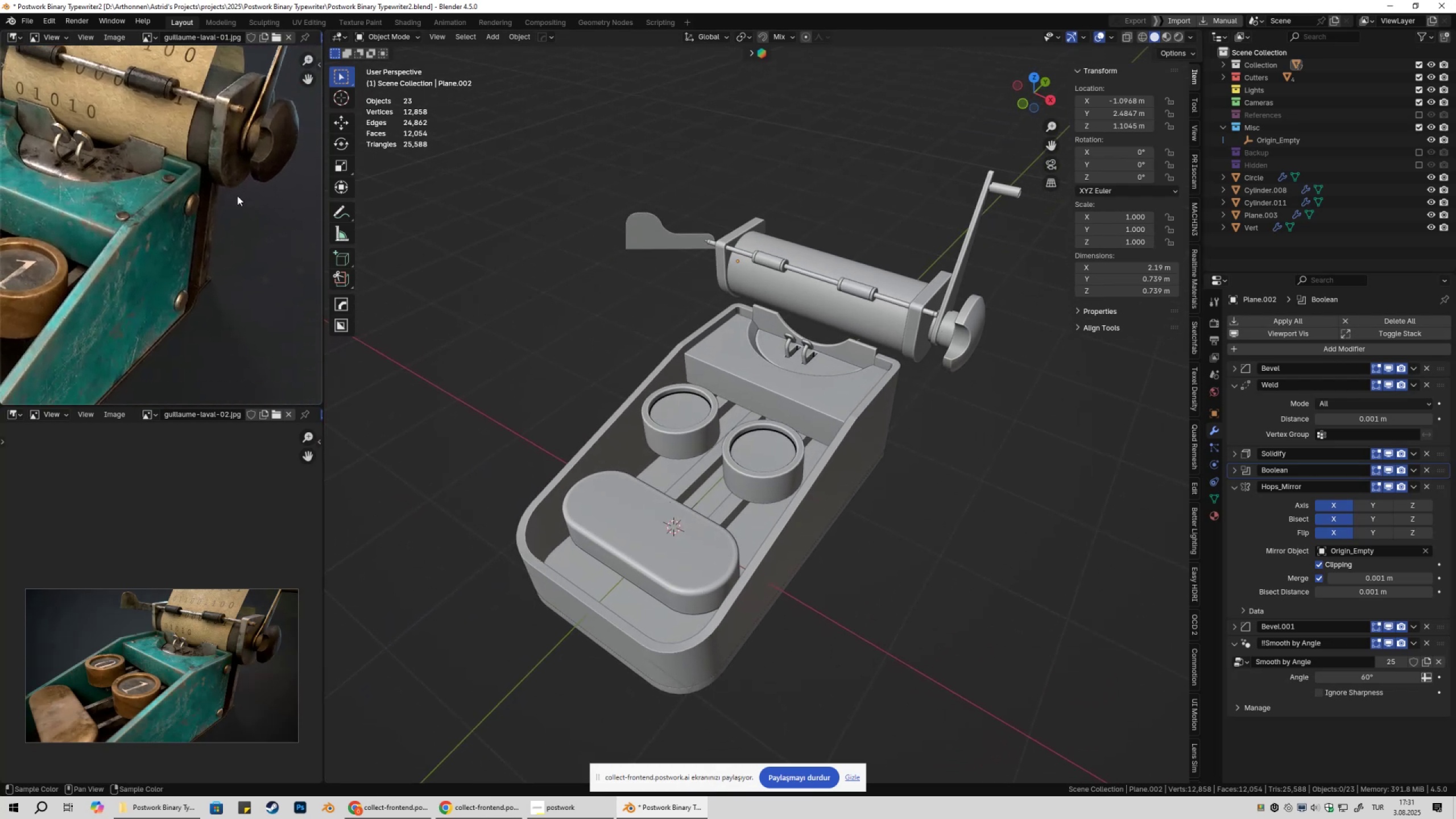 
wait(8.15)
 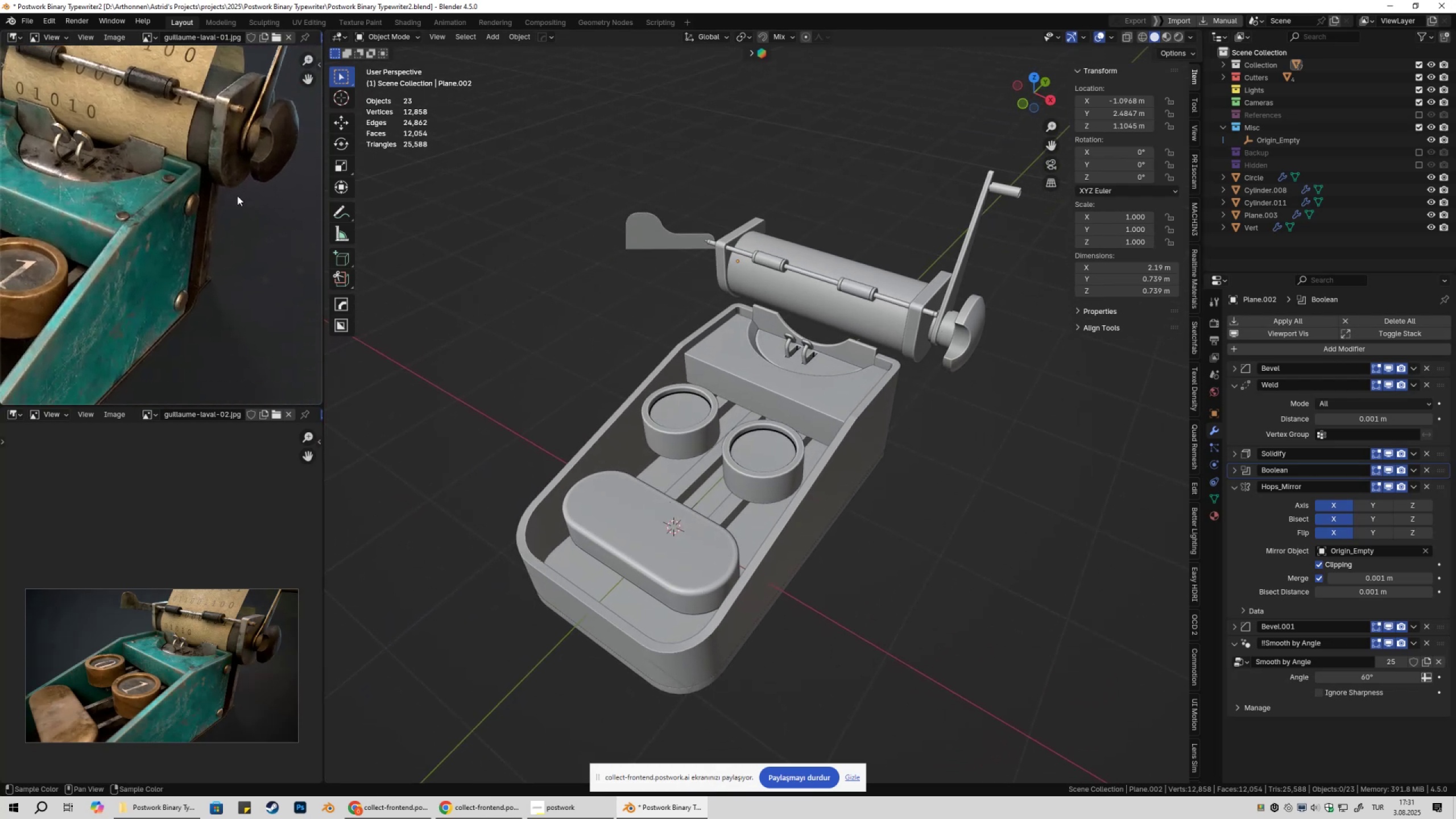 
scroll: coordinate [237, 193], scroll_direction: up, amount: 2.0
 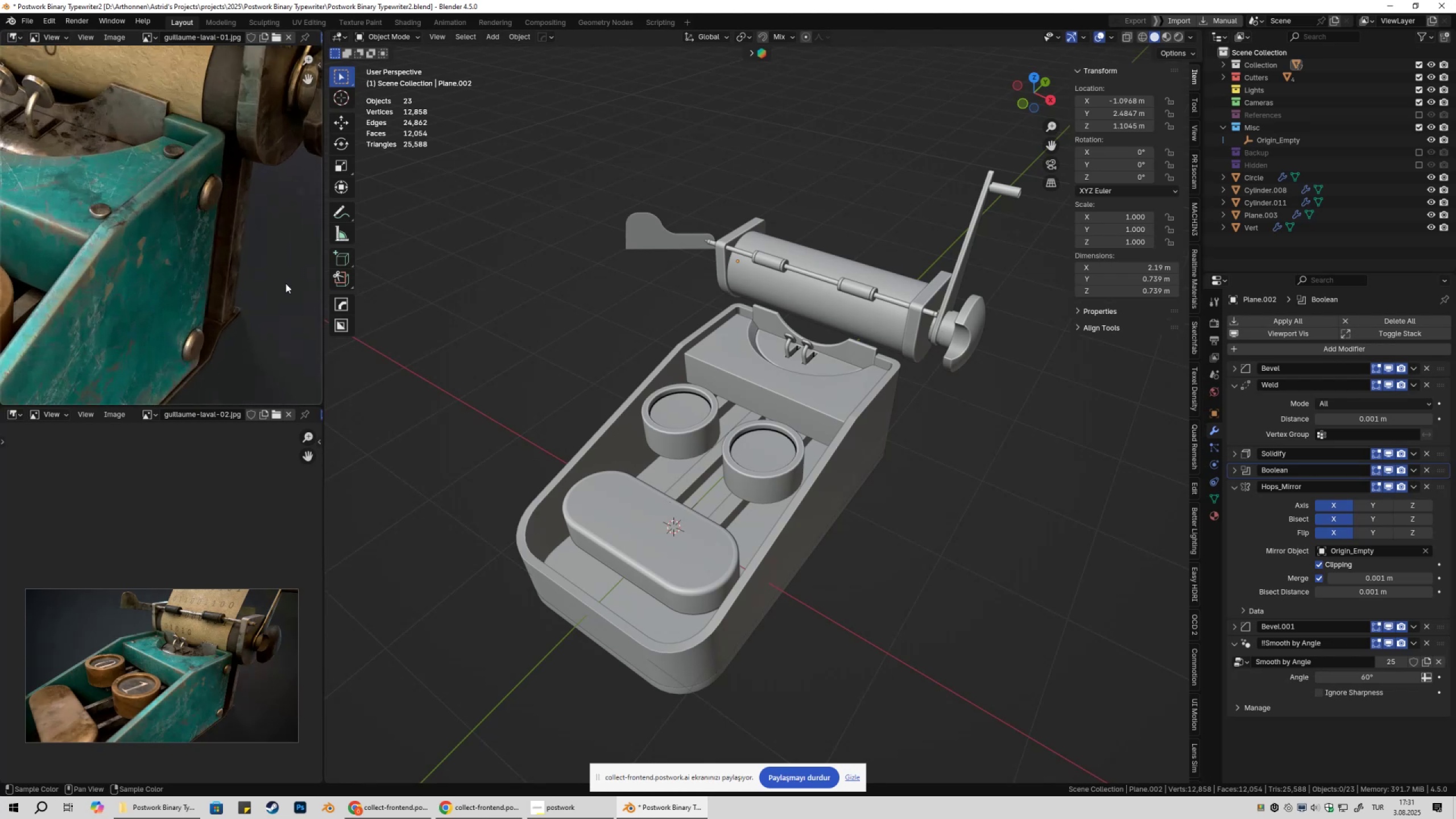 
wait(7.31)
 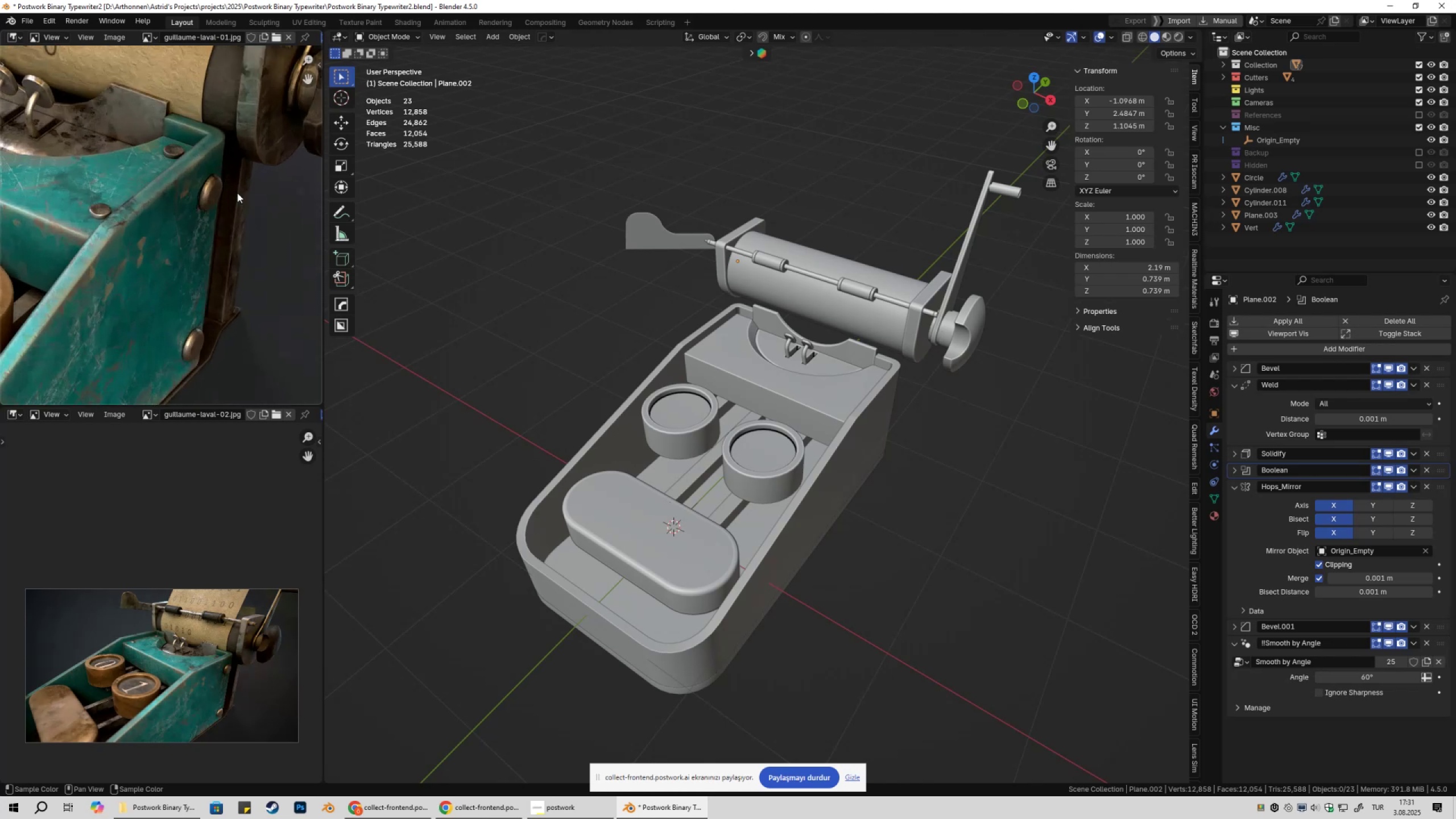 
left_click([701, 427])
 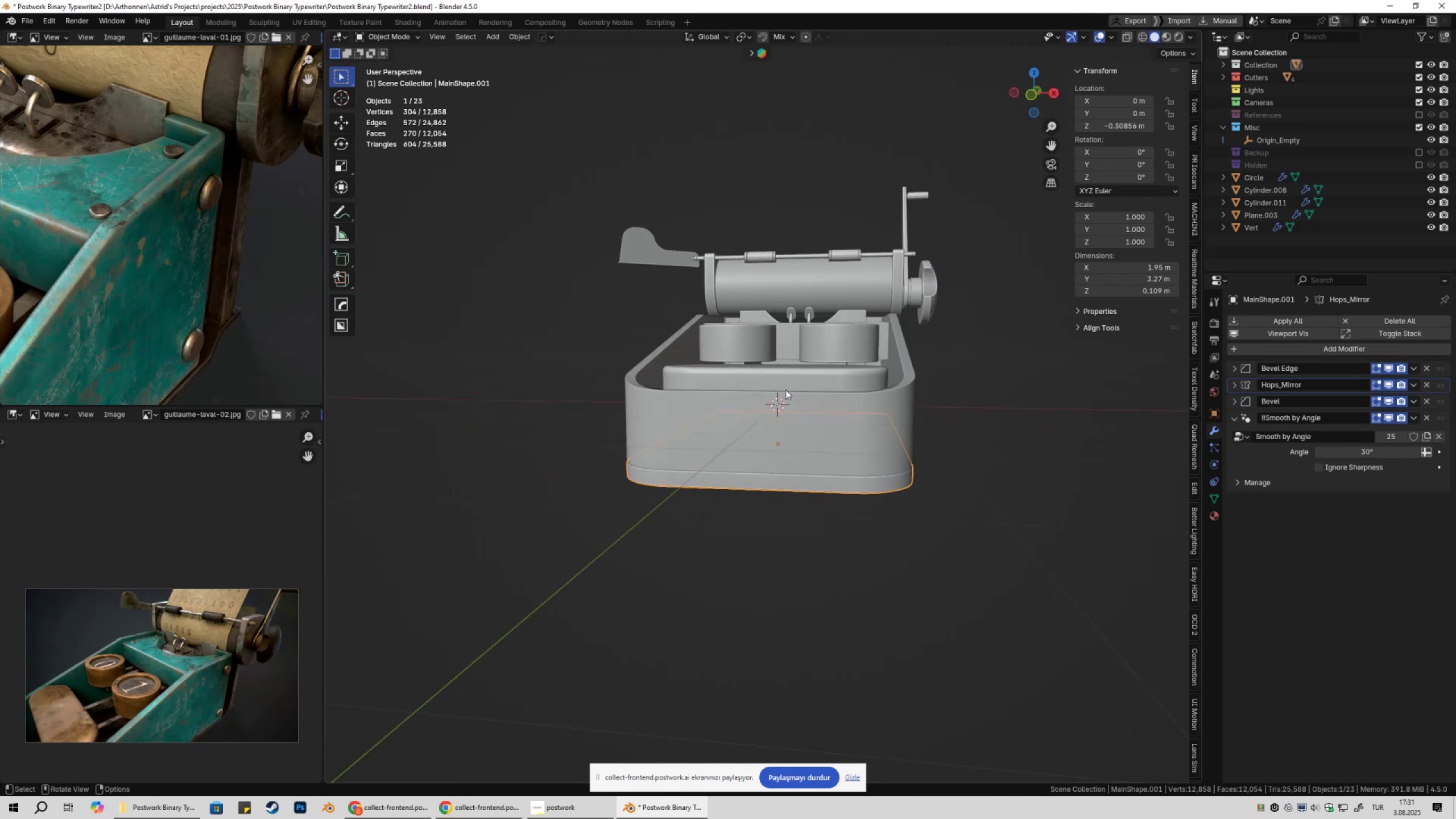 
type([F2])
key(Escape)
type([F2]BaseBottom)
 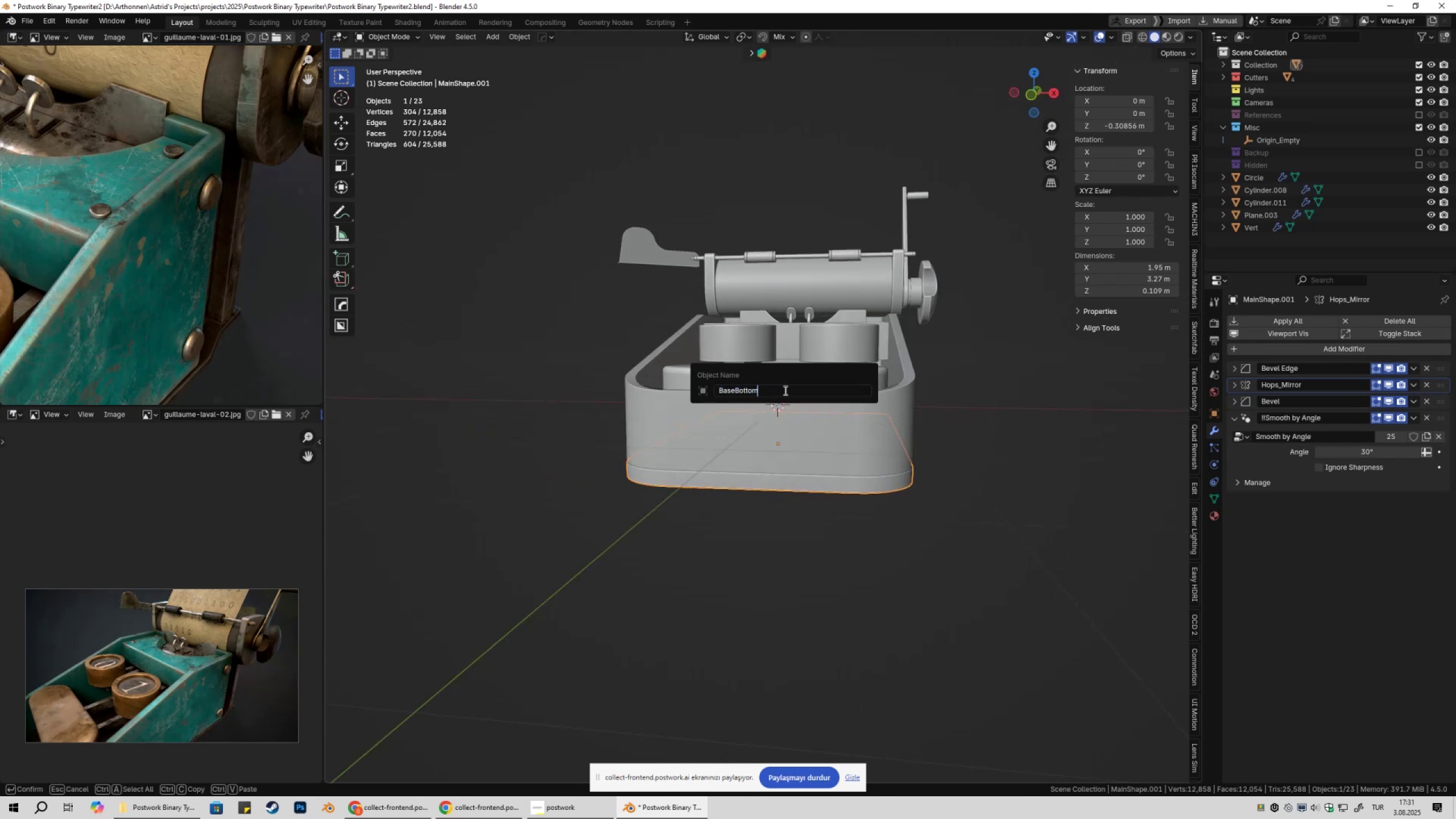 
key(Enter)
 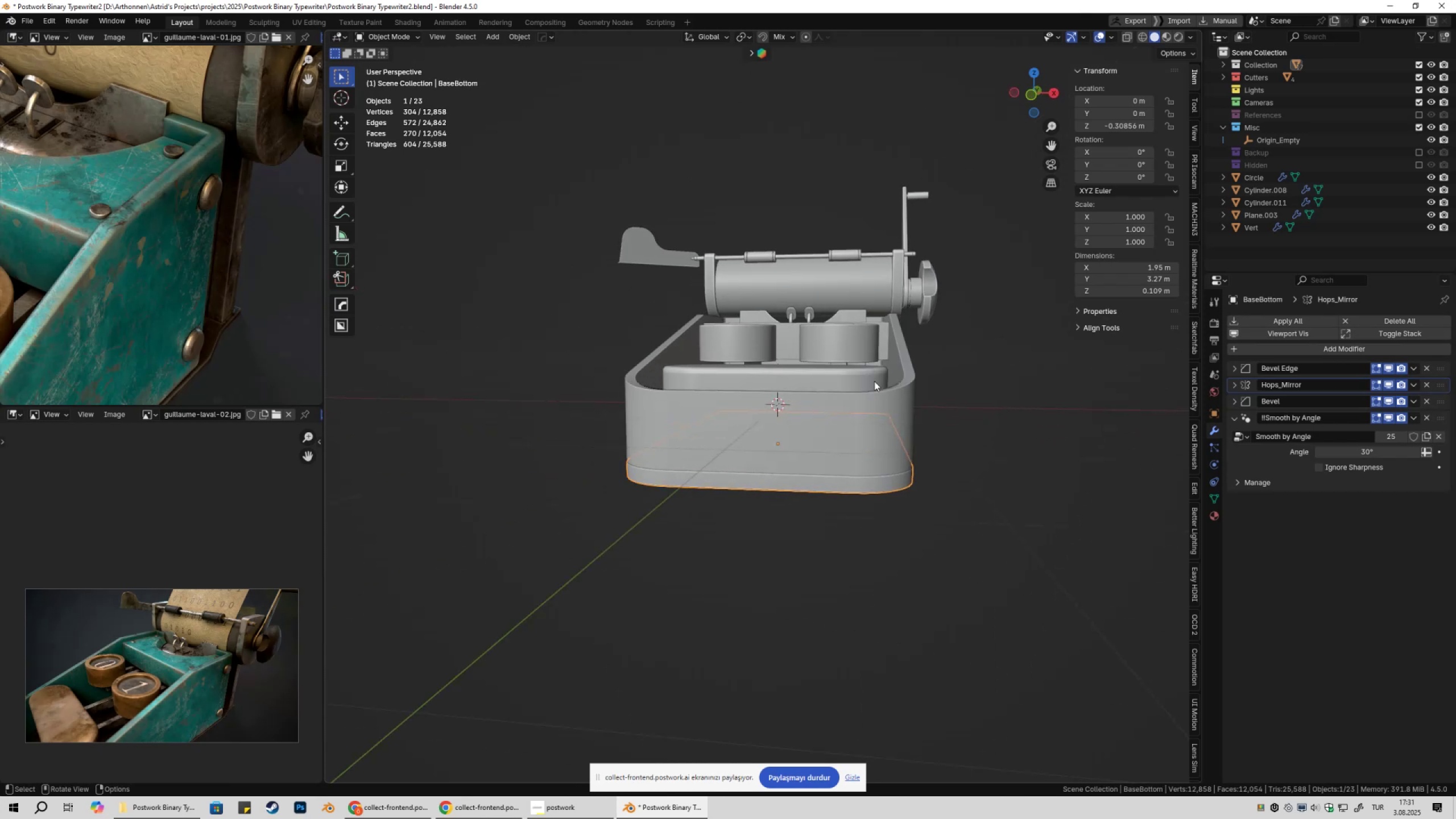 
key(Control+ControlLeft)
 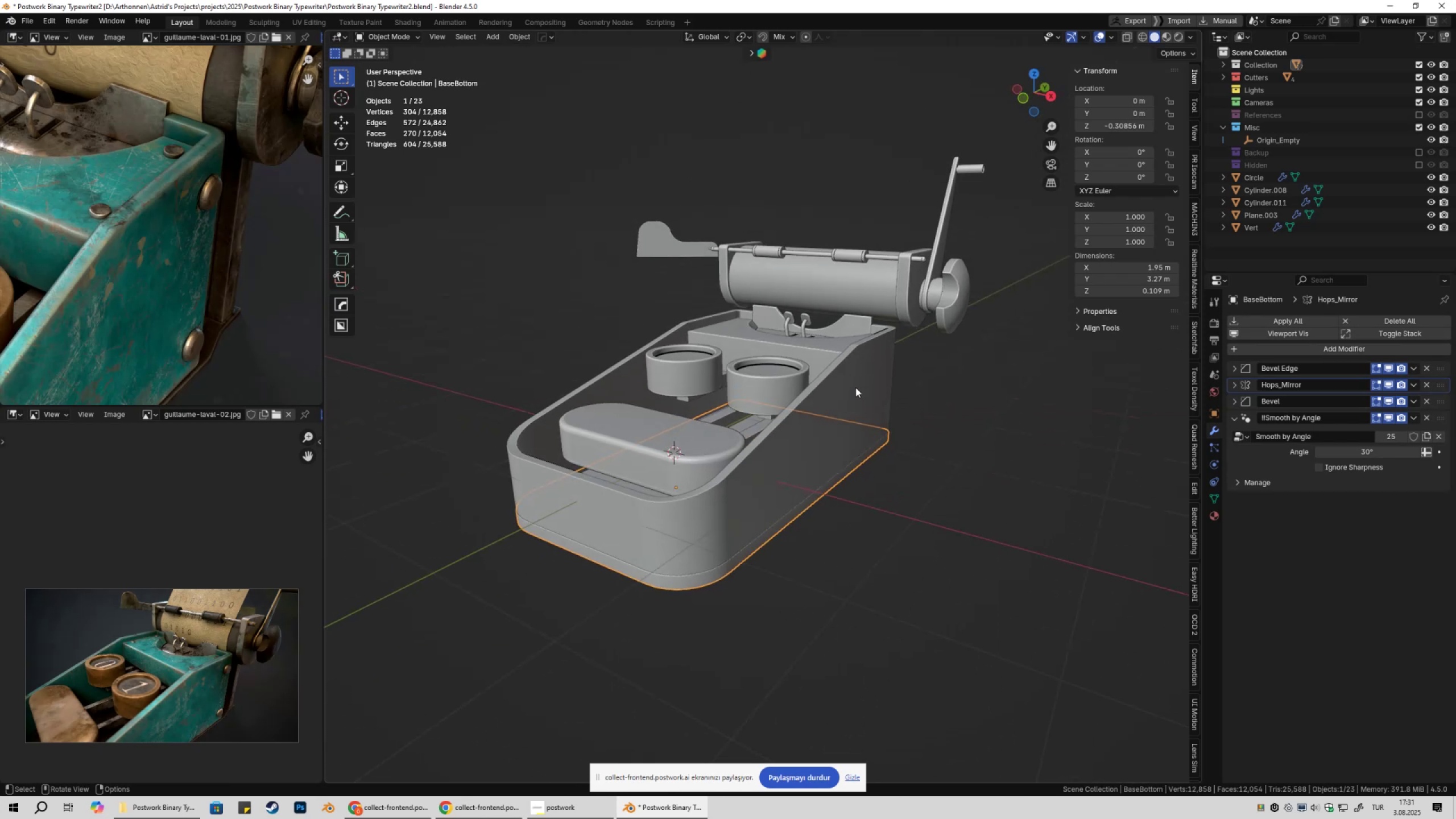 
key(Control+S)
 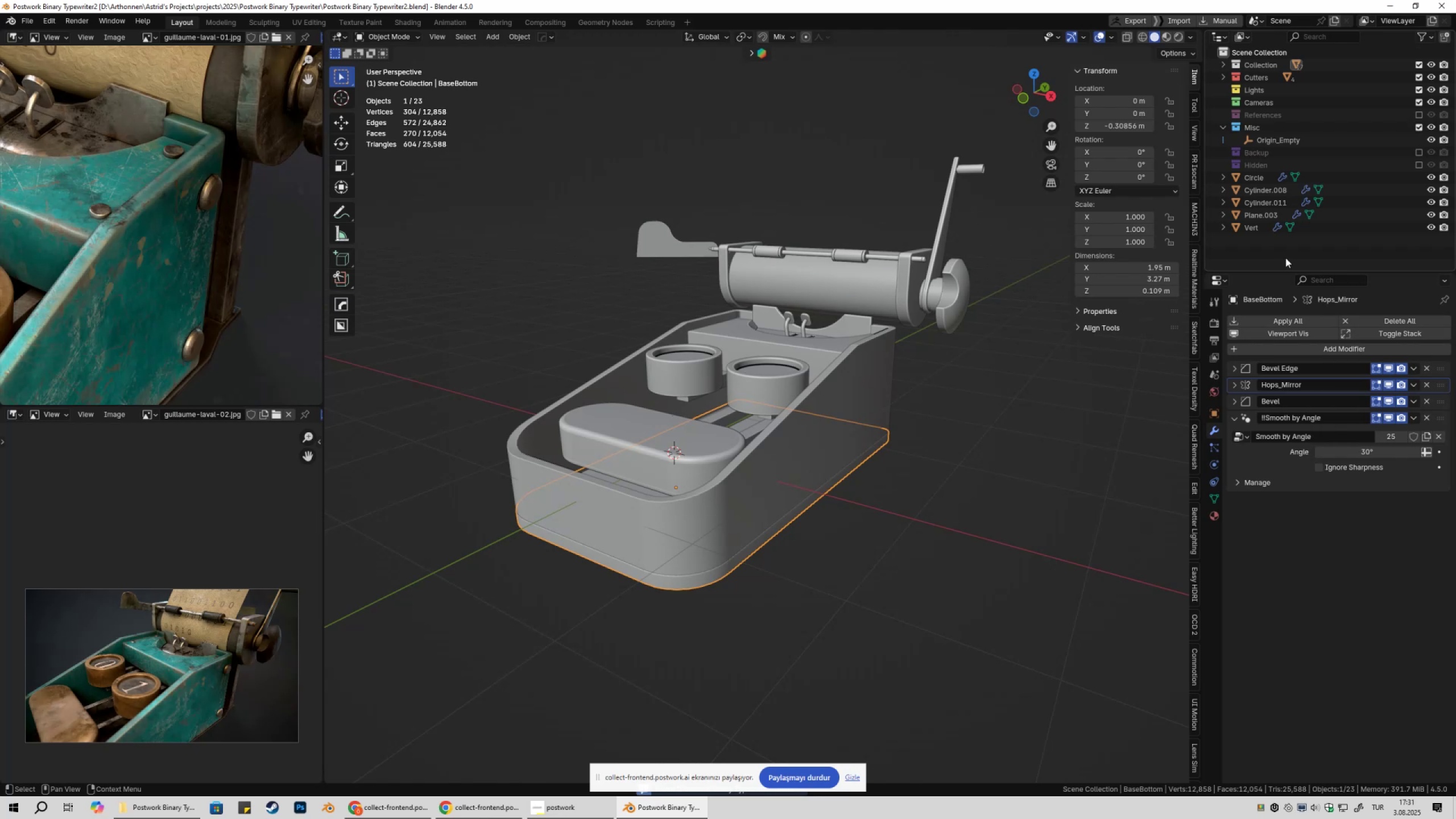 
left_click_drag(start_coordinate=[1267, 257], to_coordinate=[1260, 184])
 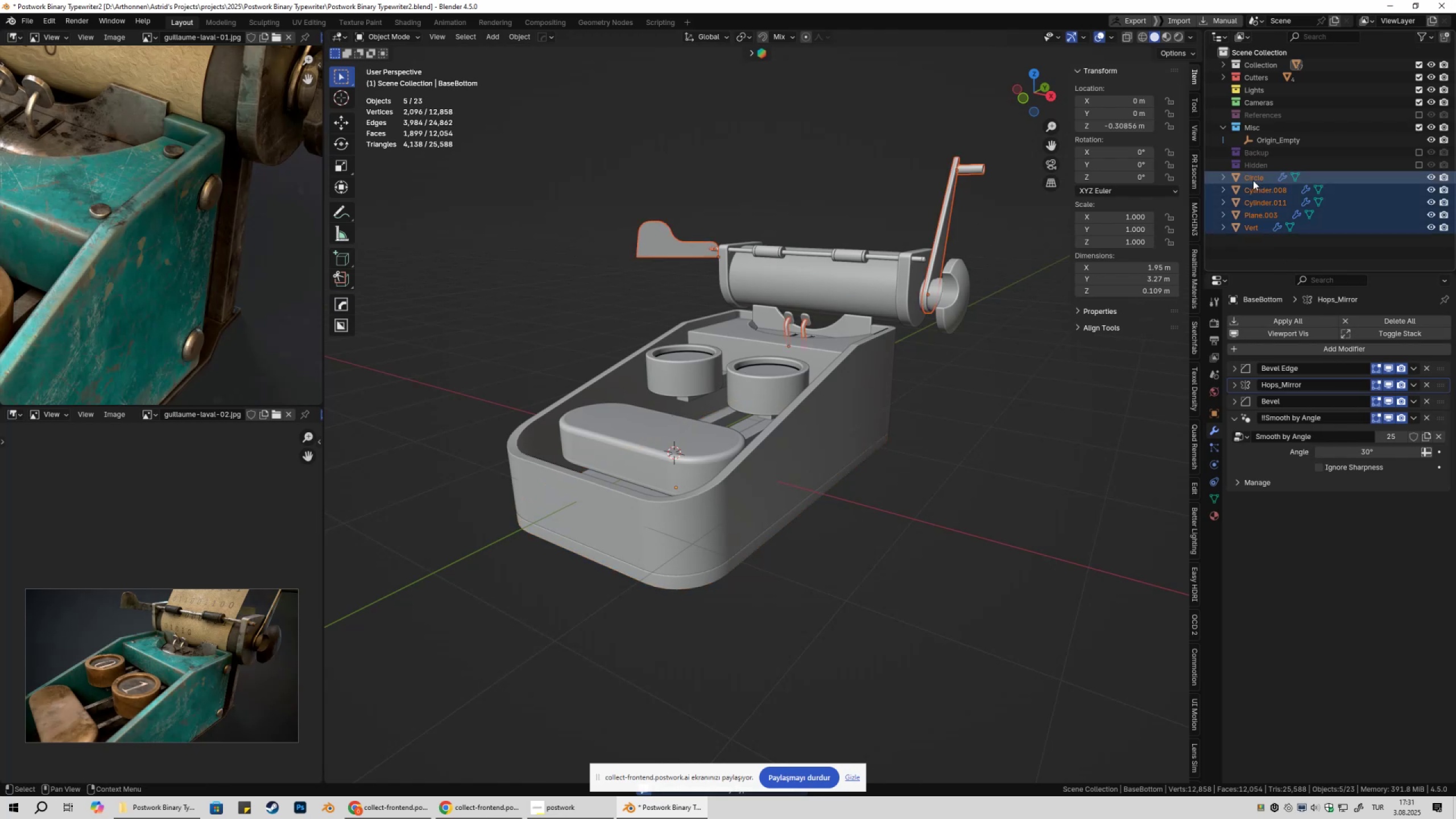 
left_click_drag(start_coordinate=[1253, 180], to_coordinate=[1265, 60])
 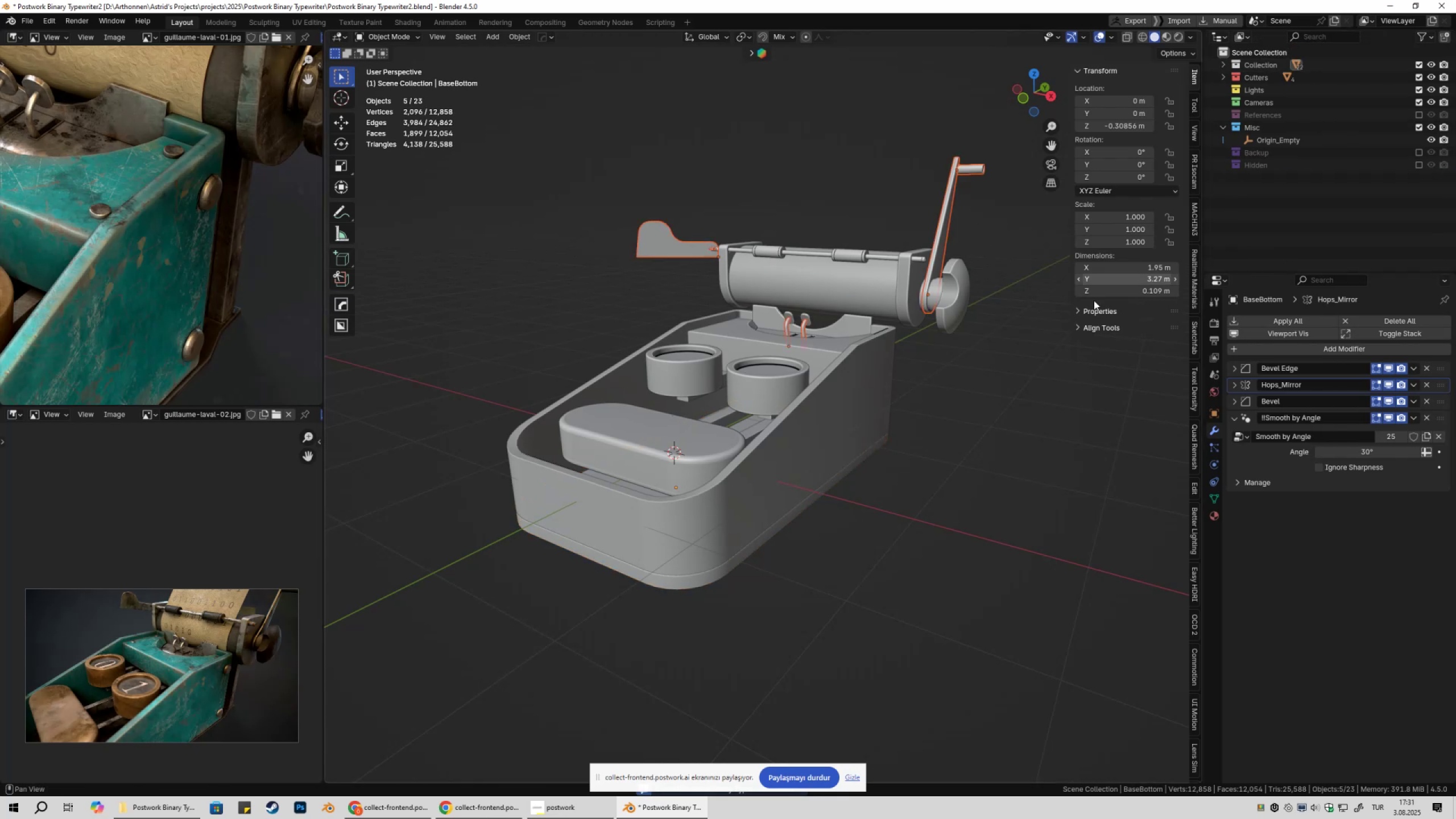 
left_click([1020, 393])
 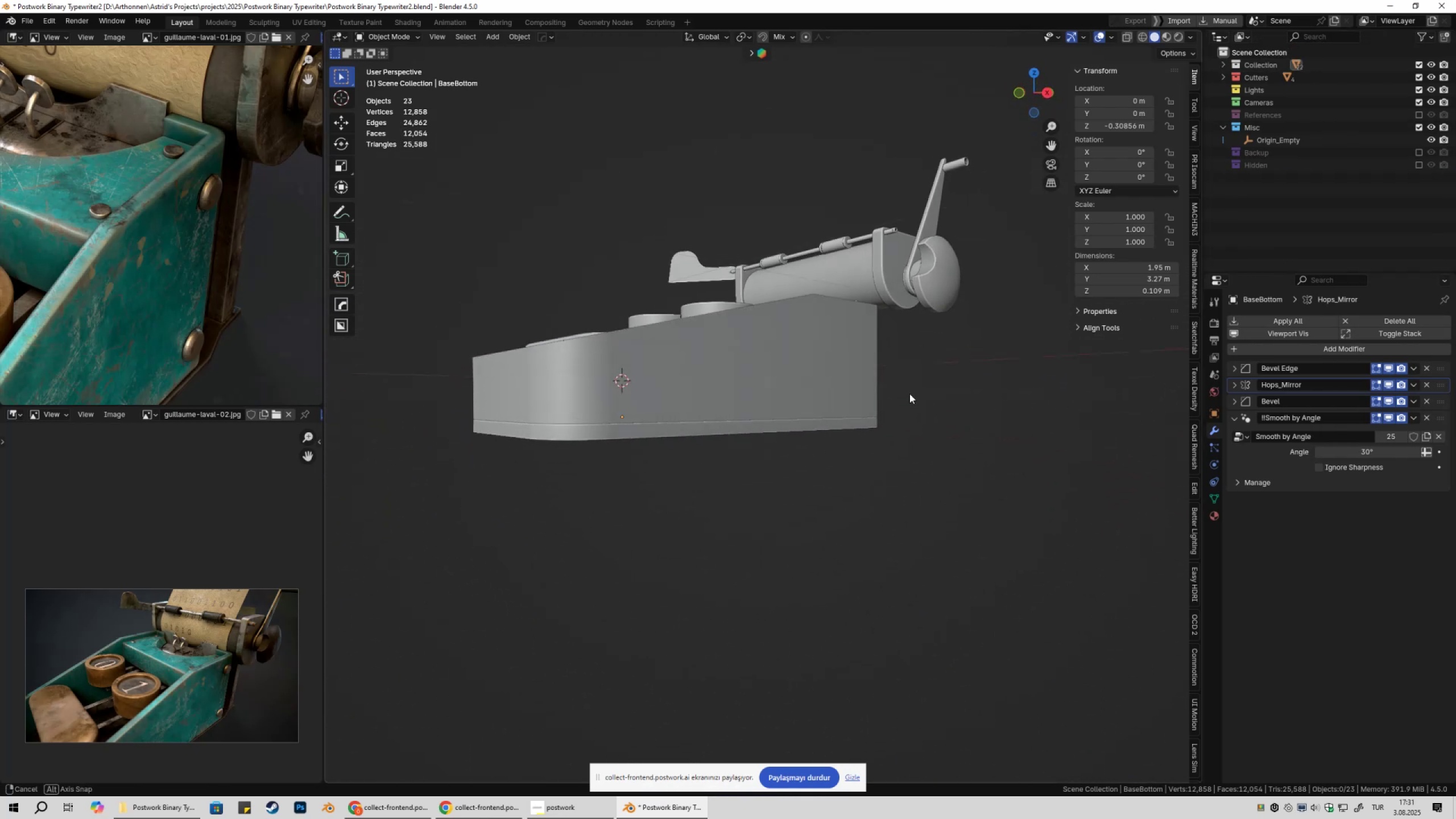 
left_click([846, 429])
 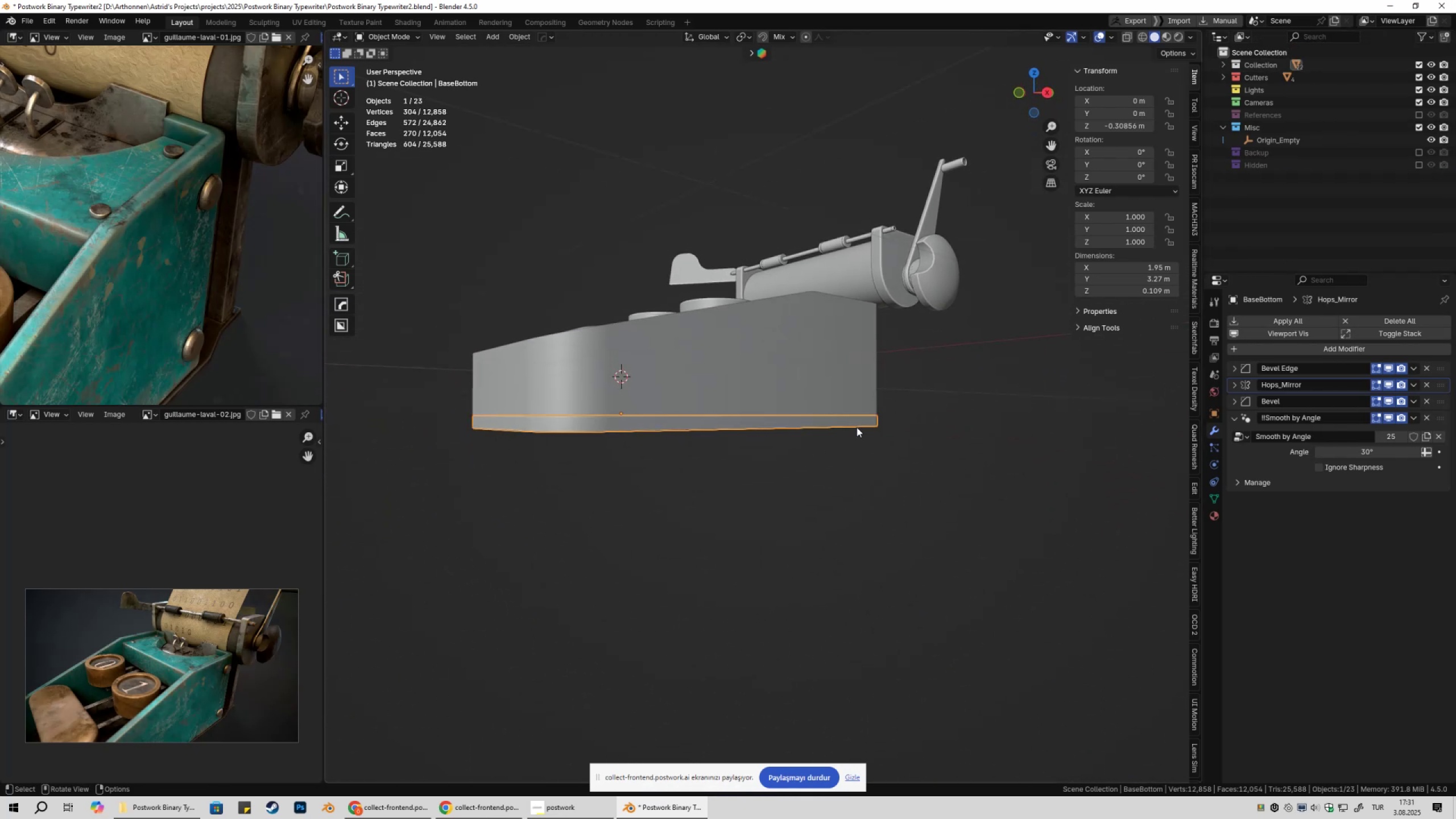 
scroll: coordinate [869, 435], scroll_direction: down, amount: 2.0
 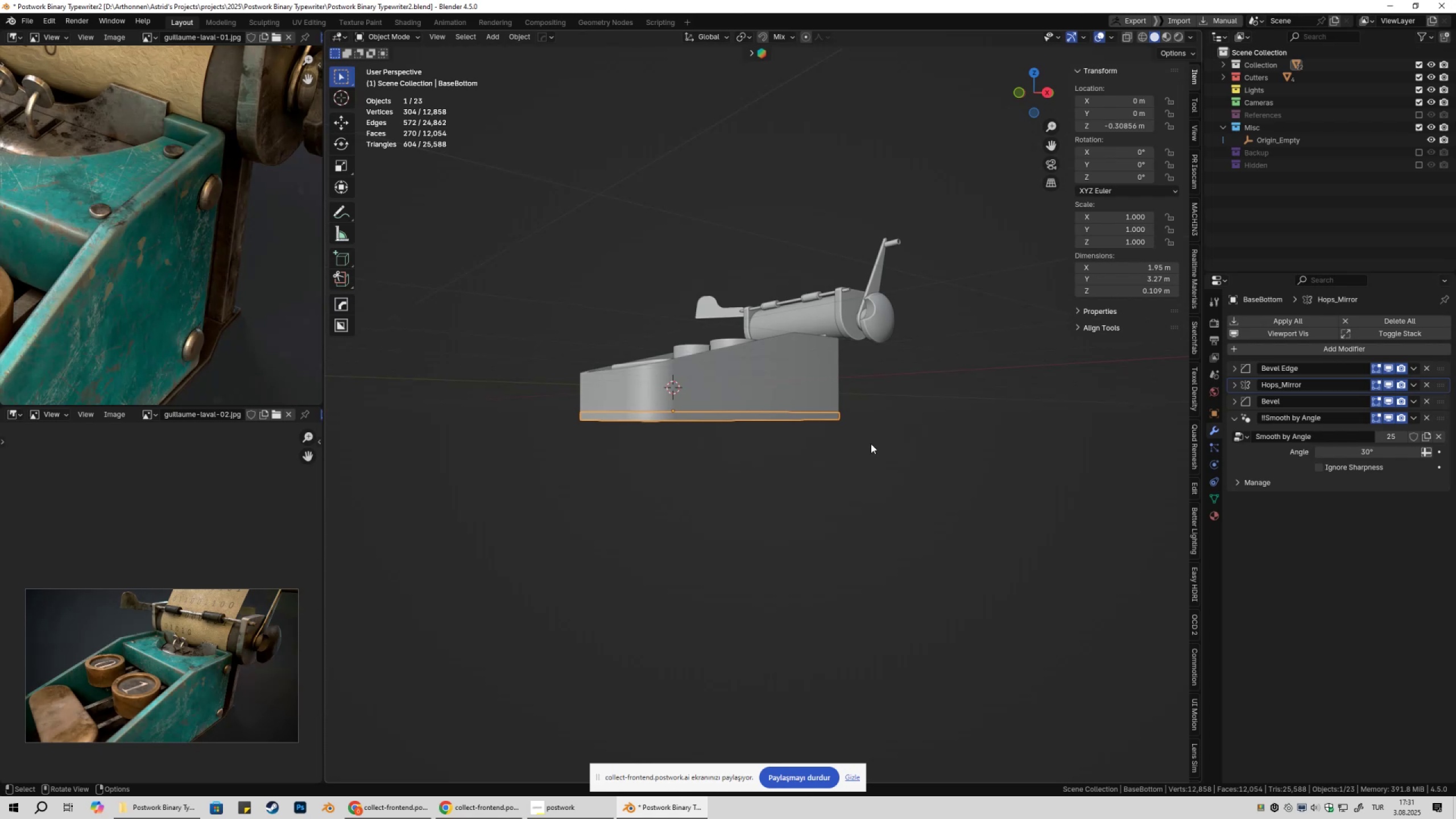 
wait(5.88)
 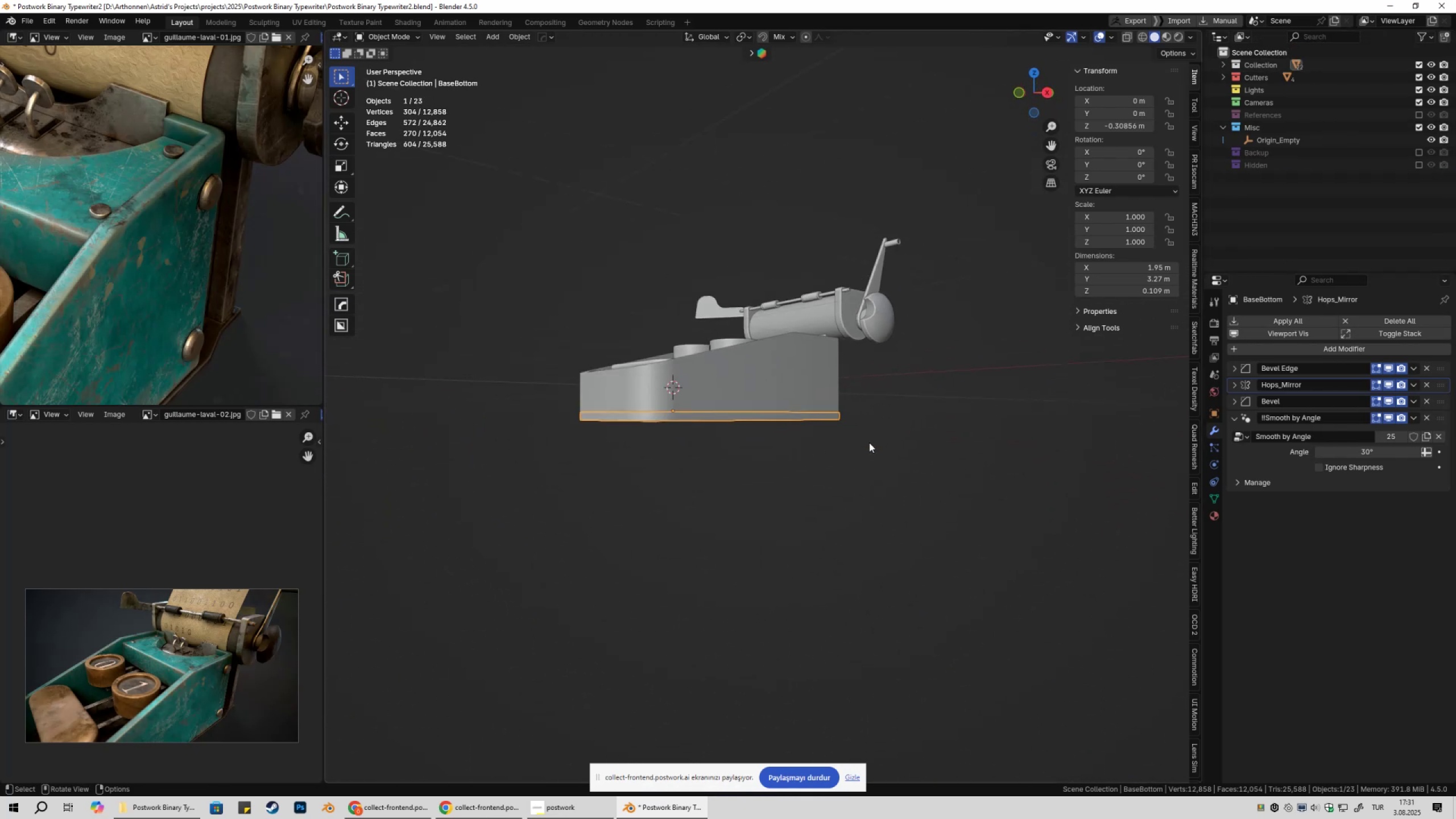 
scroll: coordinate [867, 456], scroll_direction: up, amount: 3.0
 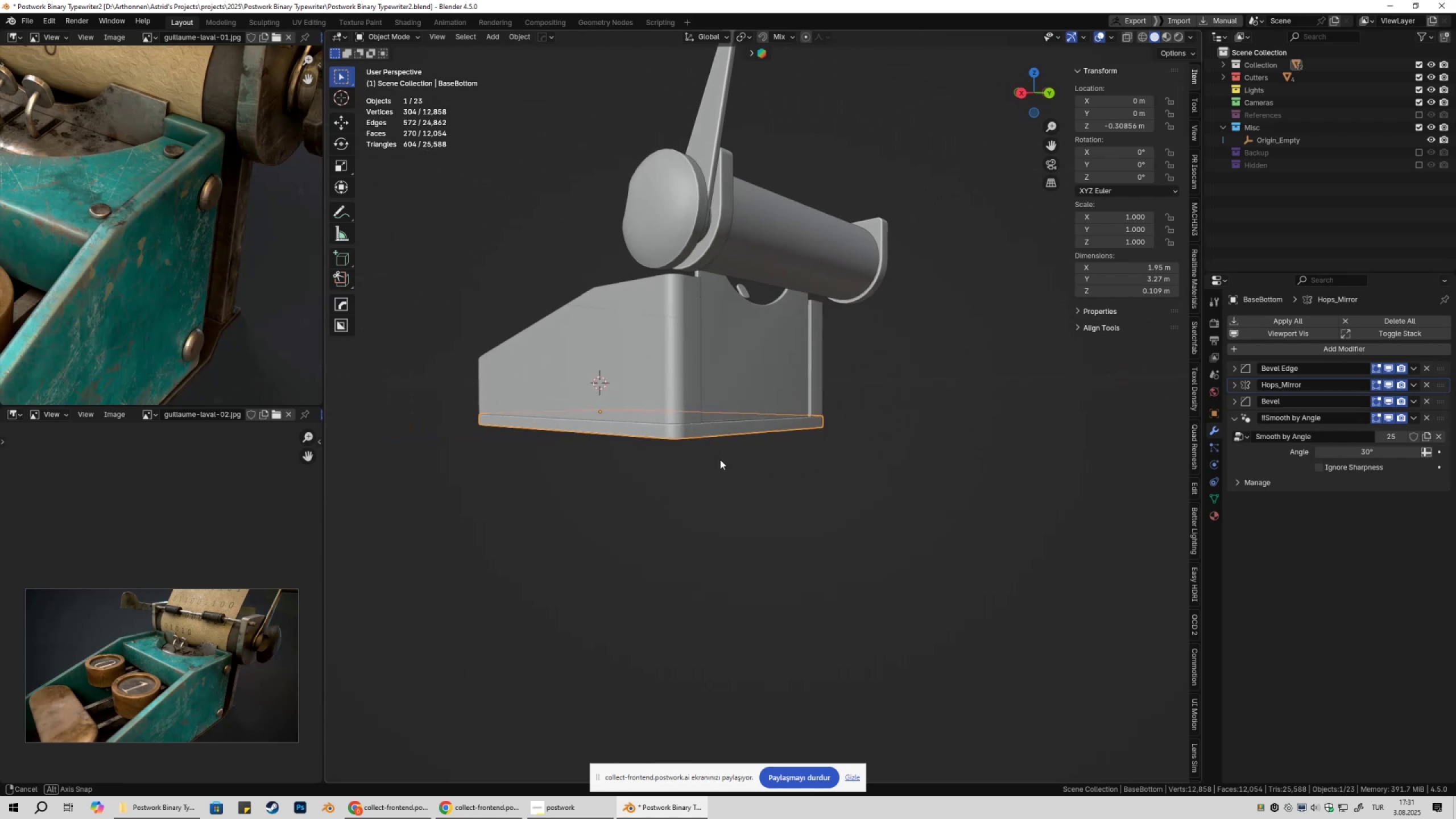 
wait(6.39)
 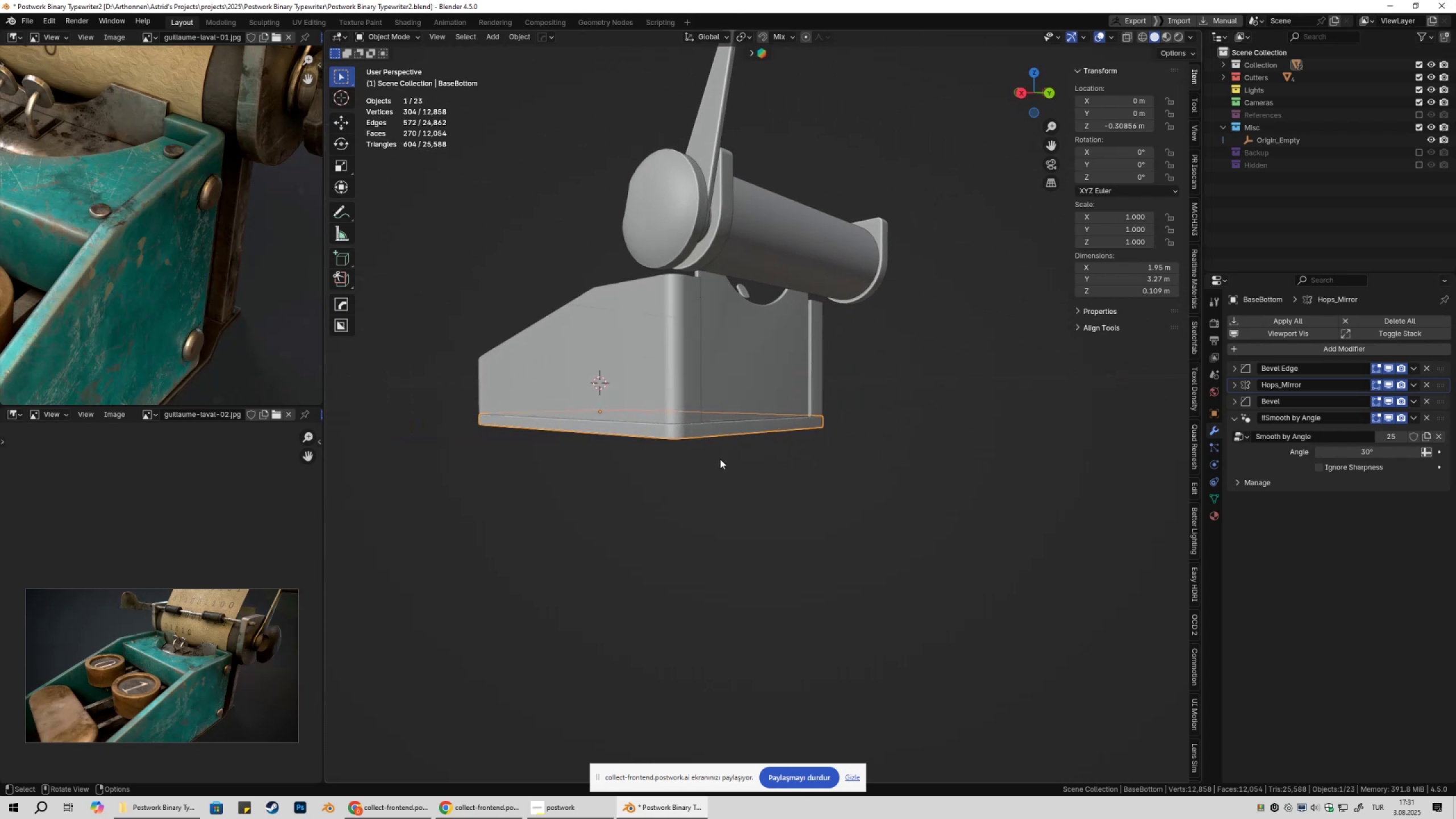 
scroll: coordinate [900, 521], scroll_direction: down, amount: 2.0
 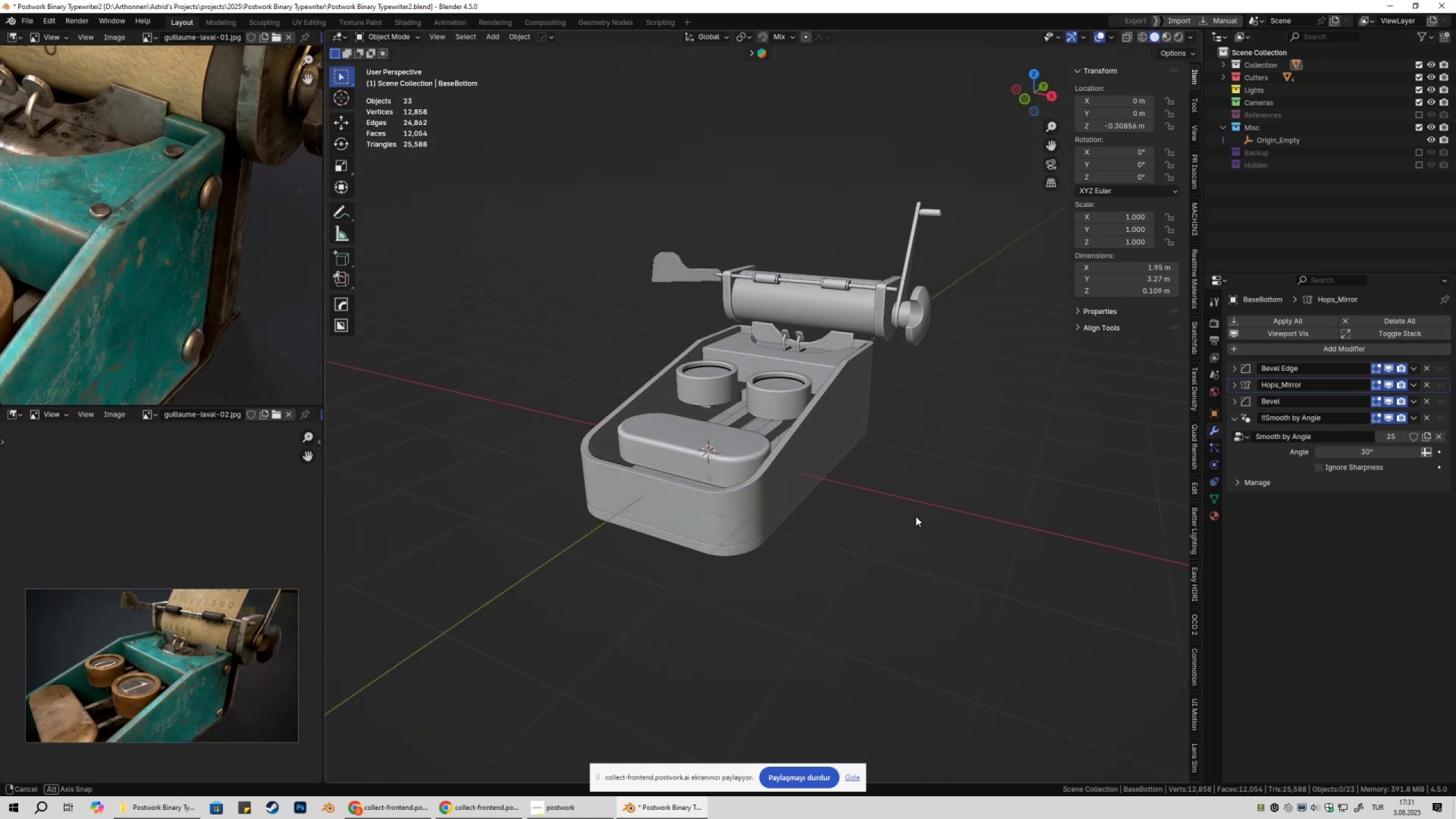 
scroll: coordinate [873, 464], scroll_direction: up, amount: 2.0
 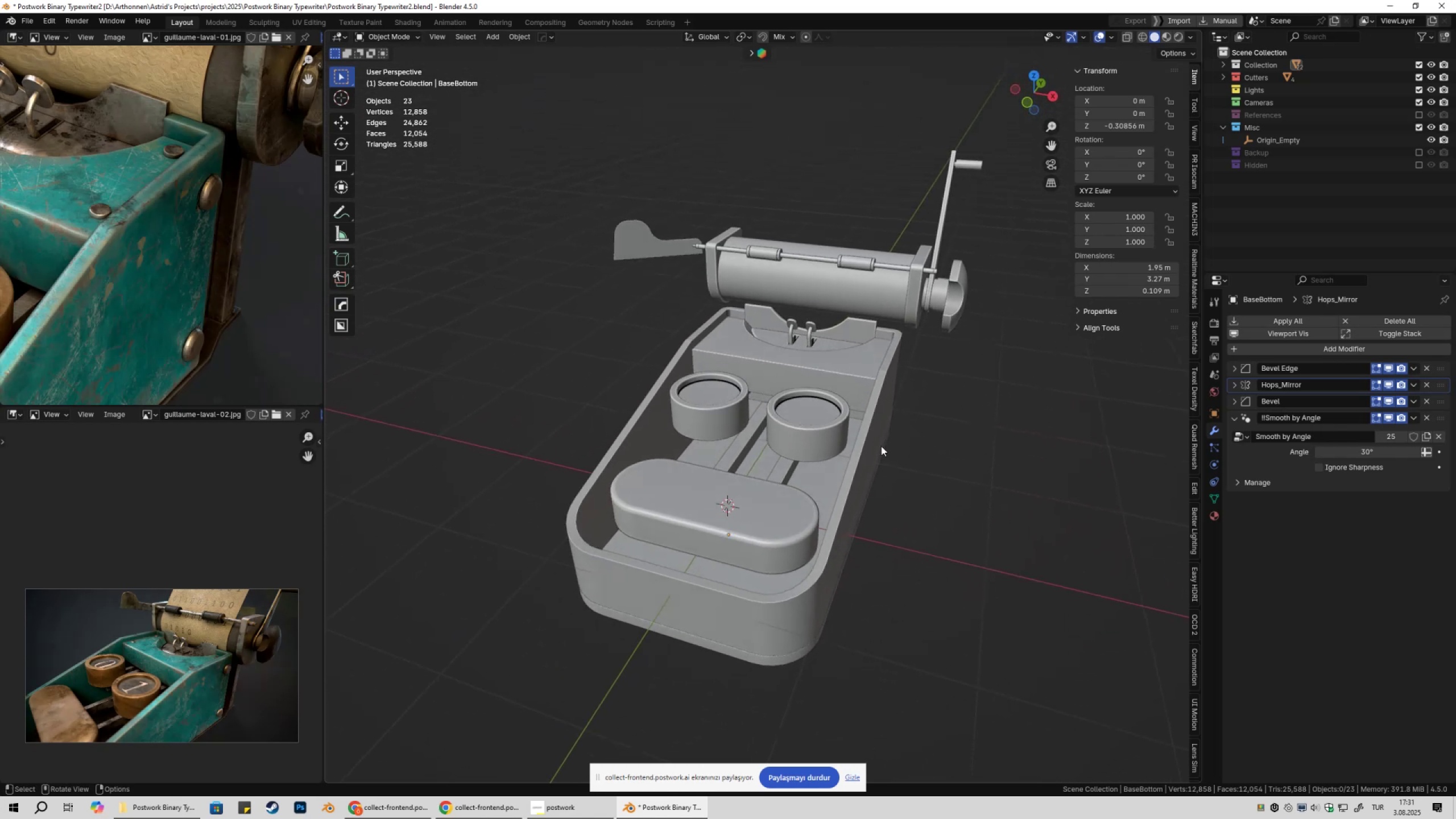 
scroll: coordinate [206, 193], scroll_direction: down, amount: 4.0
 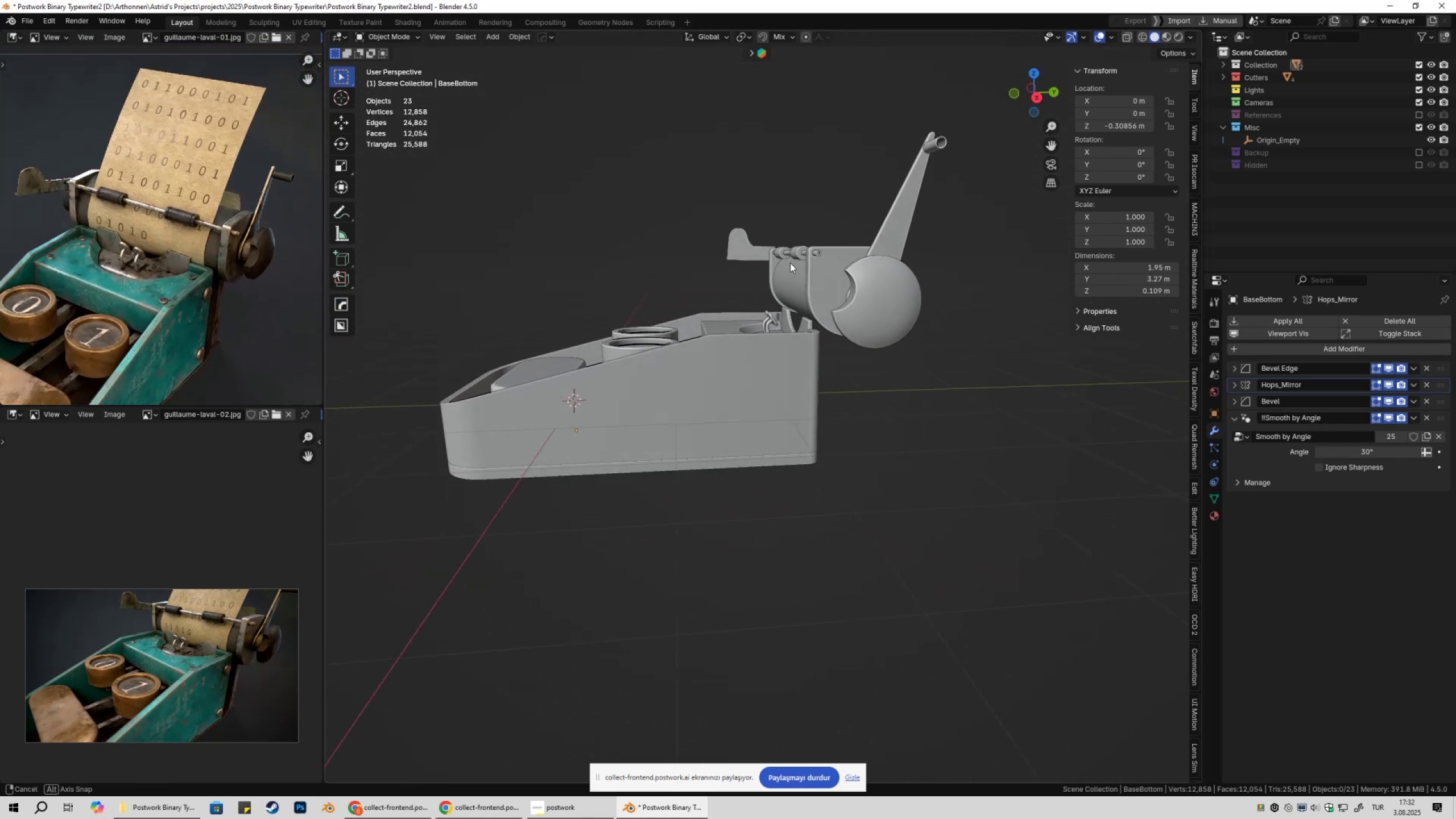 
key(Numpad3)
 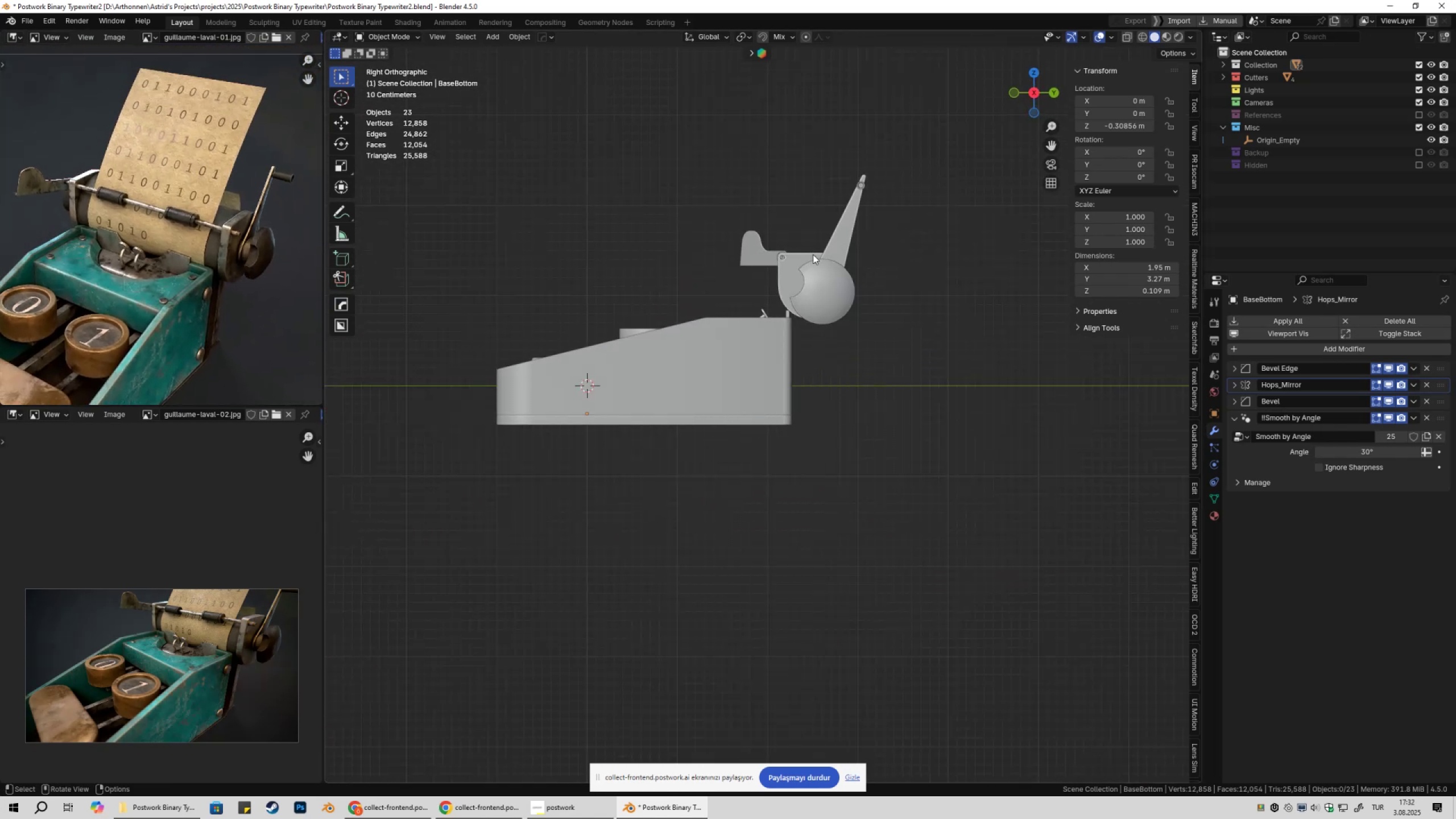 
scroll: coordinate [702, 441], scroll_direction: up, amount: 12.0
 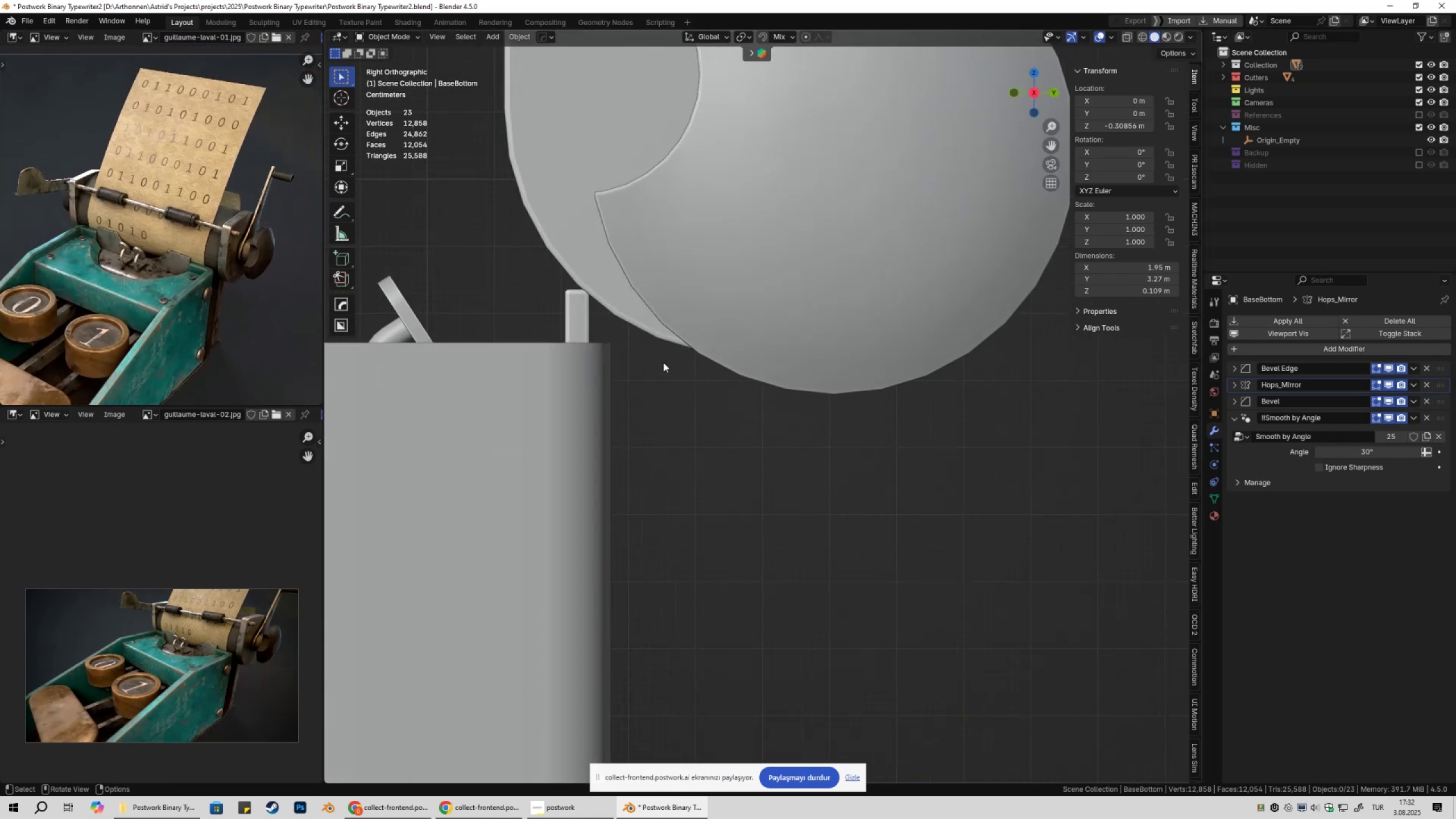 
key(Shift+ShiftLeft)
 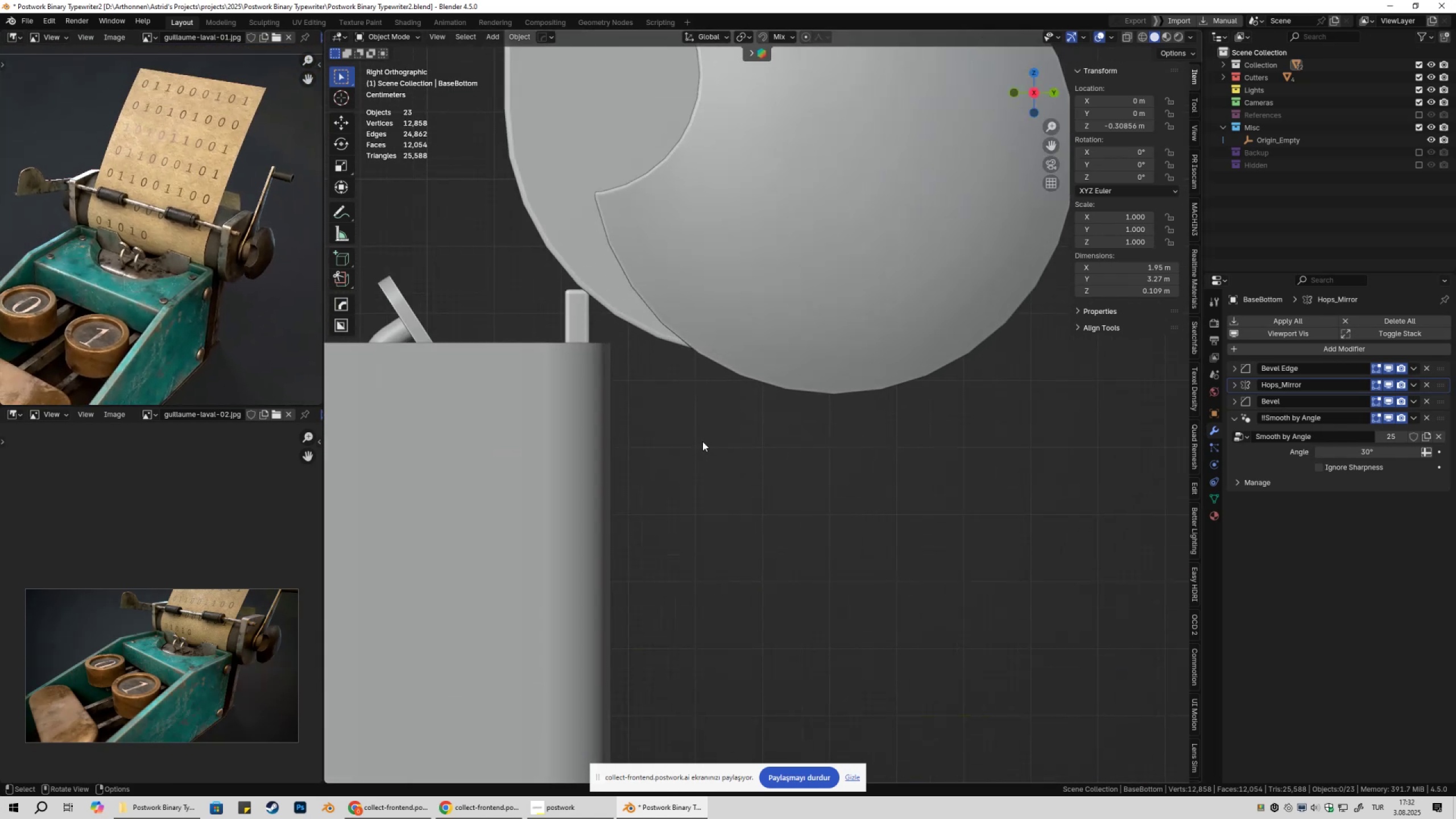 
key(Shift+ShiftLeft)
 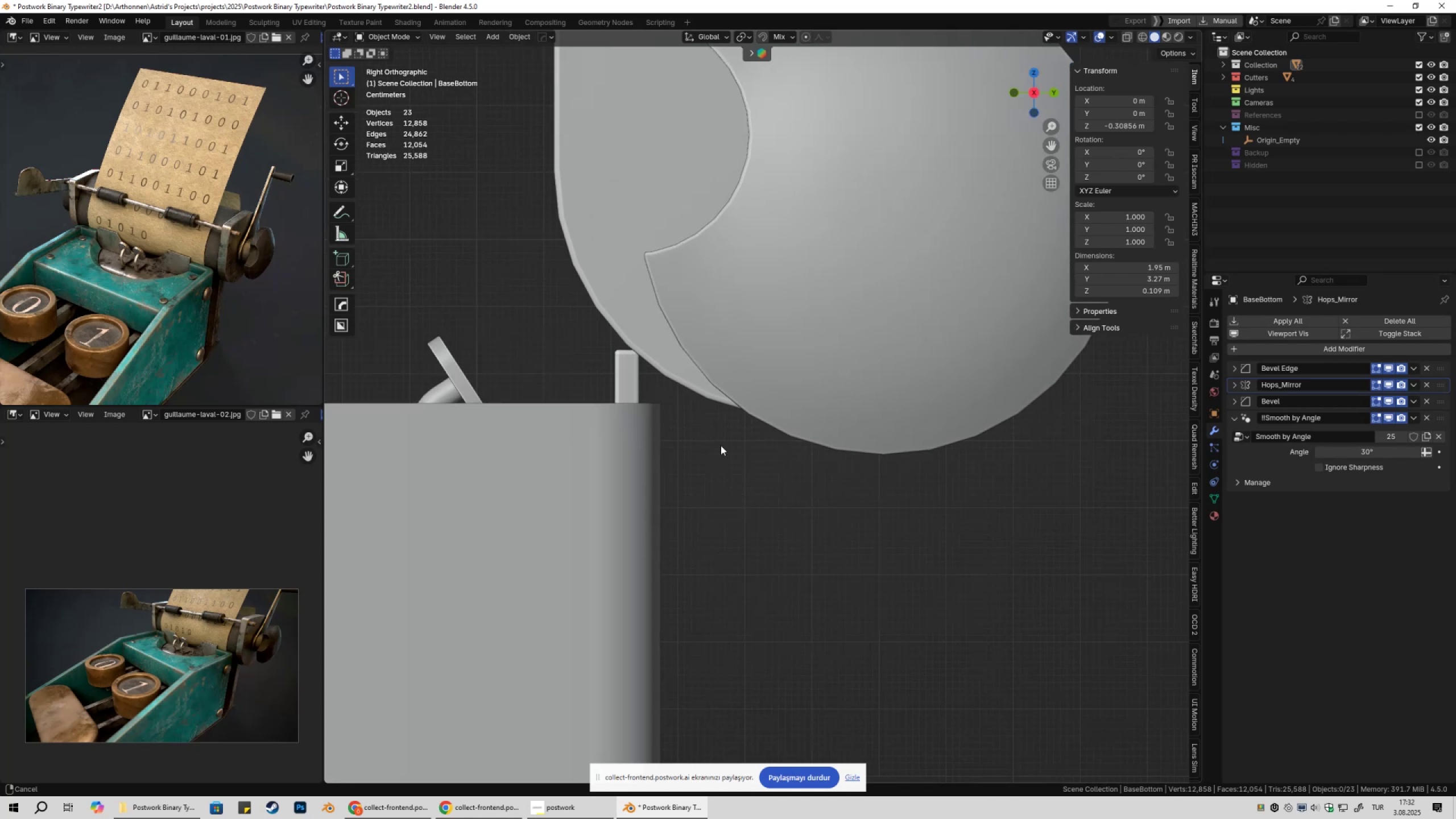 
scroll: coordinate [764, 498], scroll_direction: up, amount: 8.0
 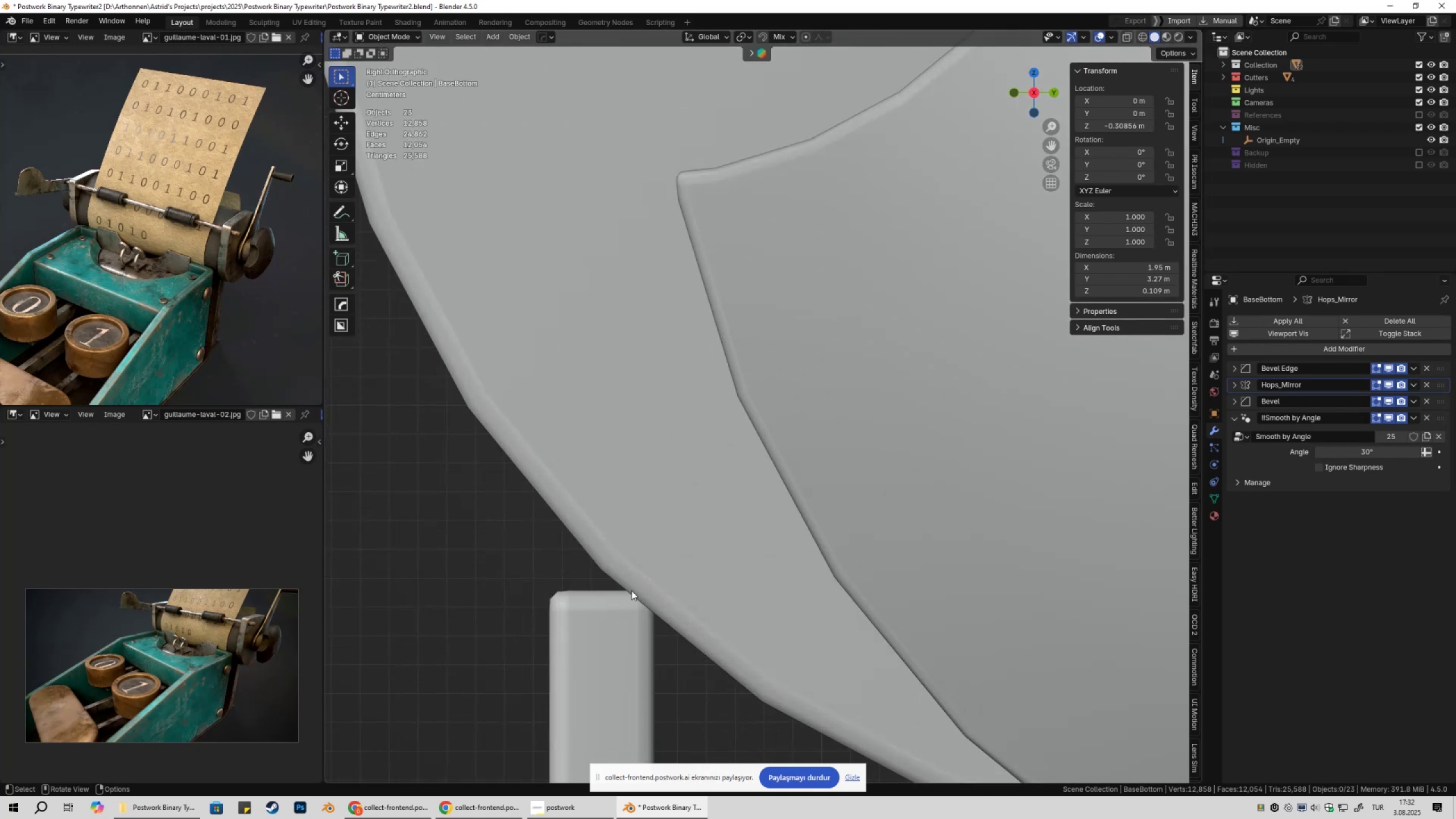 
left_click([596, 614])
 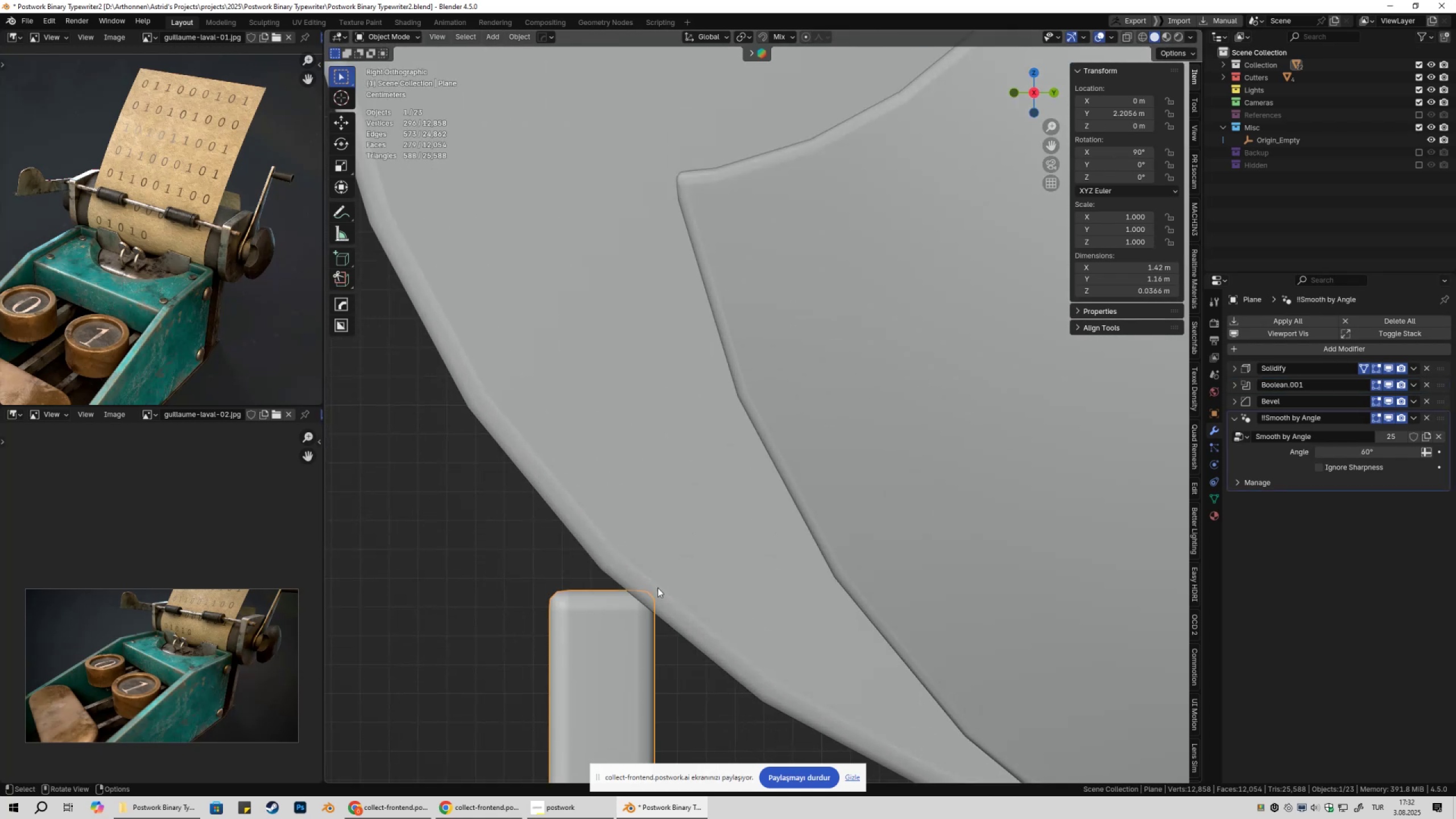 
scroll: coordinate [850, 527], scroll_direction: down, amount: 9.0
 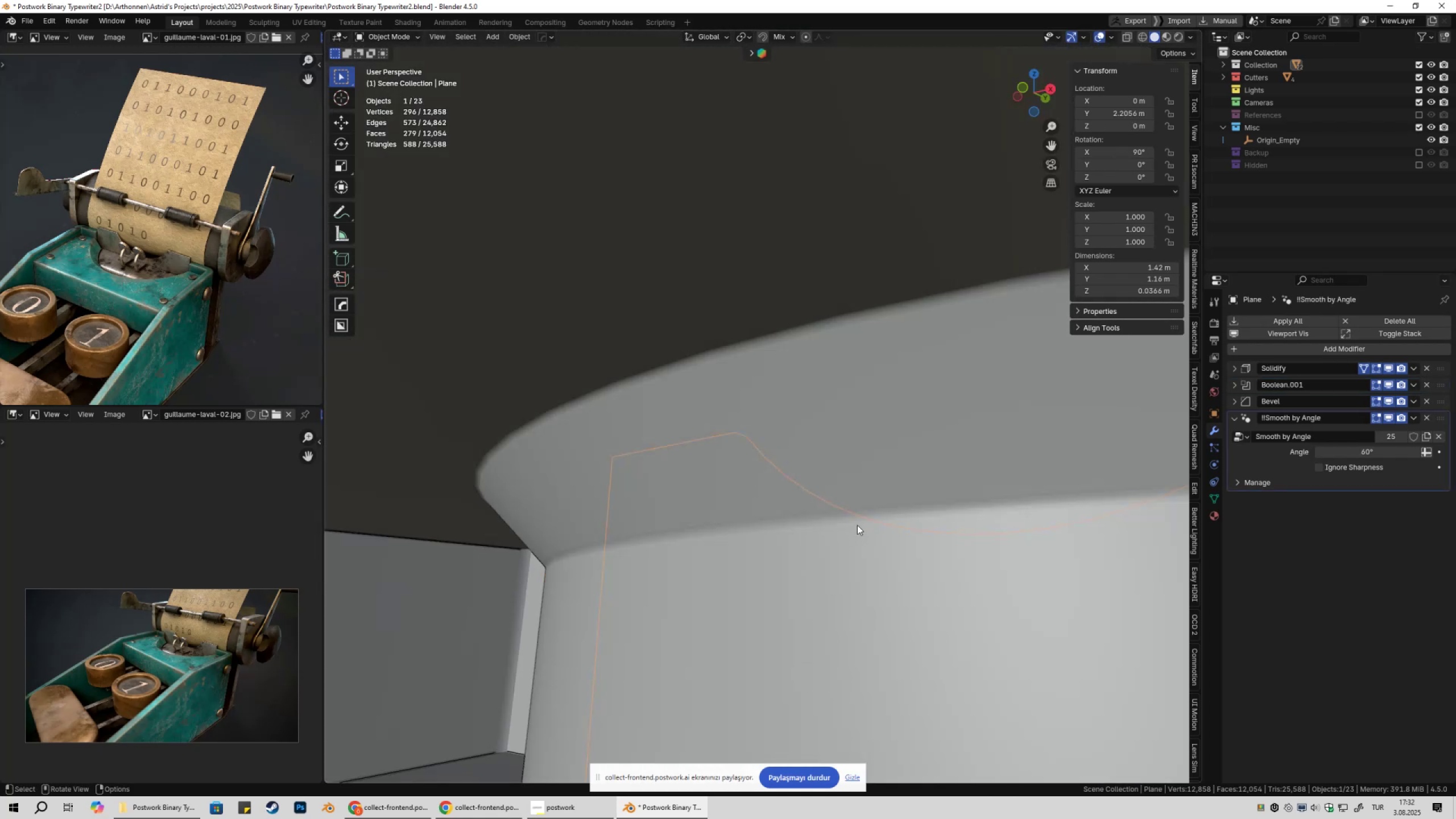 
key(Shift+ShiftLeft)
 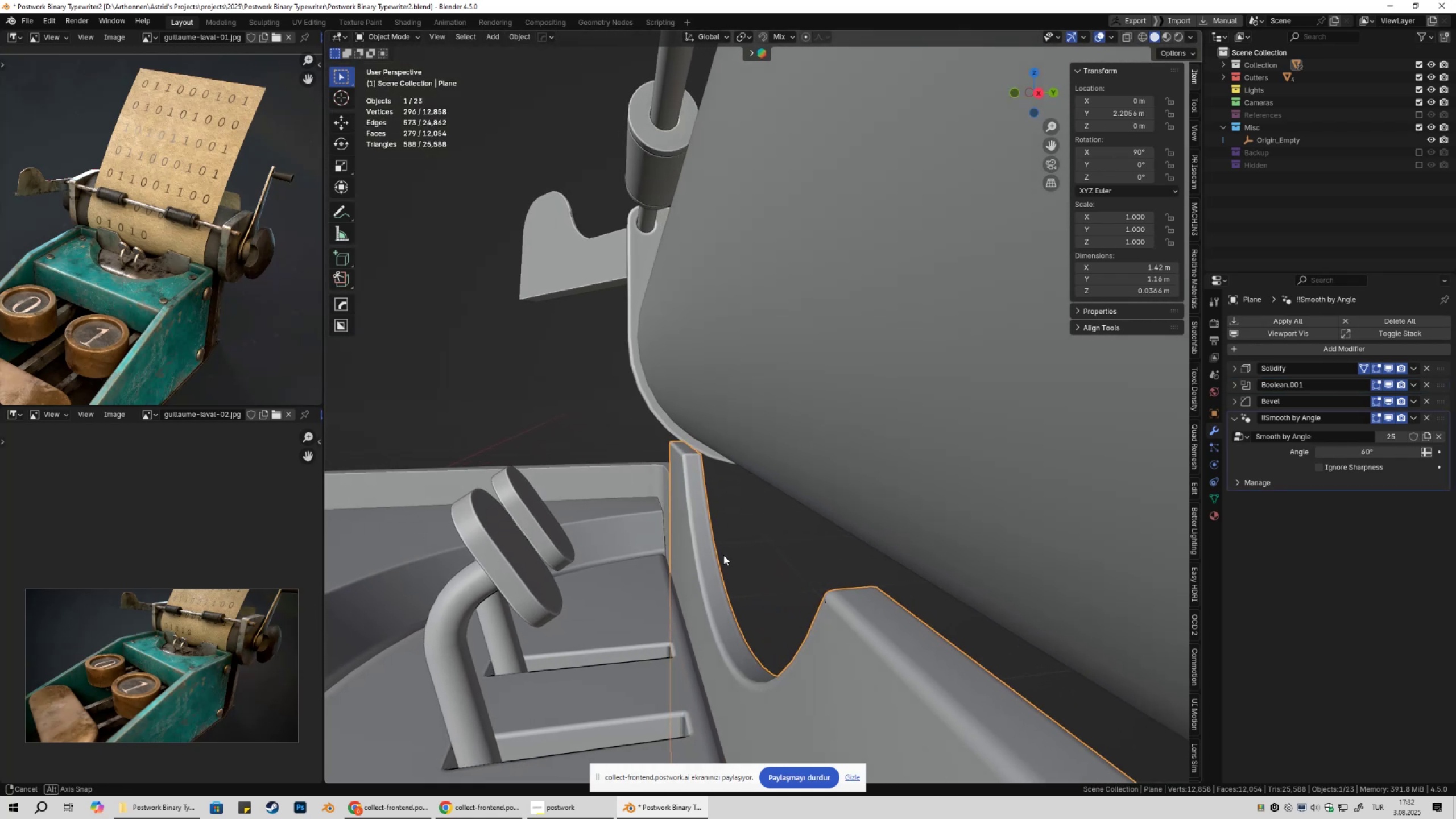 
scroll: coordinate [775, 532], scroll_direction: down, amount: 5.0
 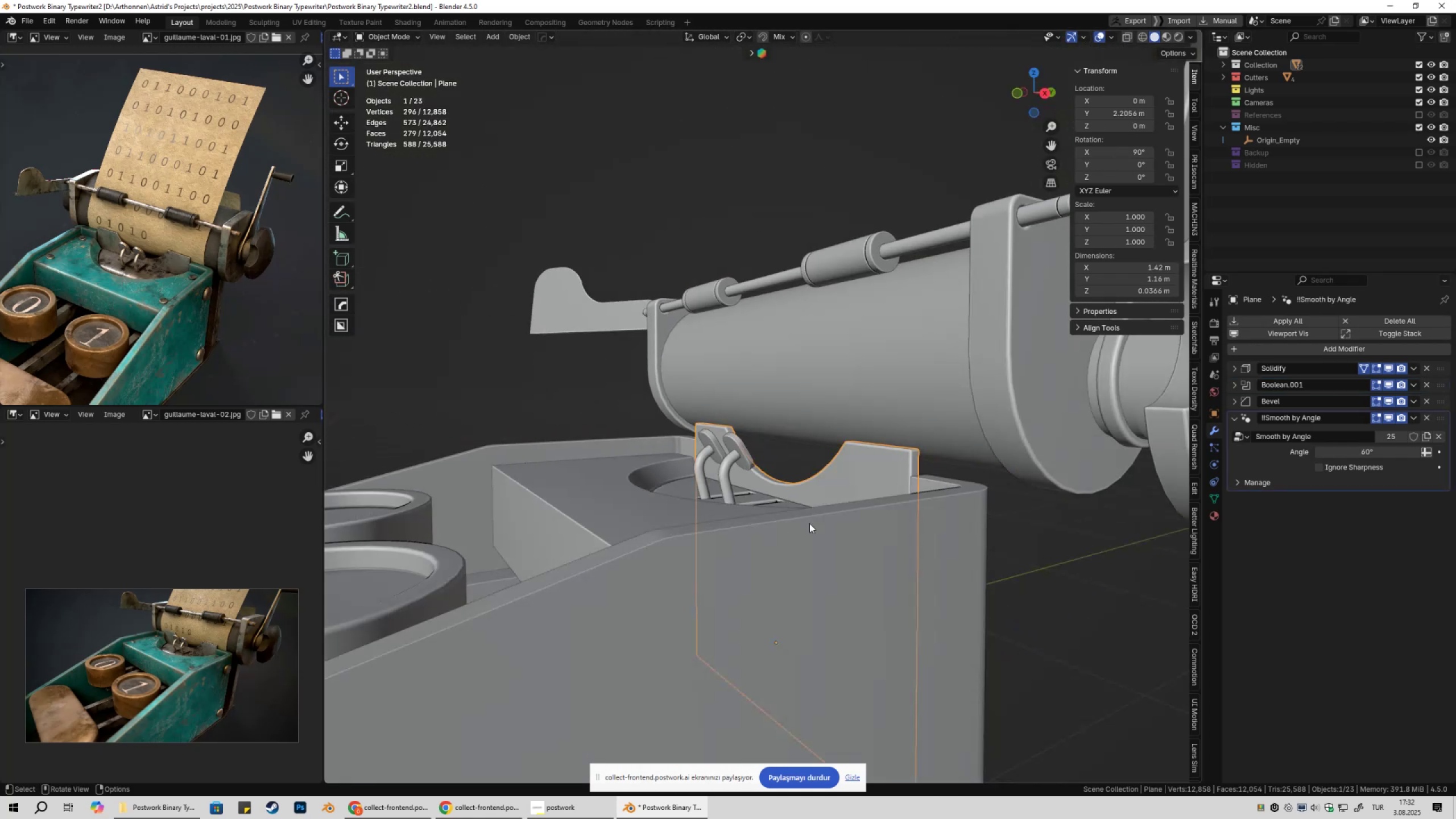 
key(Shift+ShiftLeft)
 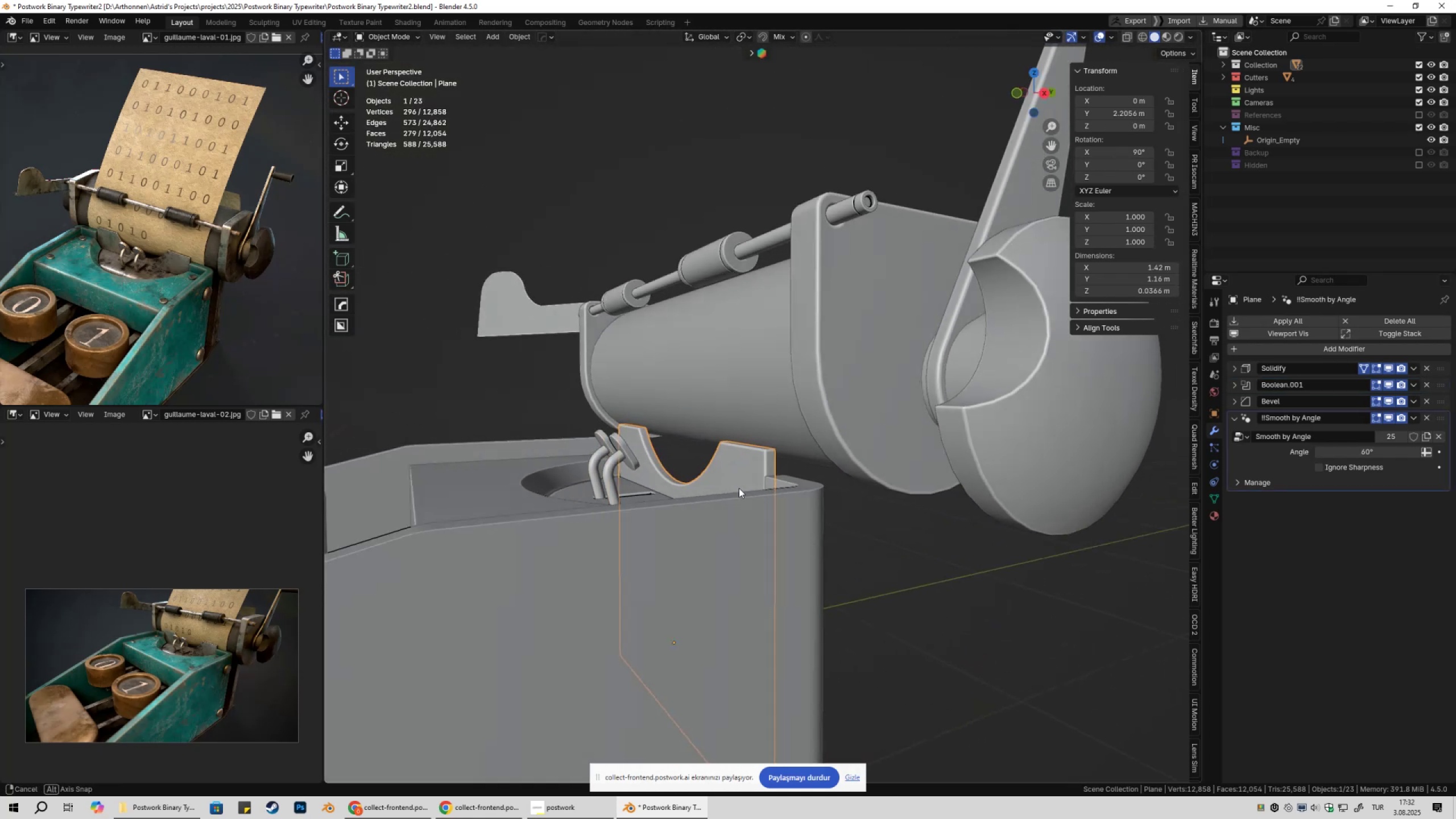 
scroll: coordinate [854, 481], scroll_direction: down, amount: 3.0
 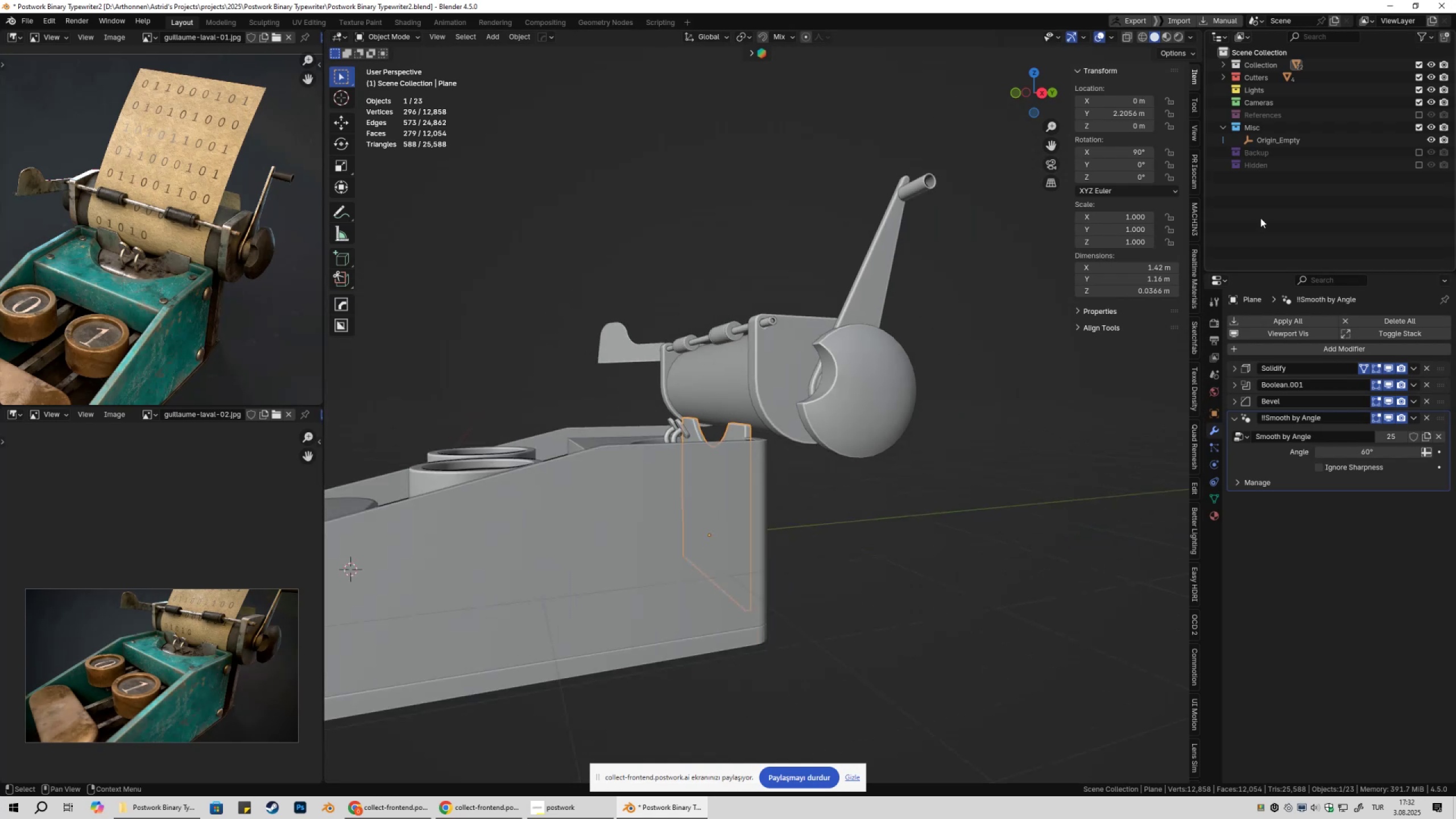 
left_click([1260, 218])
 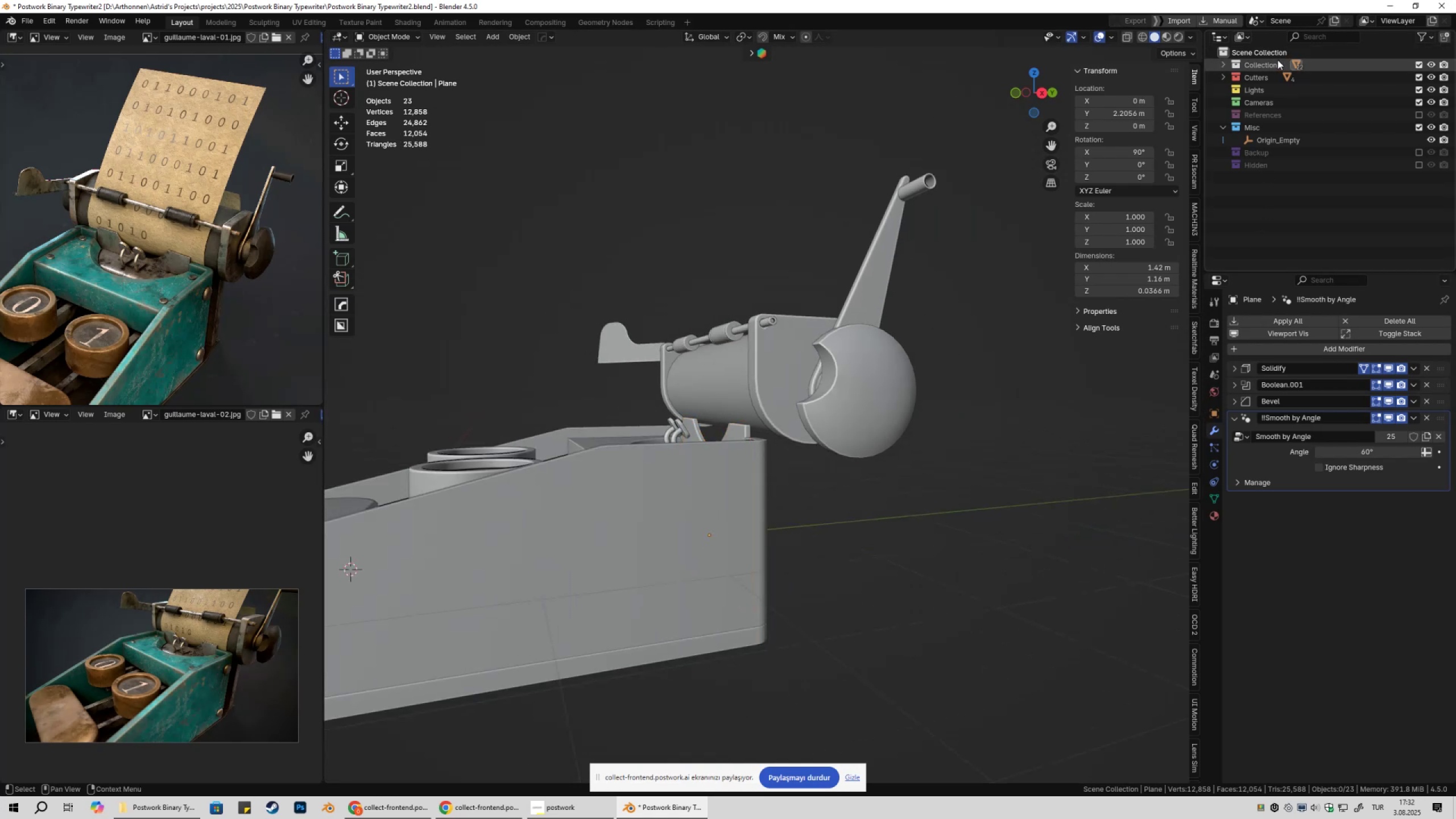 
left_click([1277, 60])
 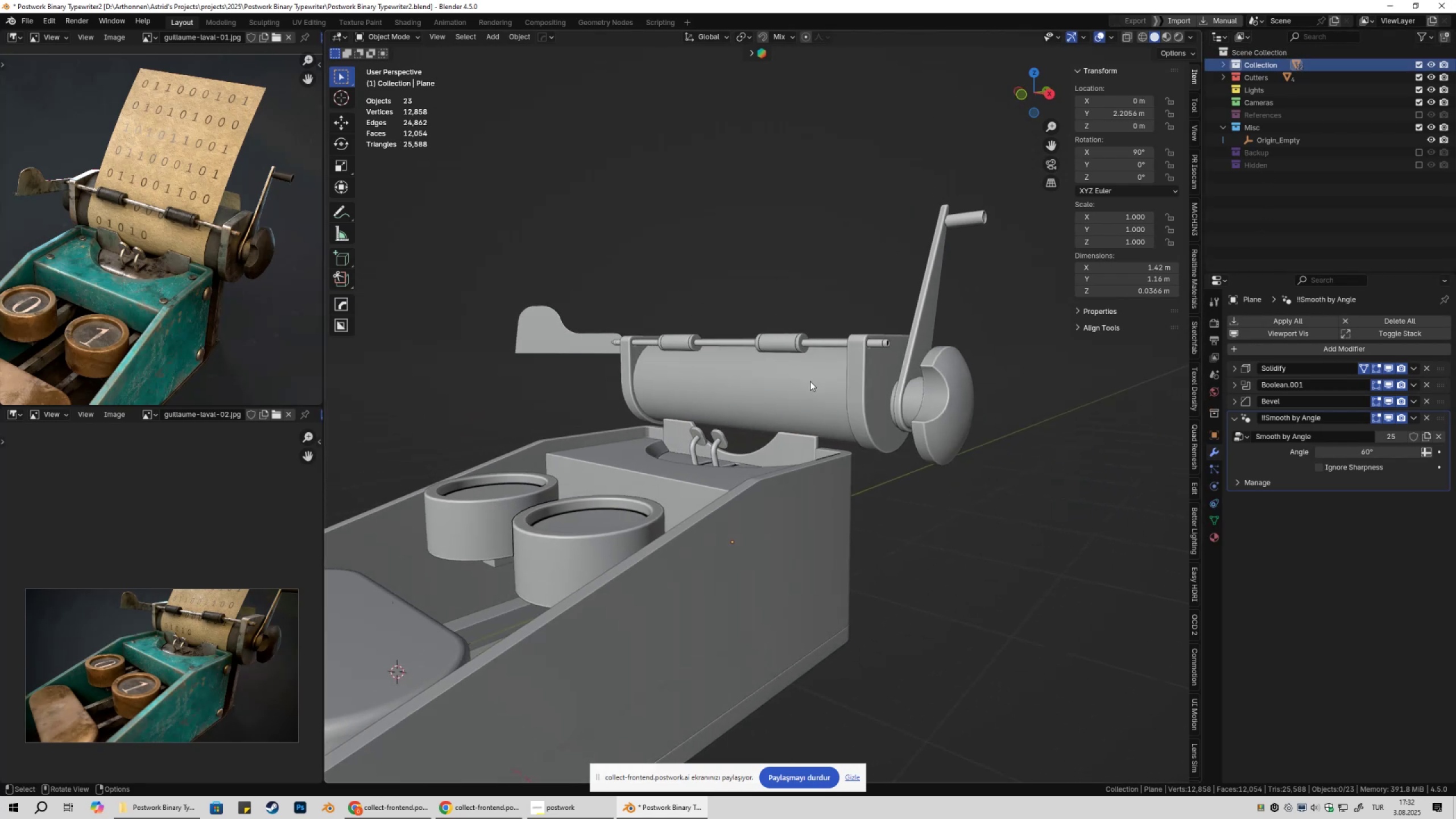 
key(Shift+ShiftLeft)
 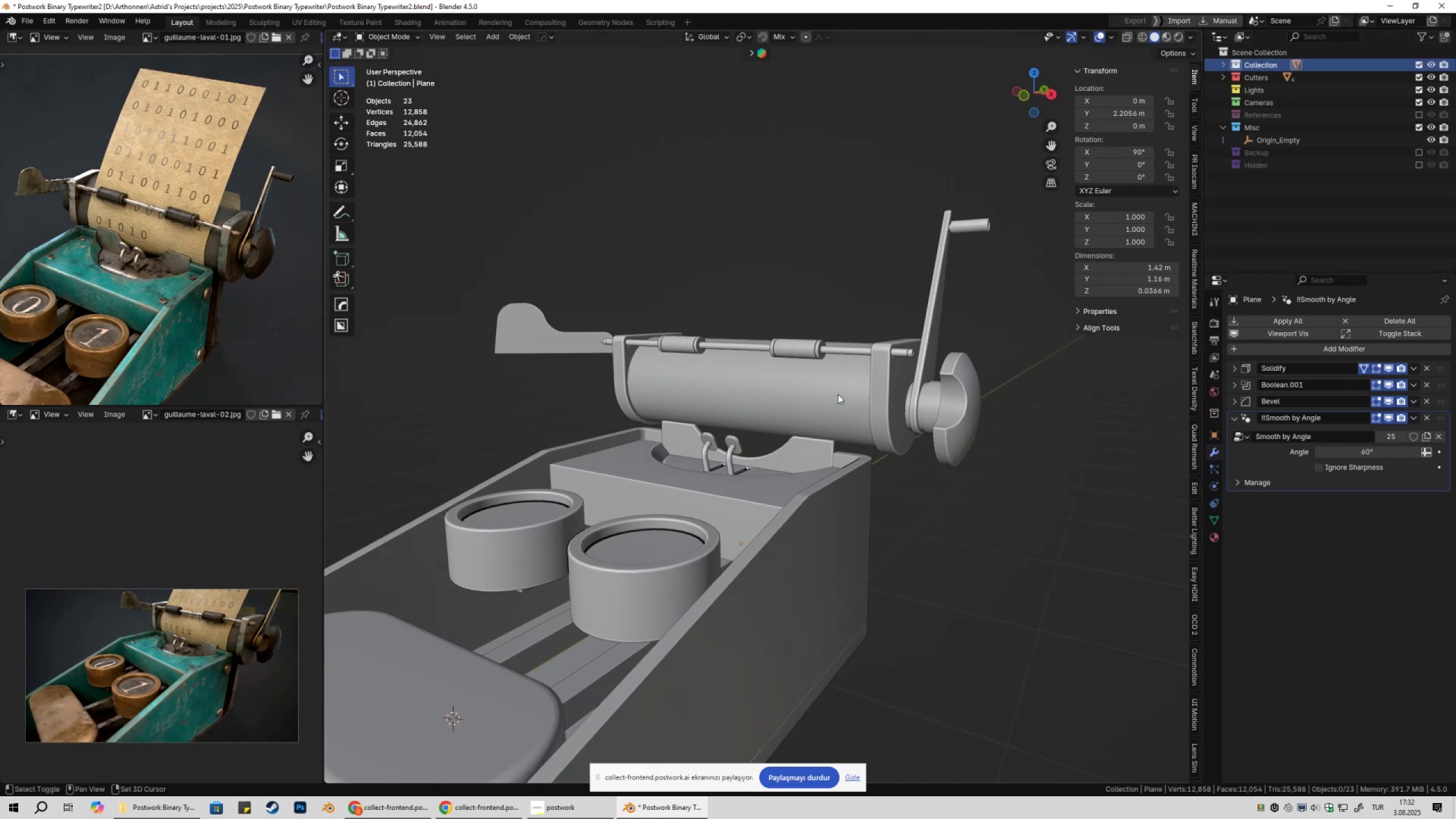 
key(Shift+A)
 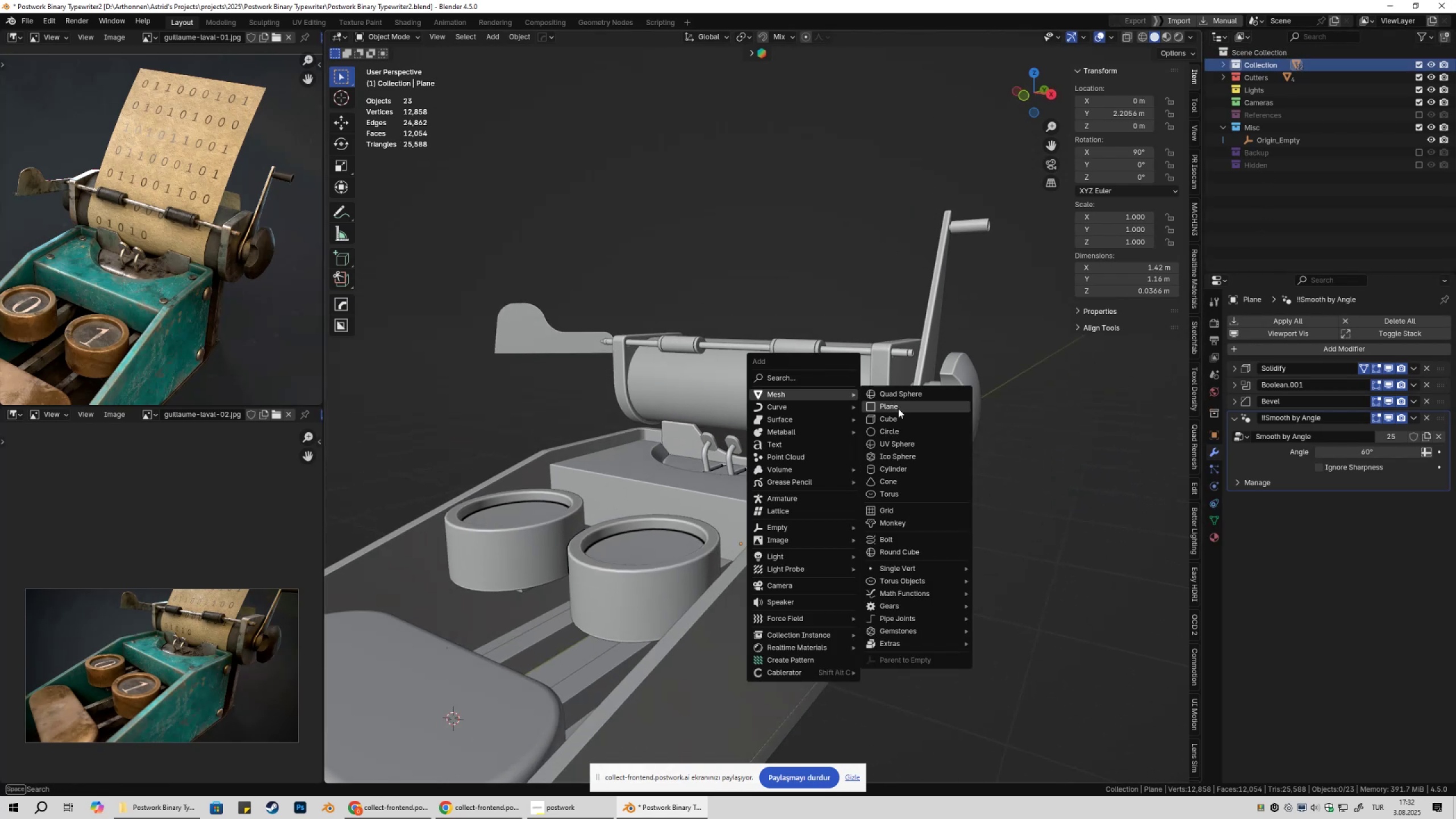 
left_click([898, 408])
 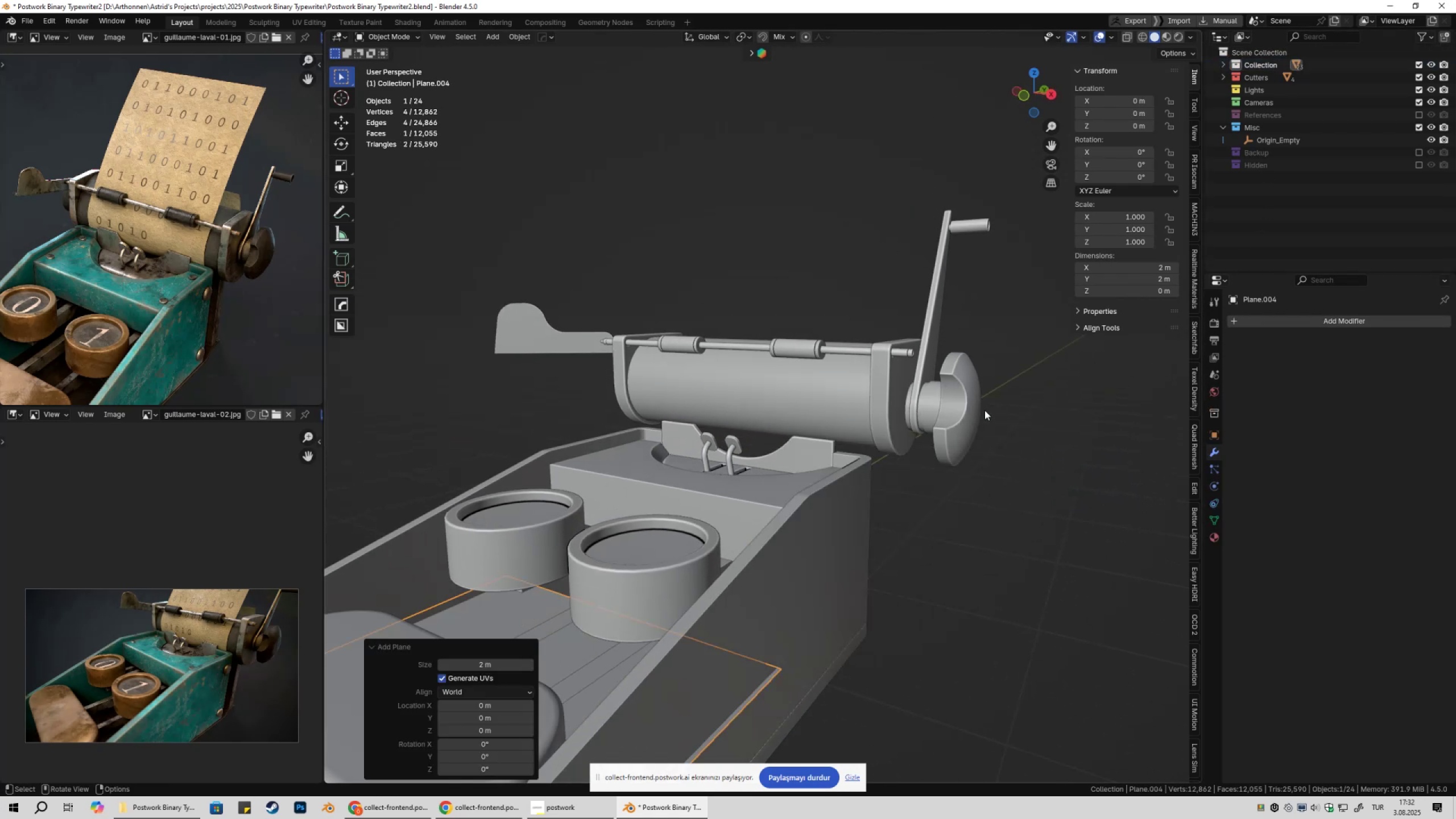 
scroll: coordinate [950, 441], scroll_direction: down, amount: 4.0
 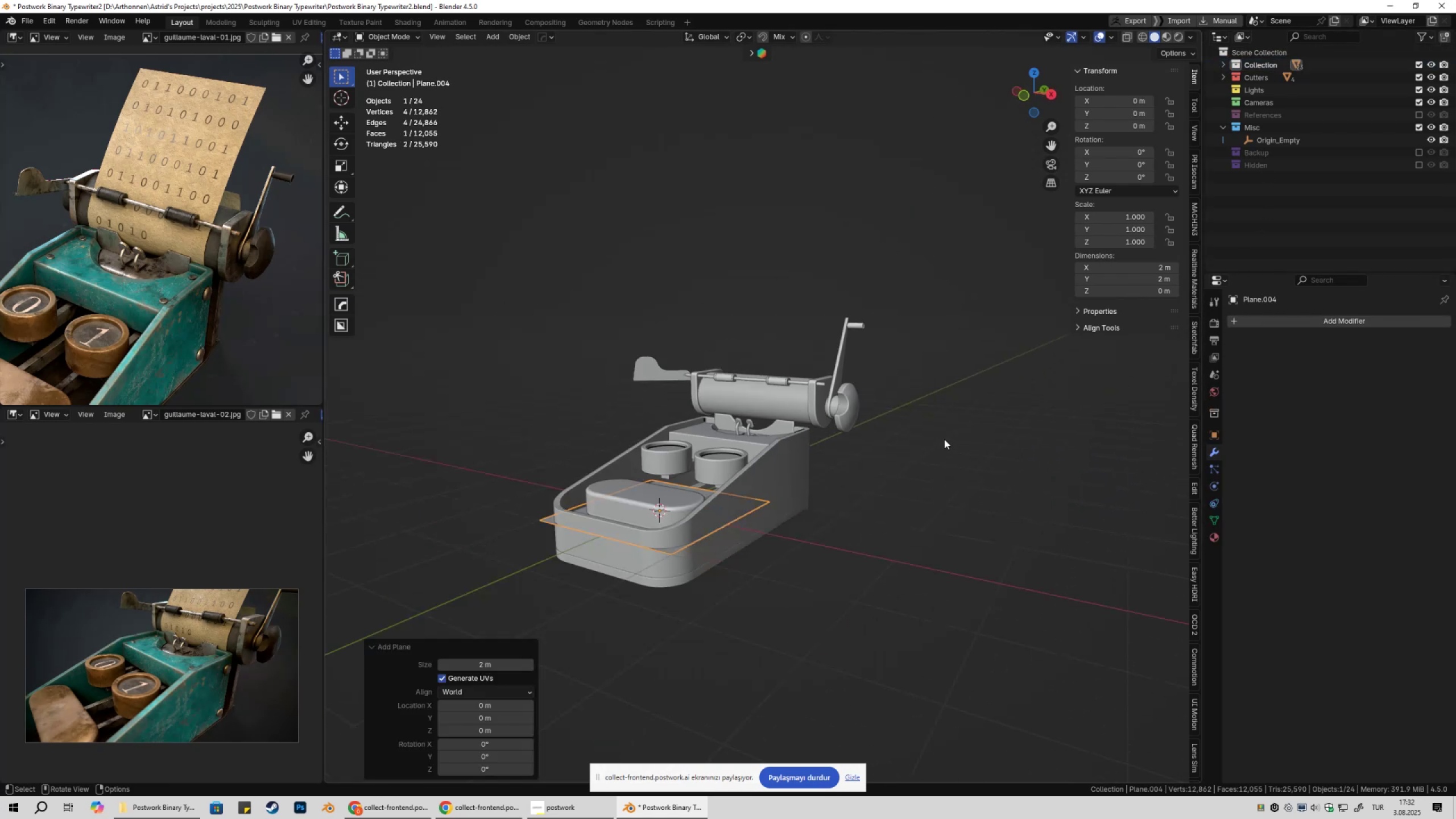 
type(gzrx90)
key(NumpadEnter)
type([F2]Paper)
 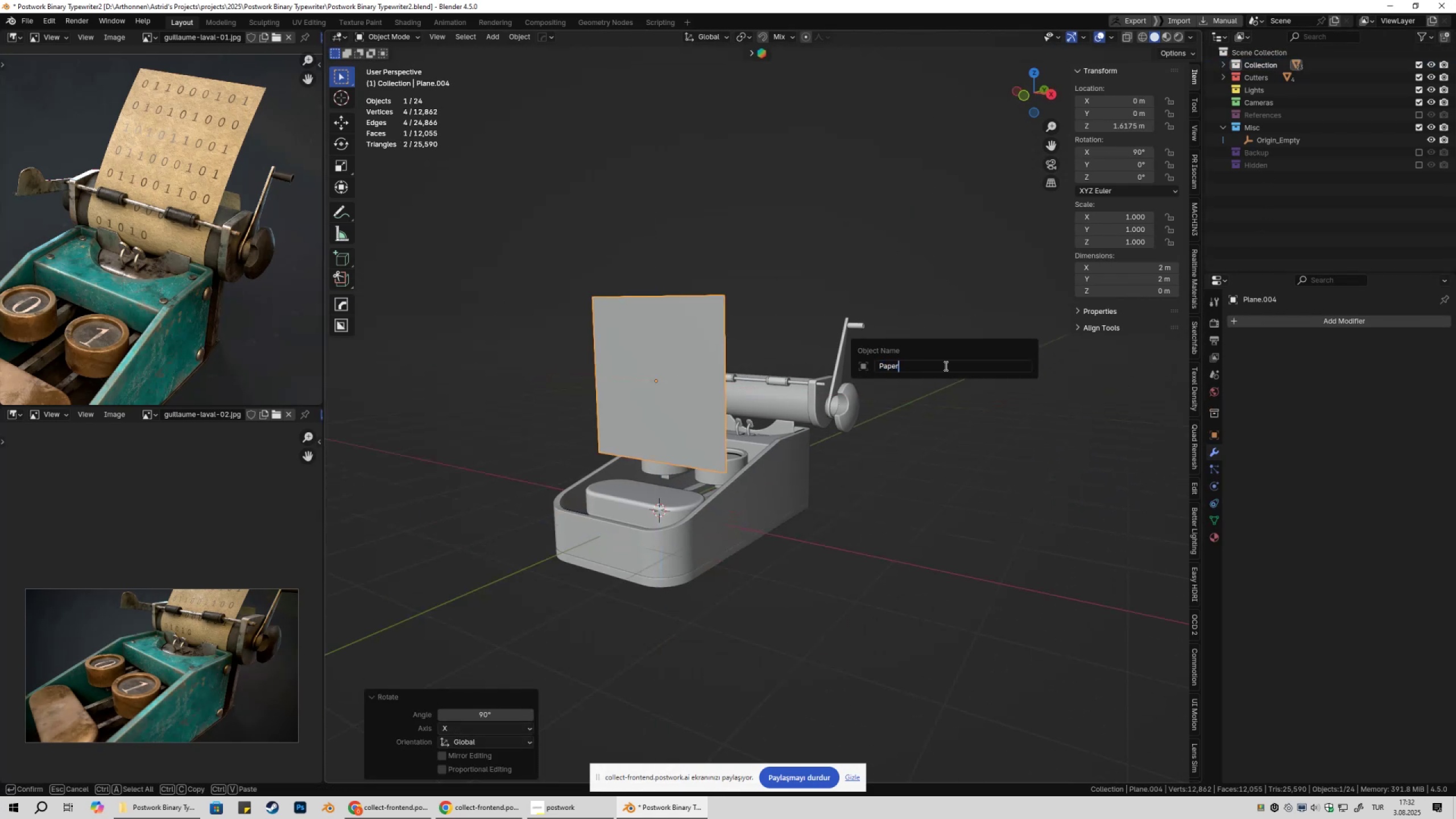 
key(Enter)
 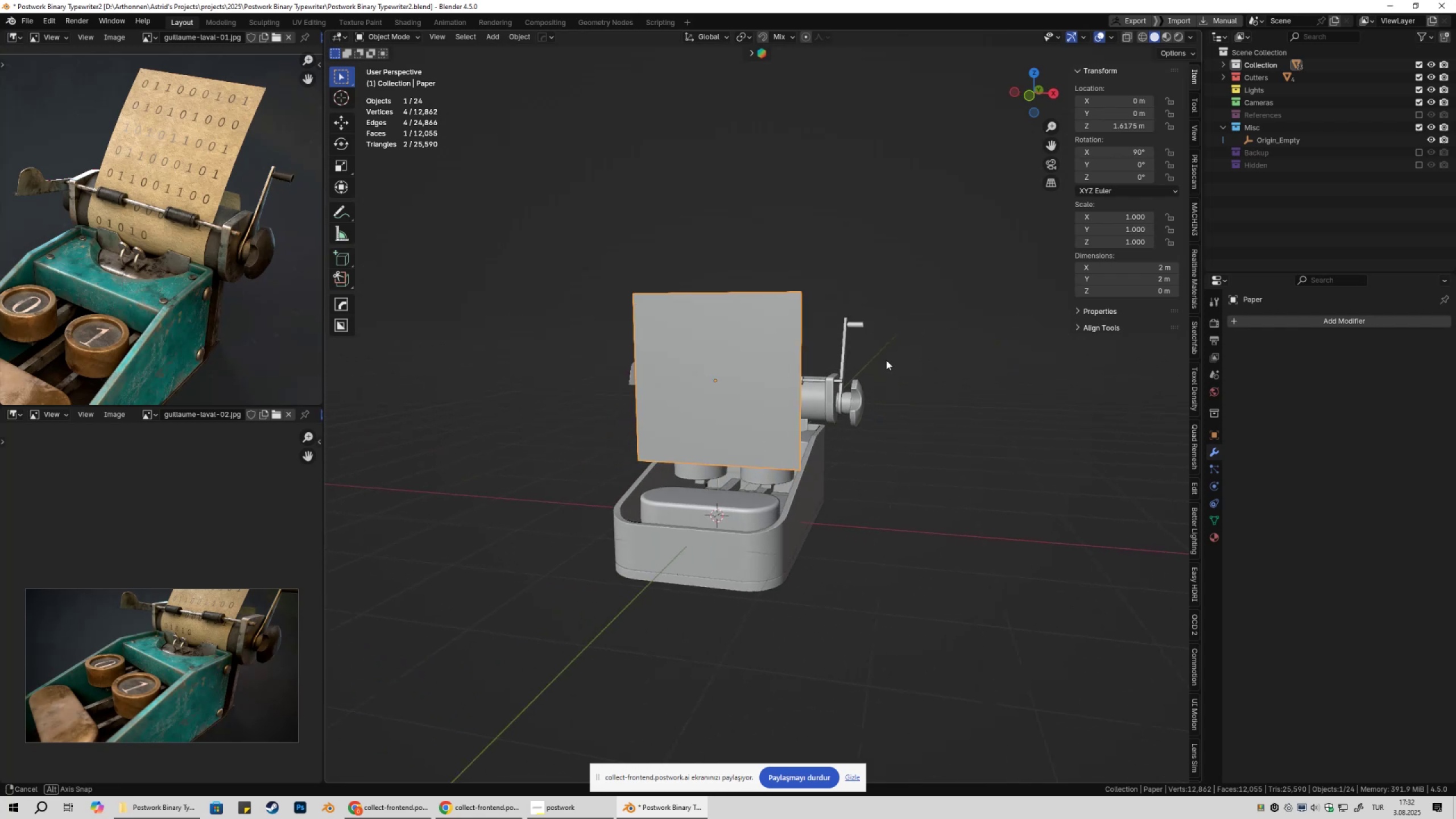 
type(gy)
 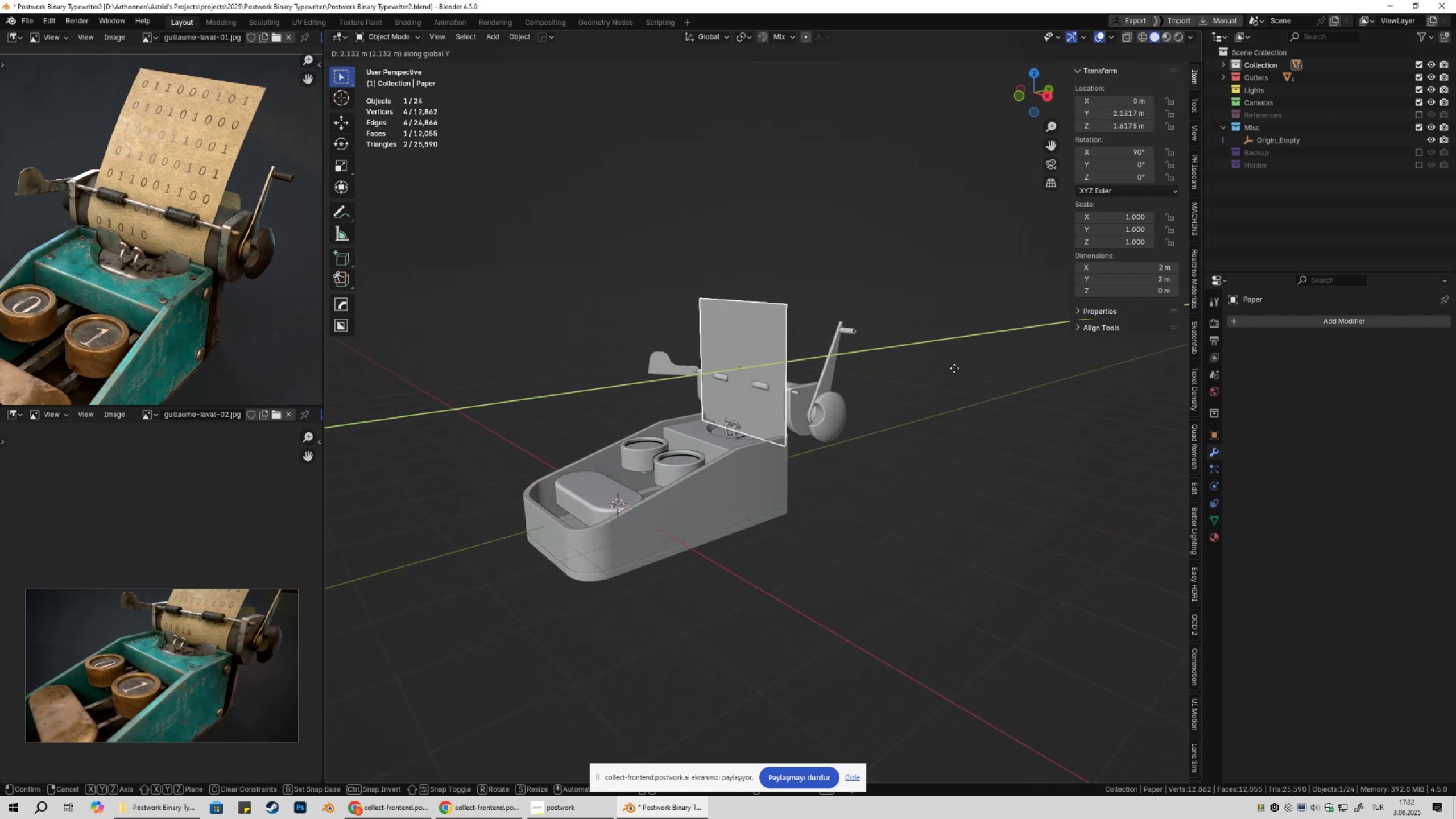 
left_click([954, 368])
 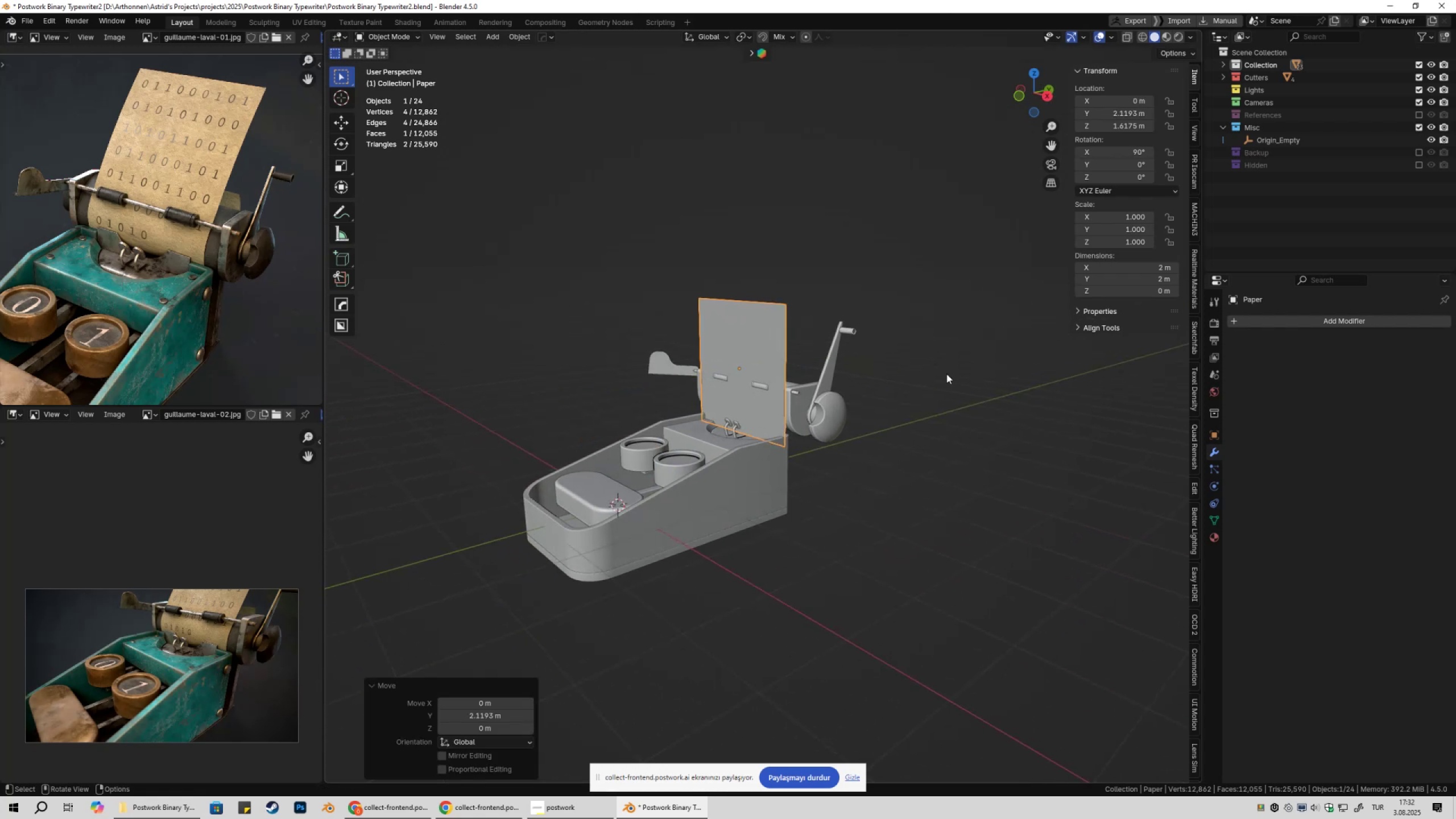 
key(Shift+ShiftLeft)
 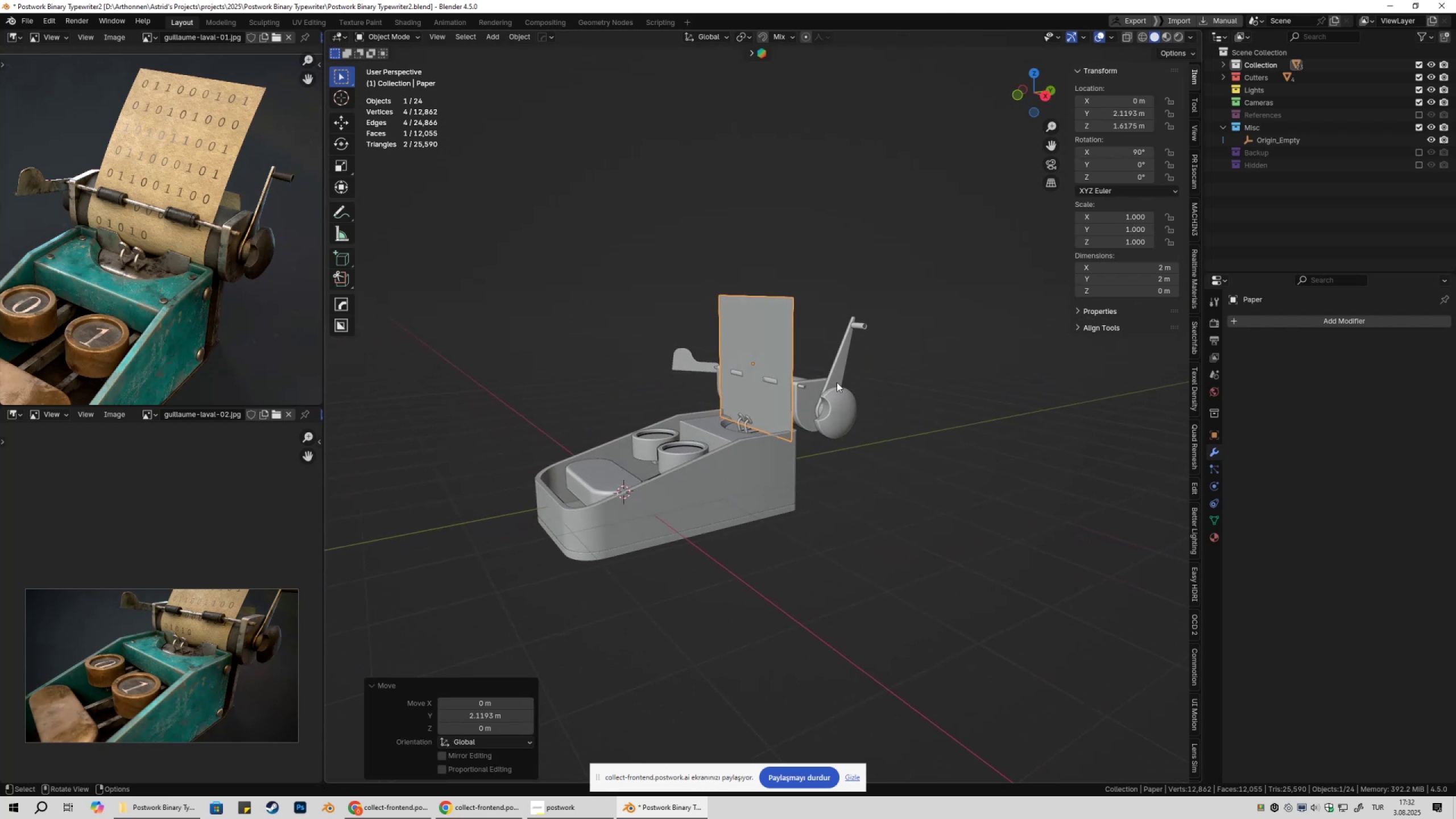 
key(Numpad3)
 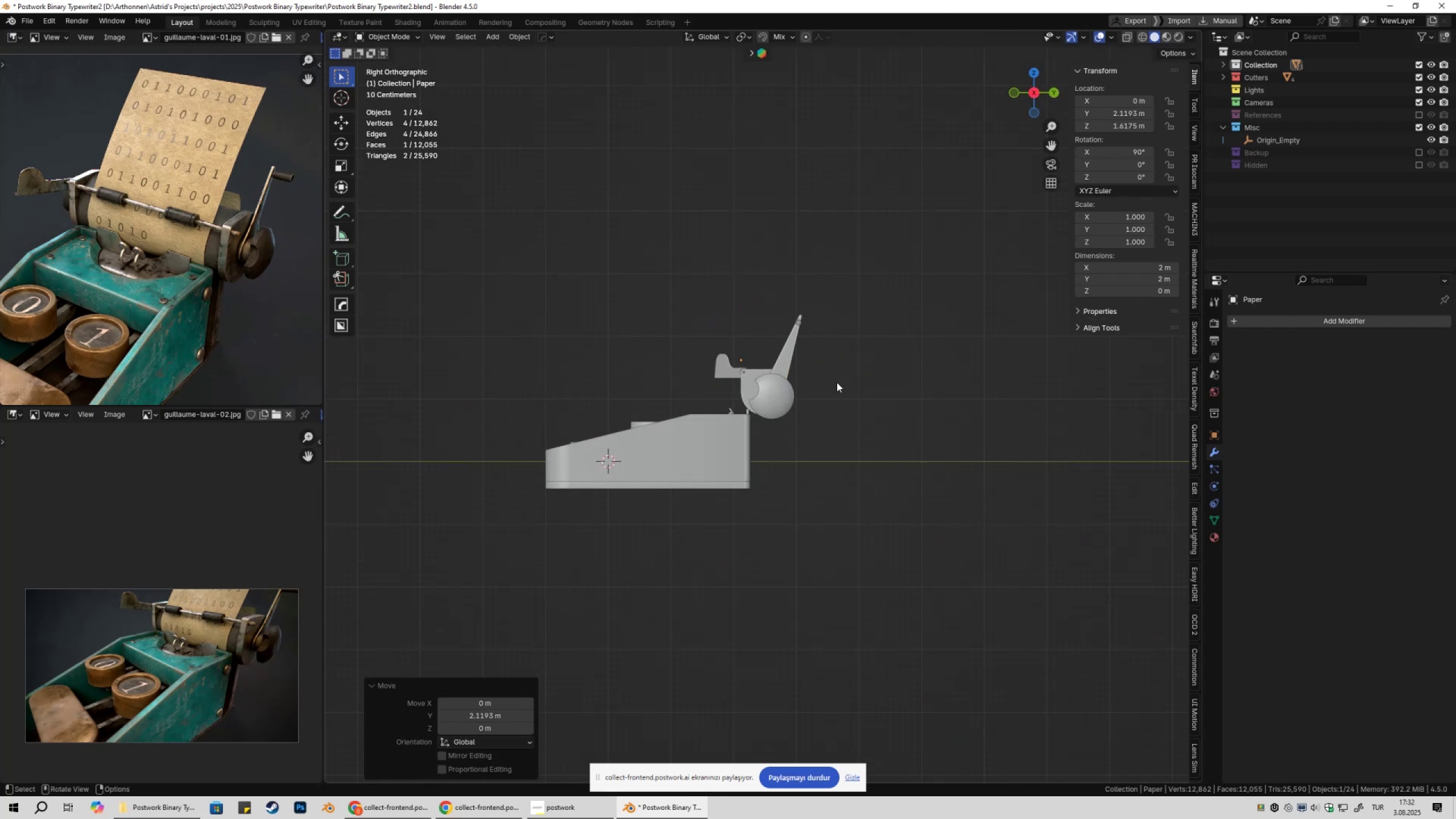 
scroll: coordinate [798, 456], scroll_direction: up, amount: 12.0
 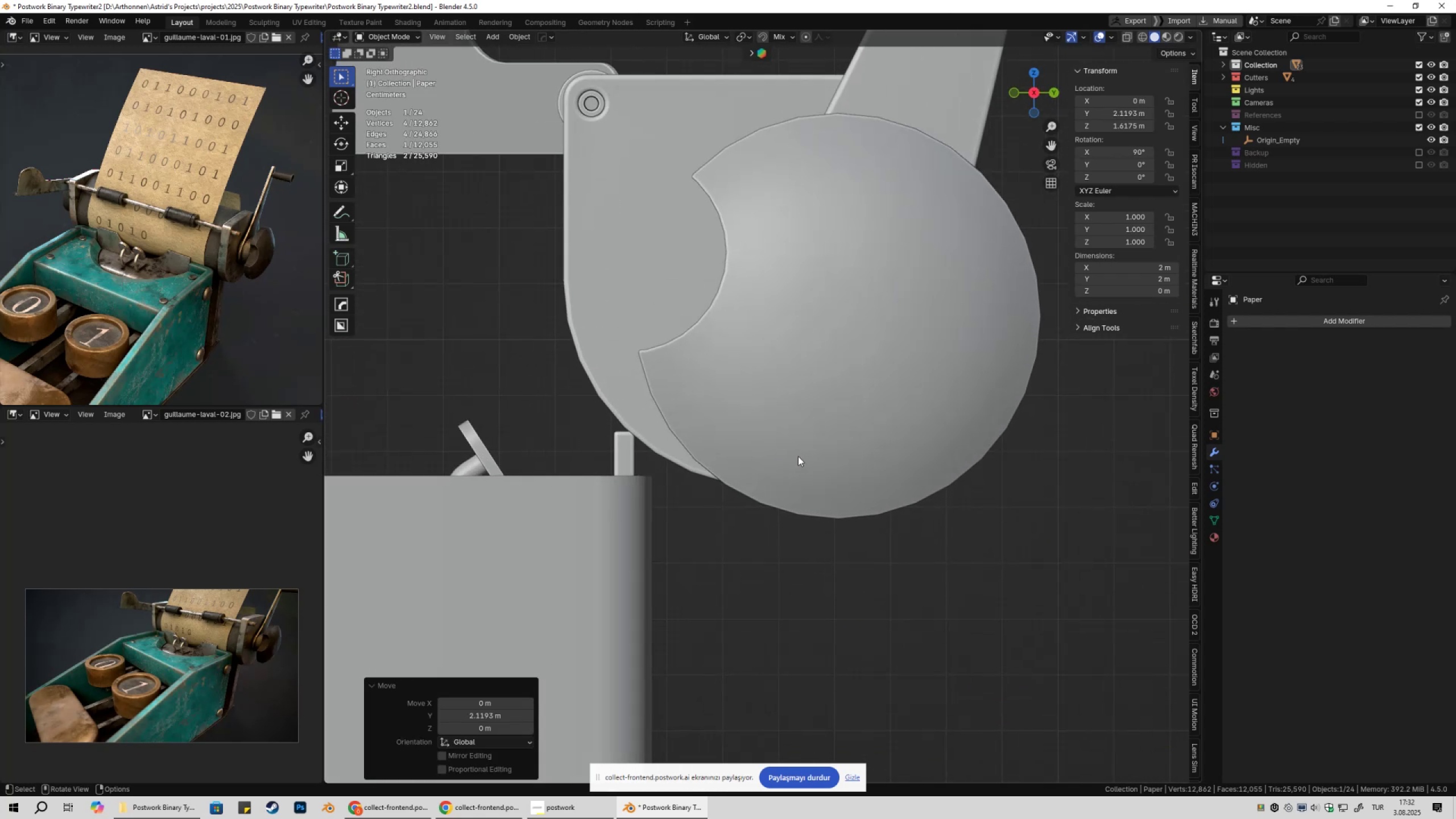 
scroll: coordinate [810, 471], scroll_direction: down, amount: 5.0
 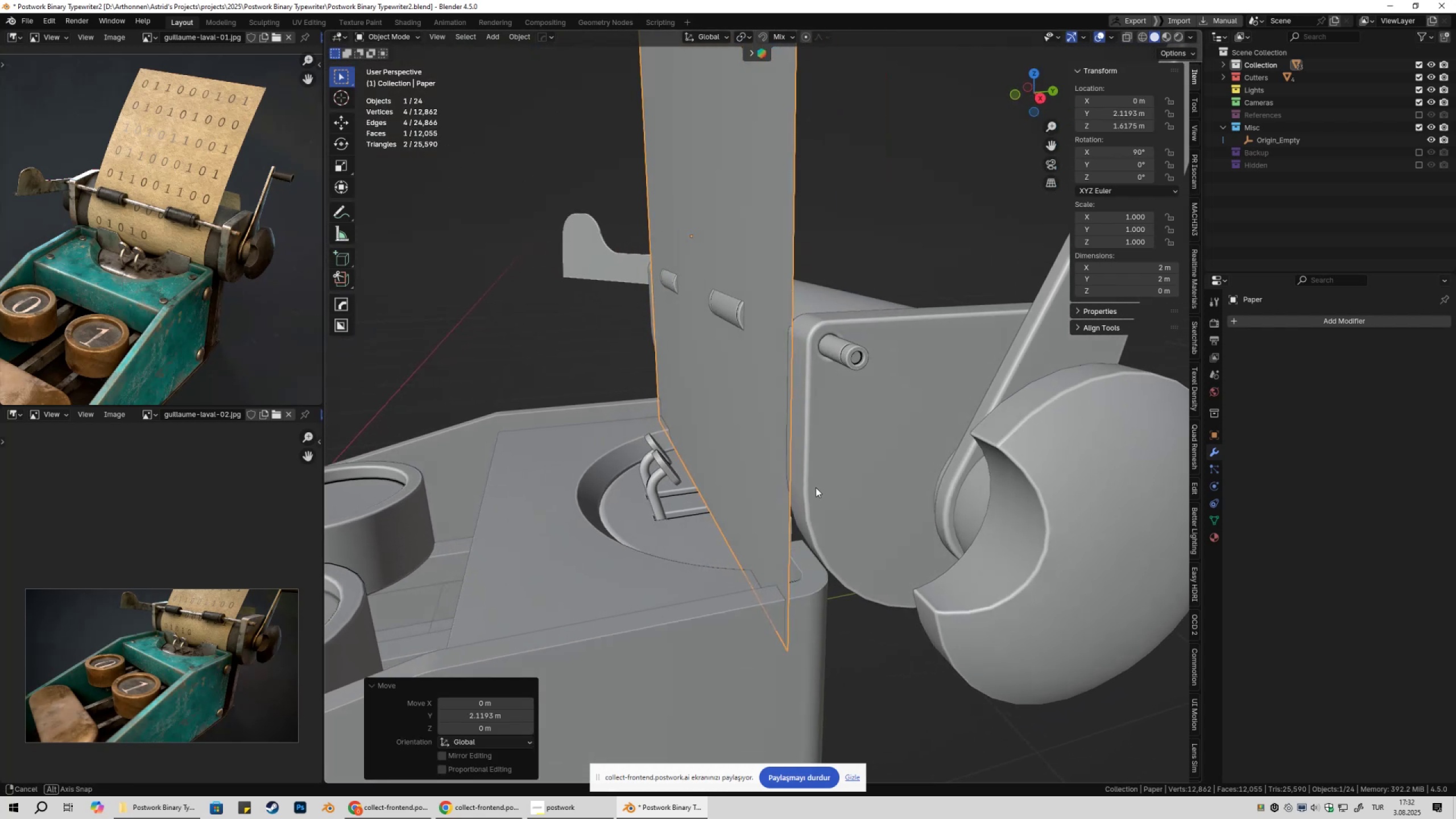 
type(sx)
 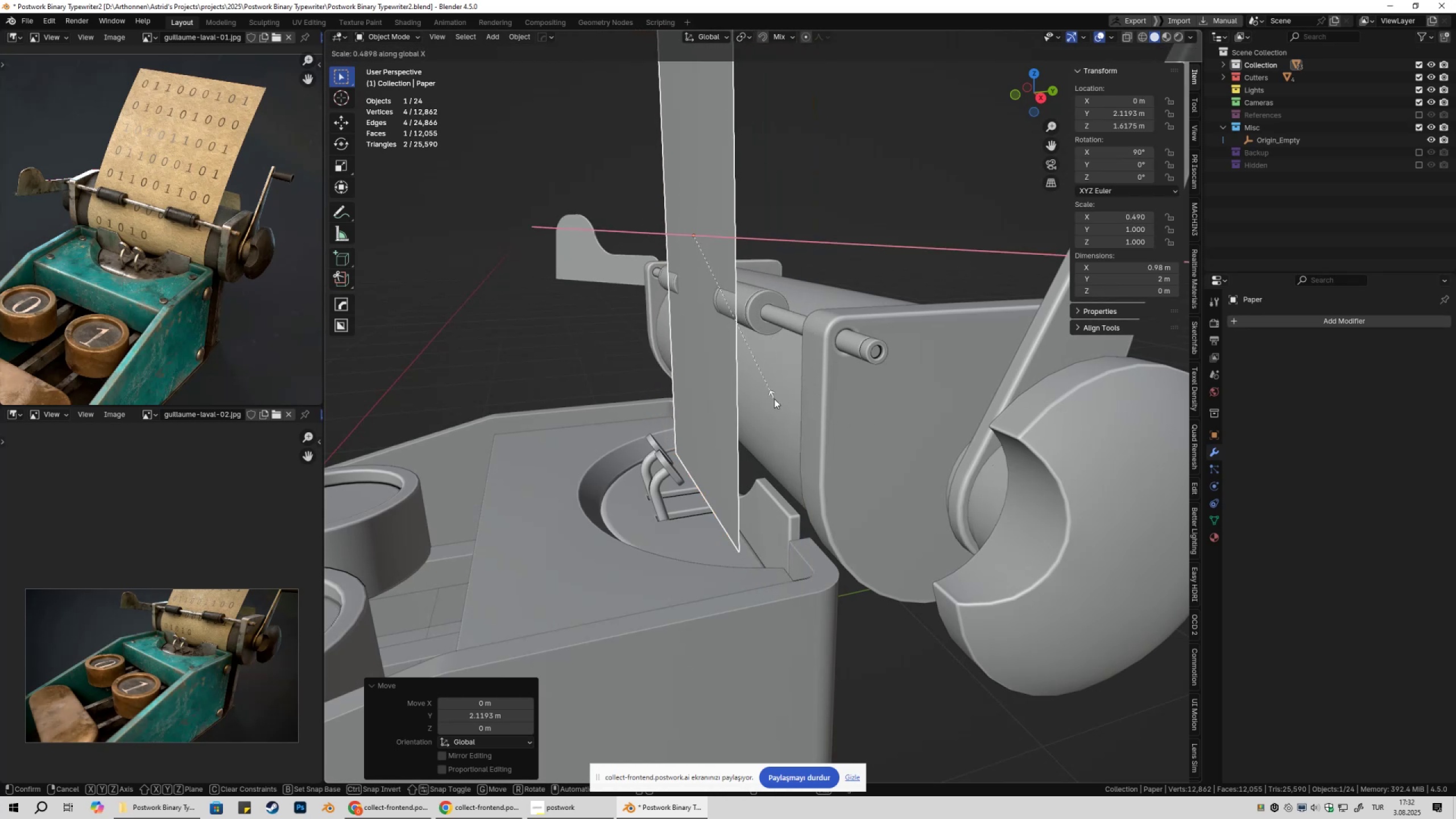 
left_click([779, 400])
 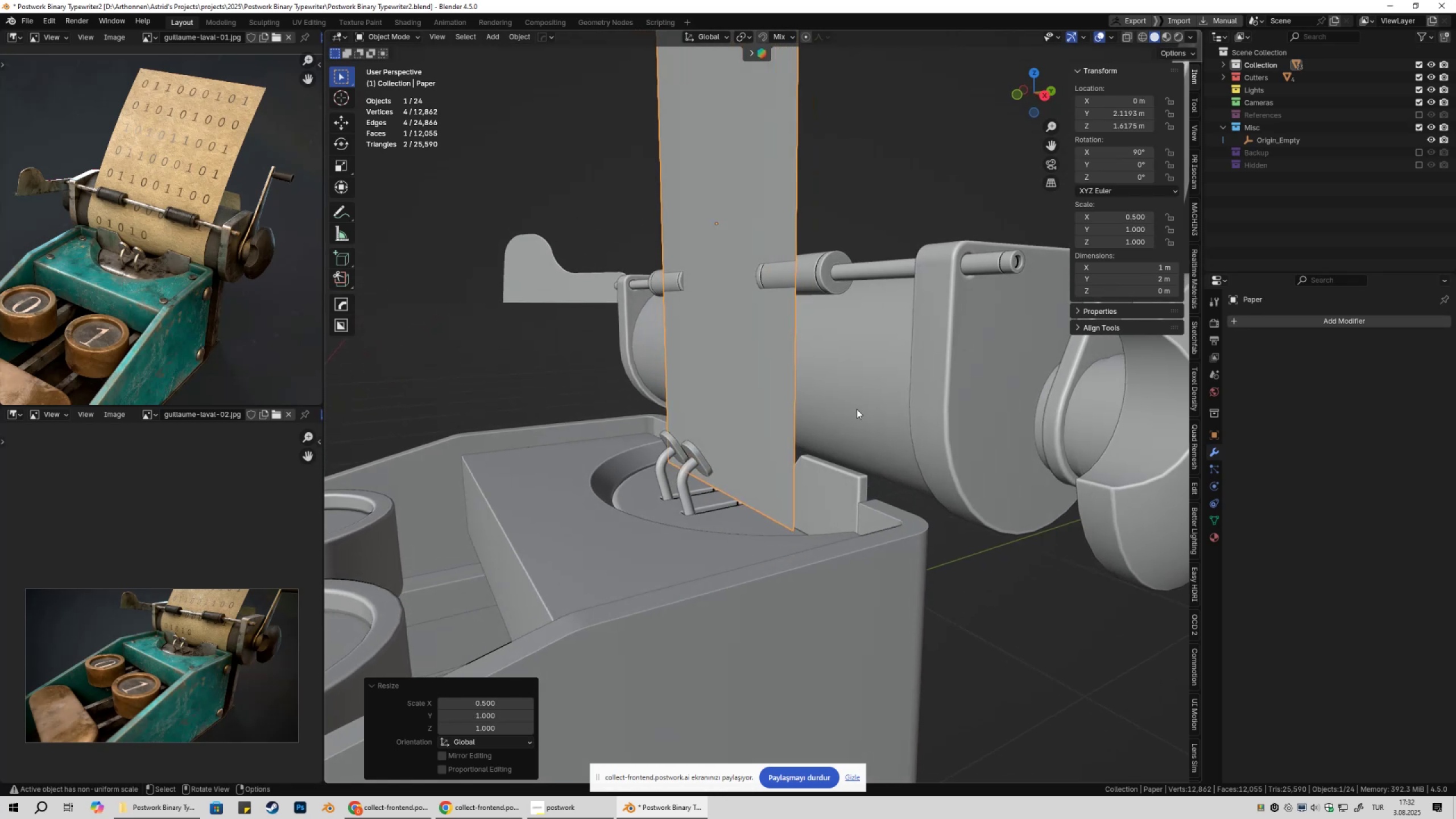 
type(gz)
 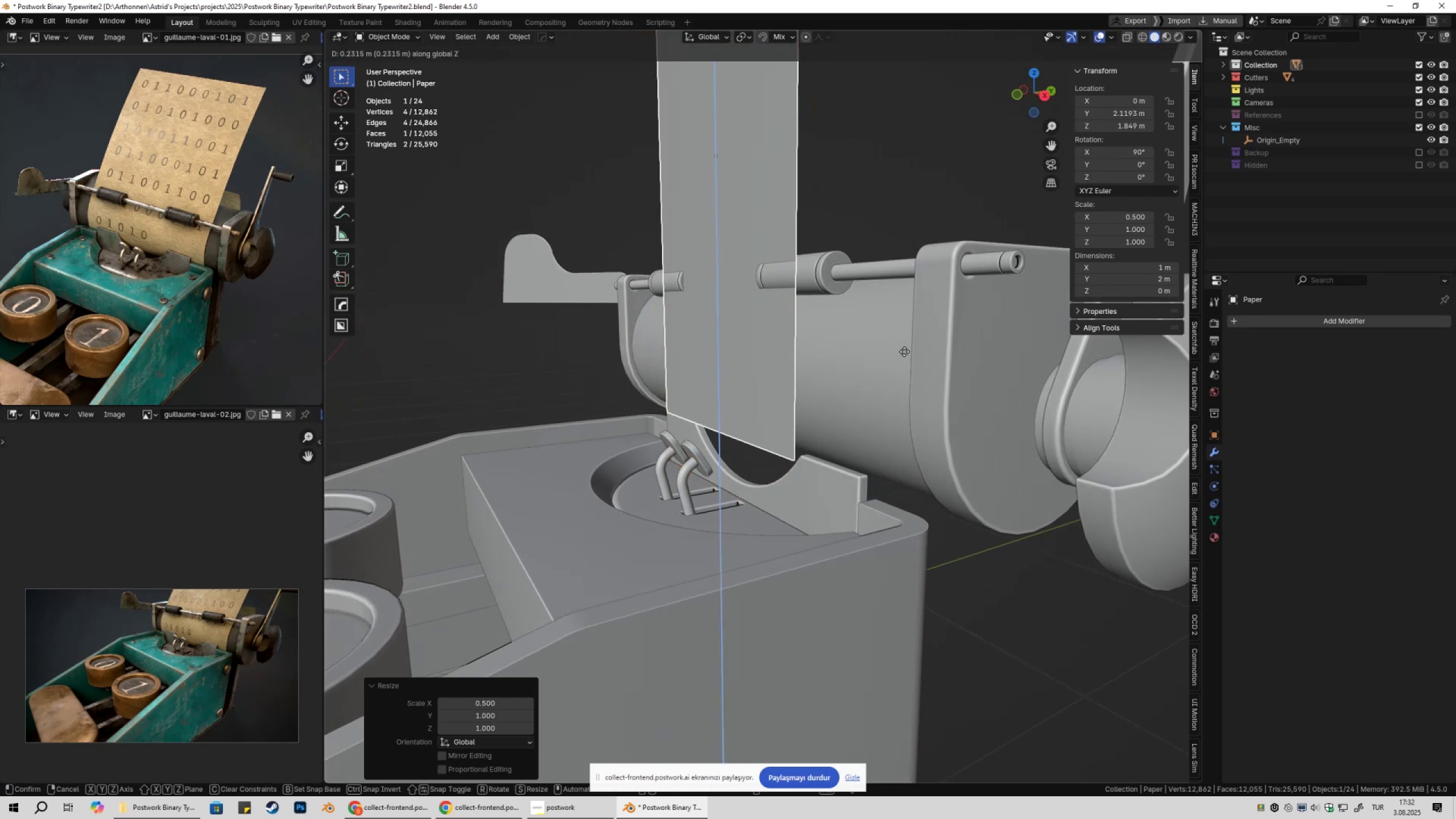 
left_click([907, 344])
 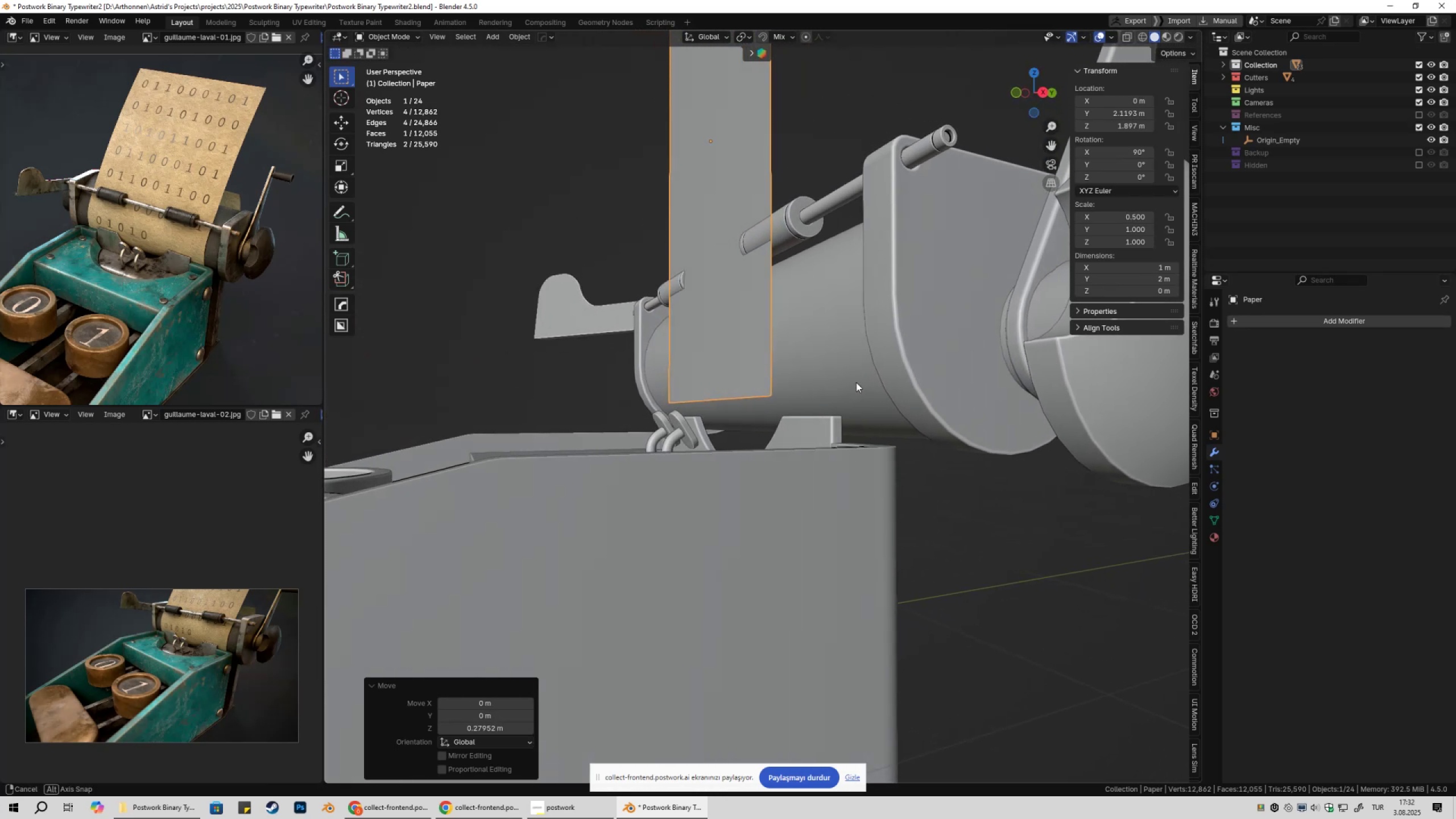 
wait(7.83)
 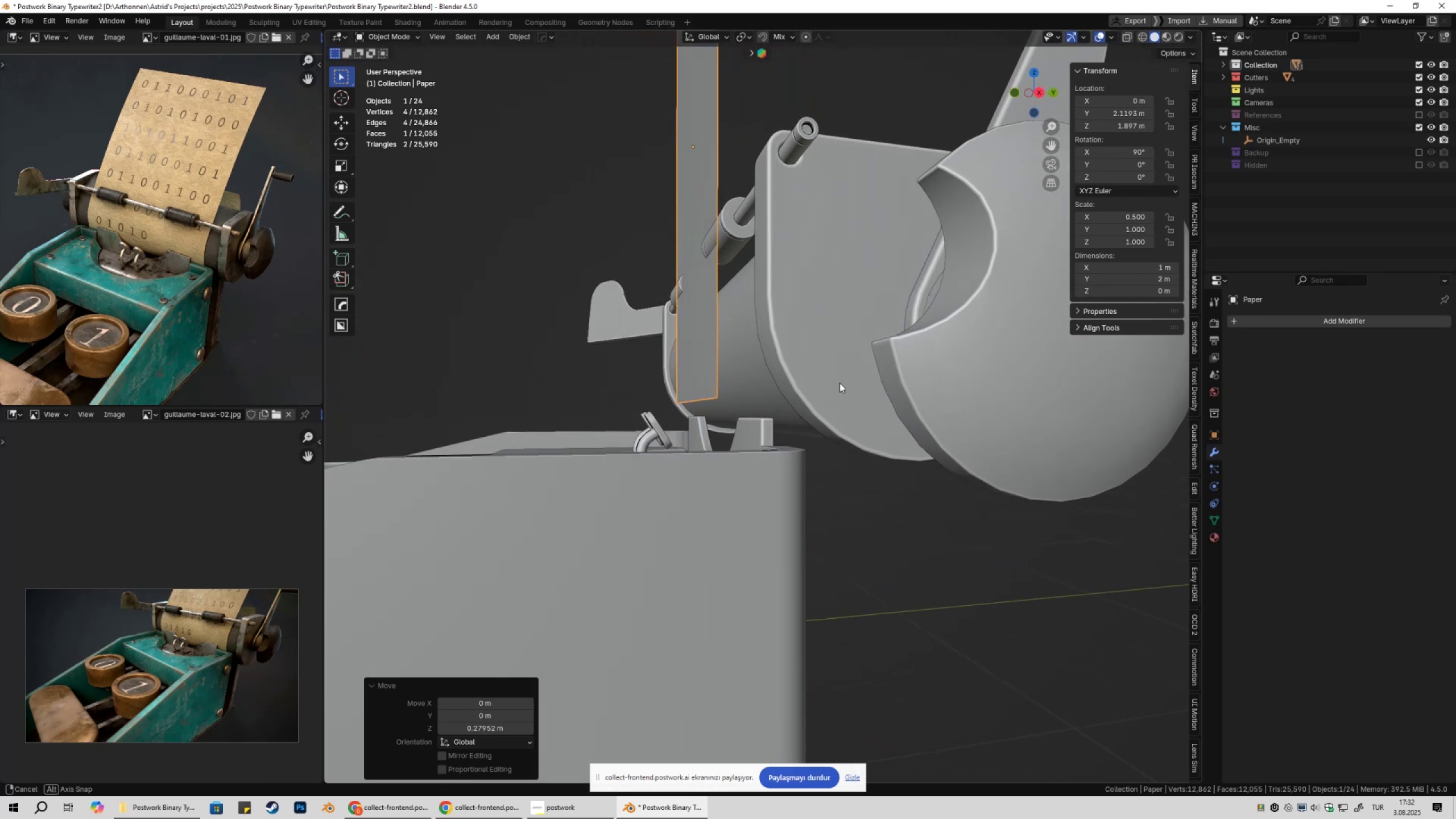 
hold_key(key=ShiftLeft, duration=0.32)
 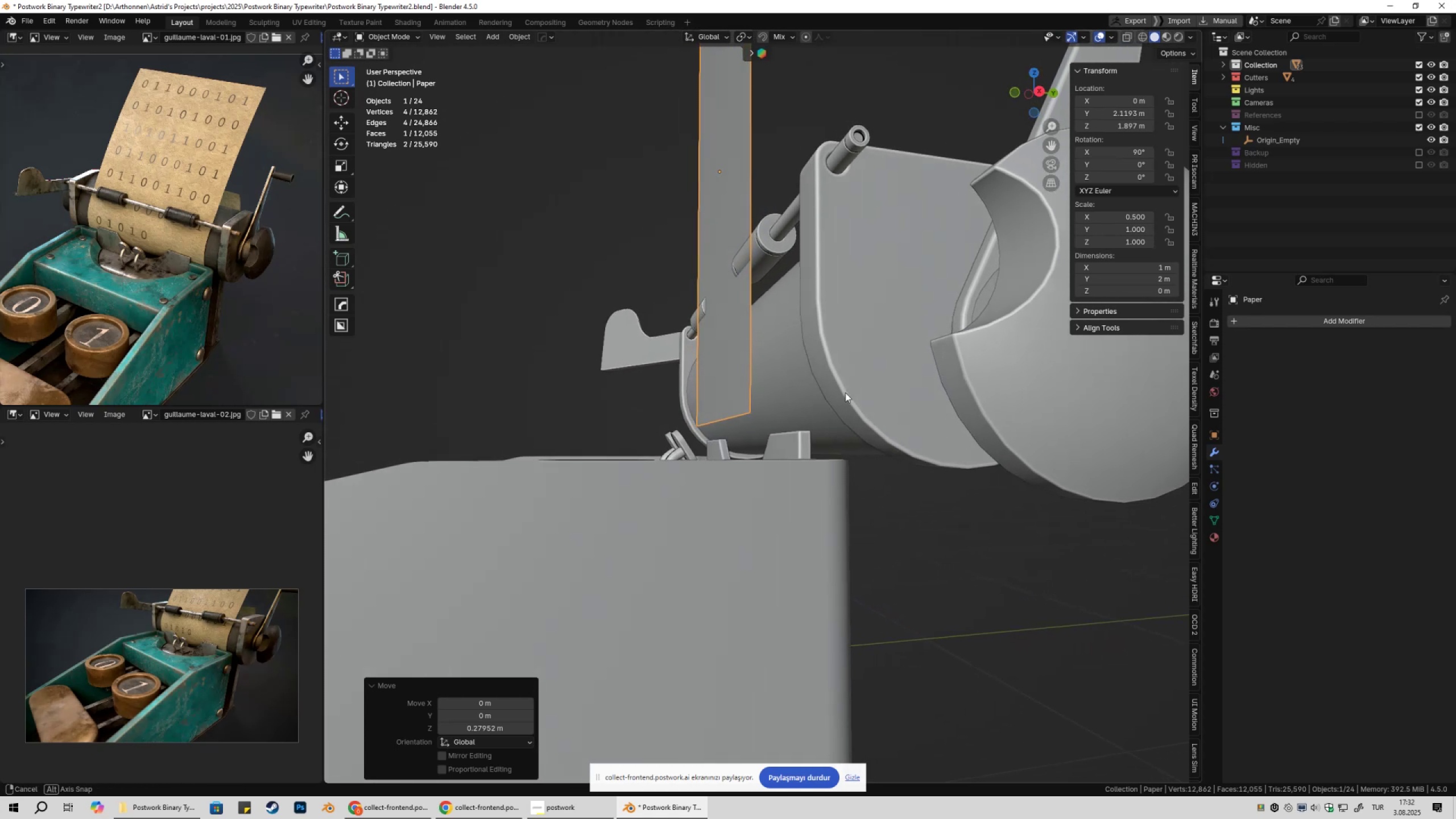 
type(gy)
 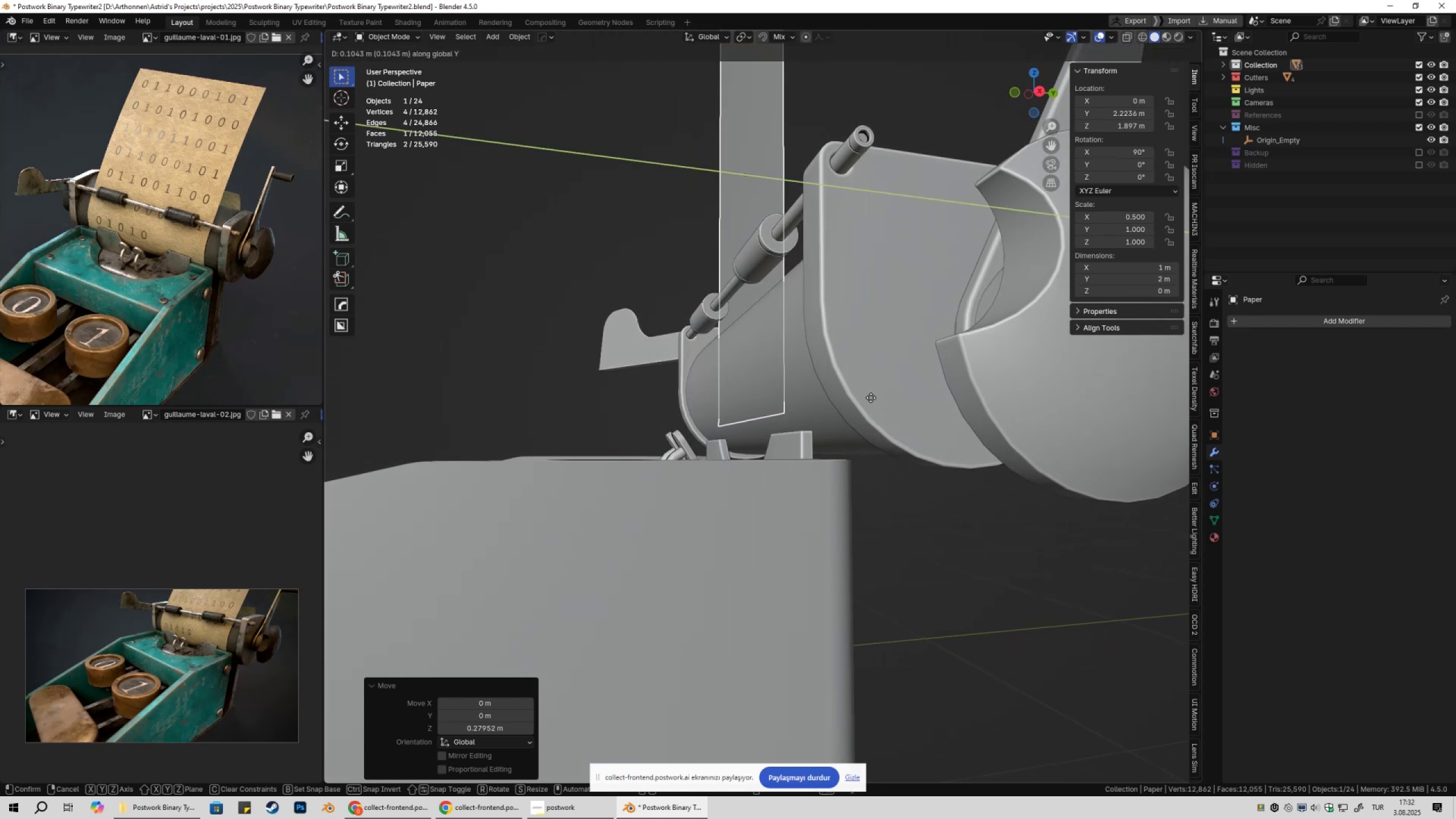 
left_click([868, 398])
 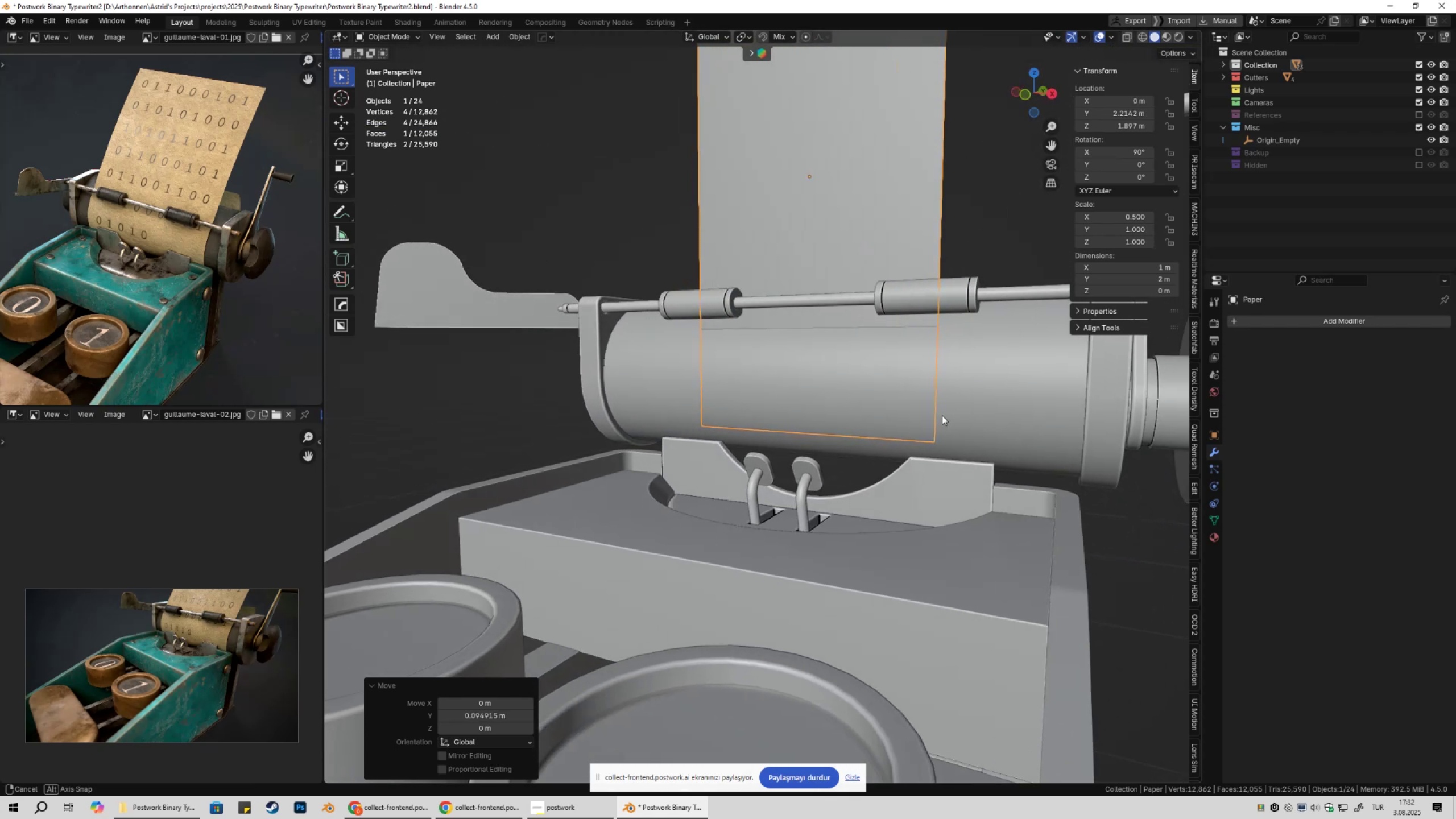 
scroll: coordinate [913, 422], scroll_direction: down, amount: 4.0
 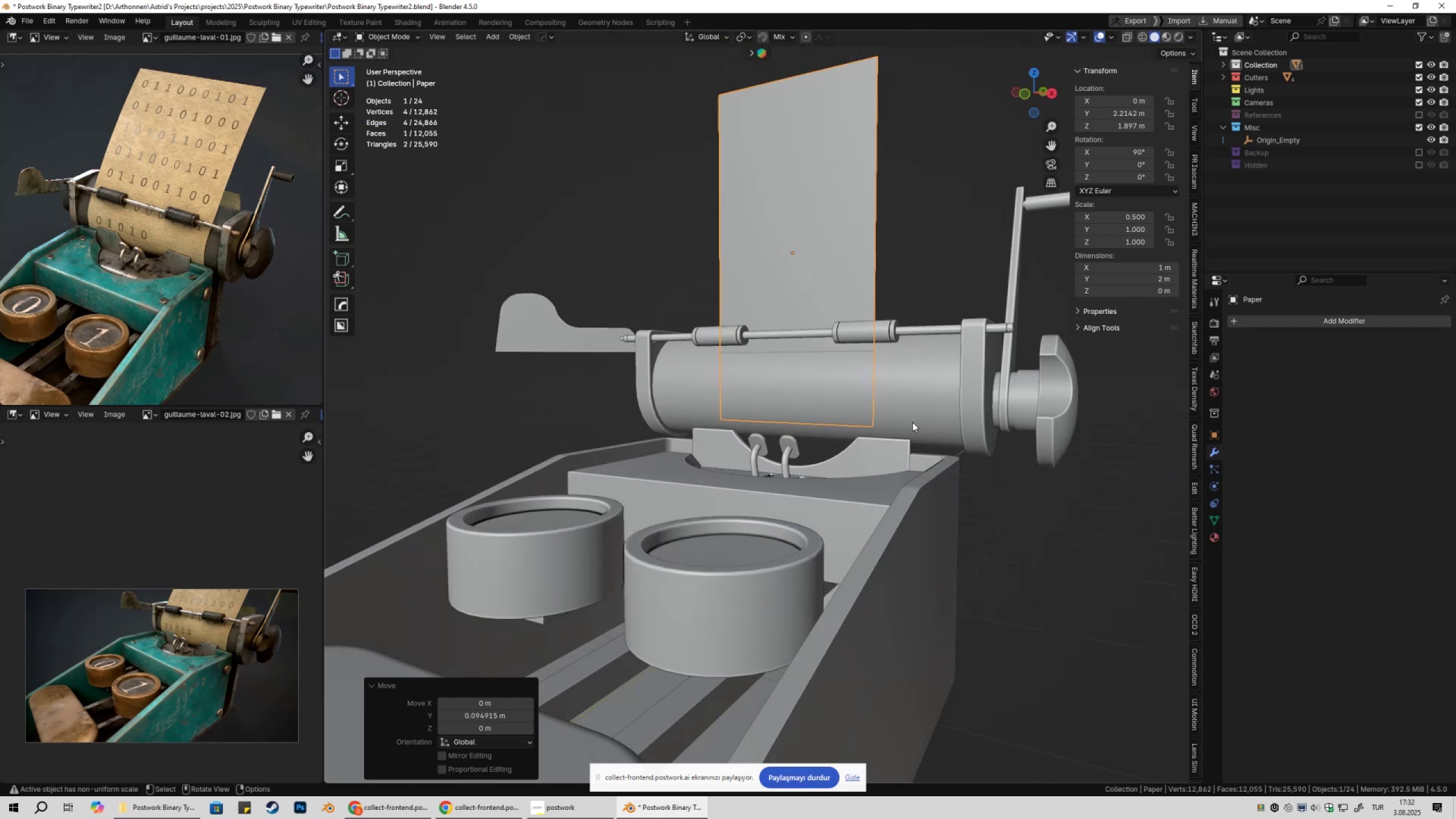 
type(gz)
 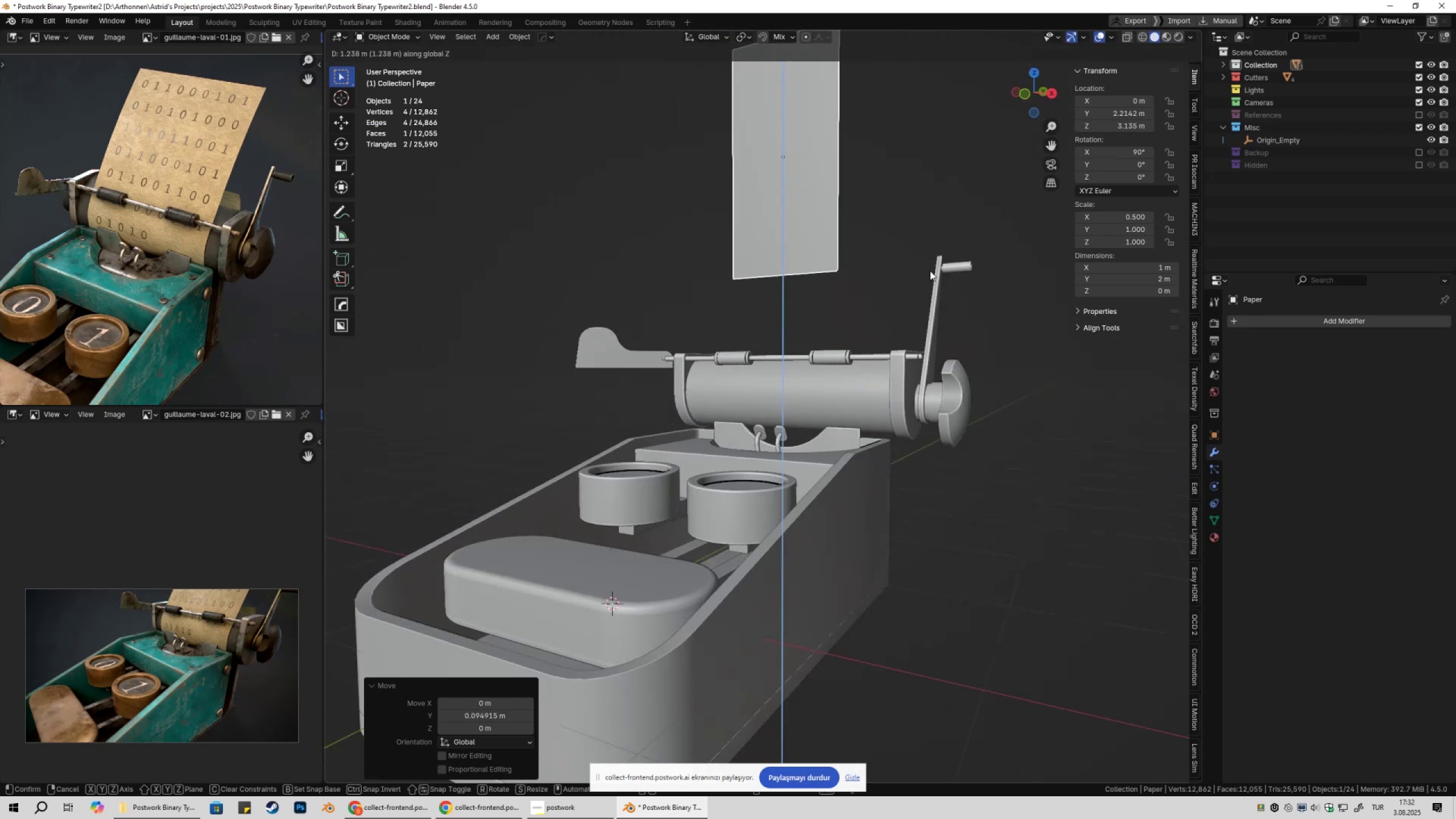 
left_click([930, 271])
 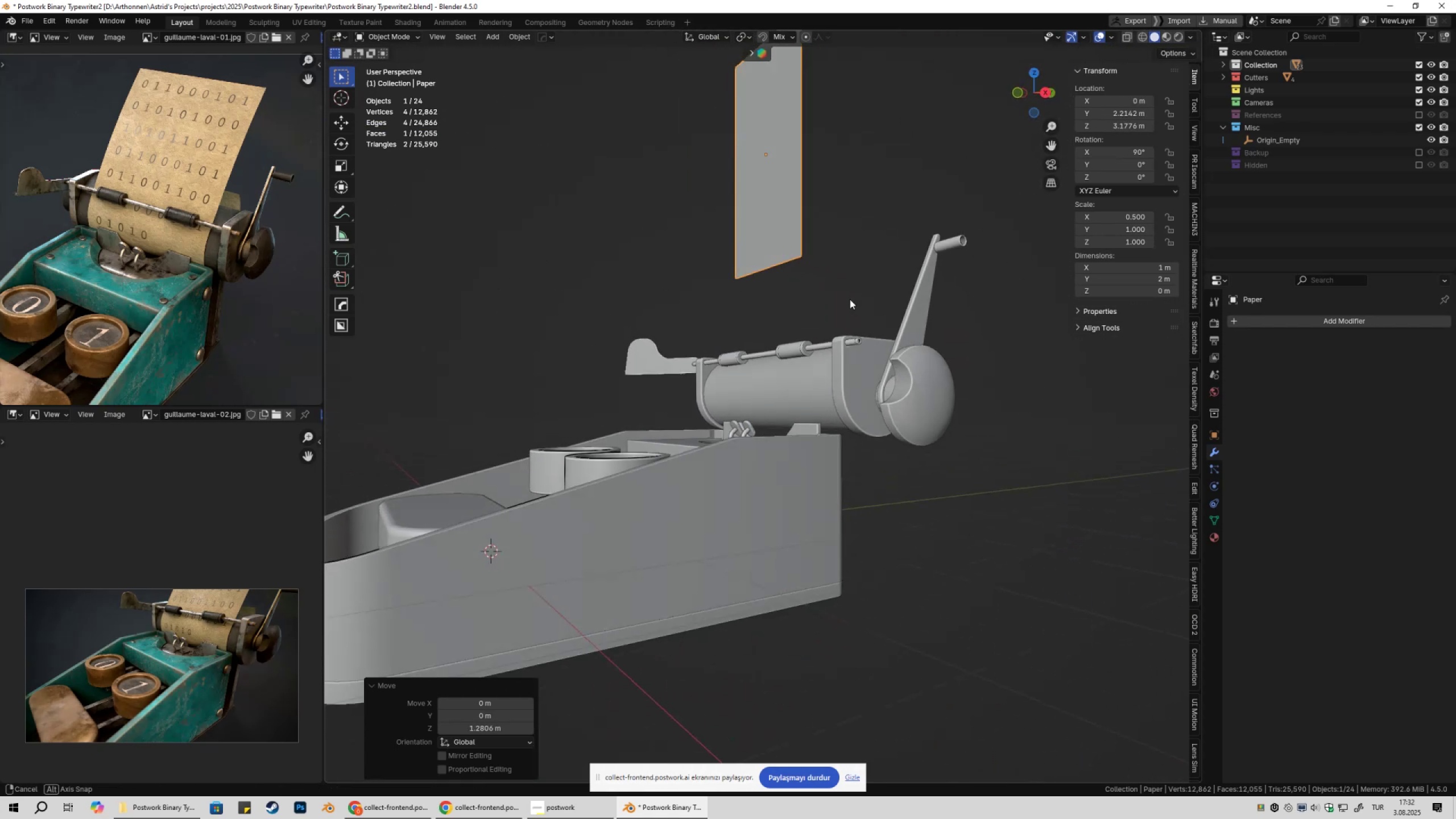 
scroll: coordinate [846, 321], scroll_direction: up, amount: 7.0
 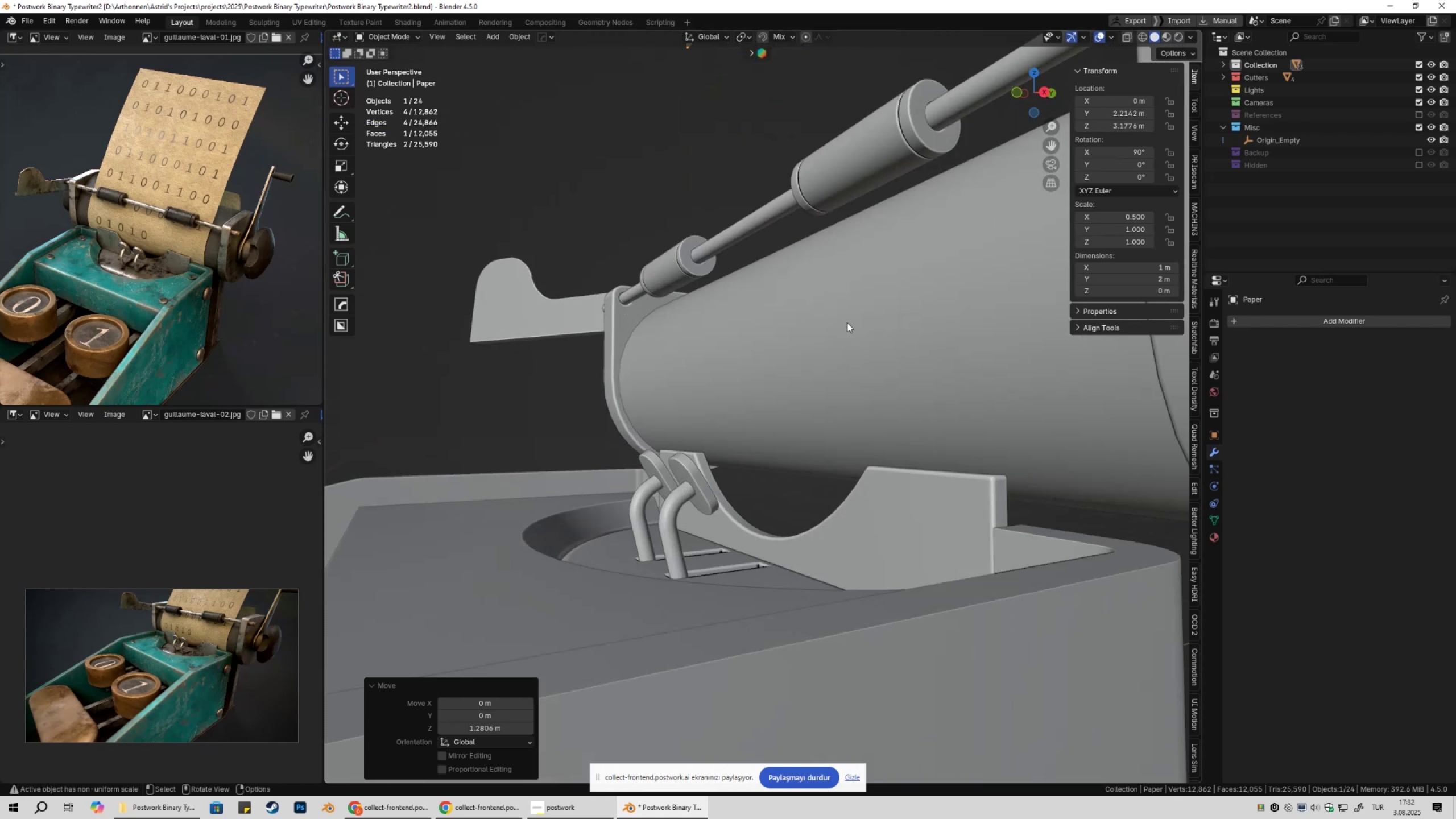 
key(Shift+ShiftLeft)
 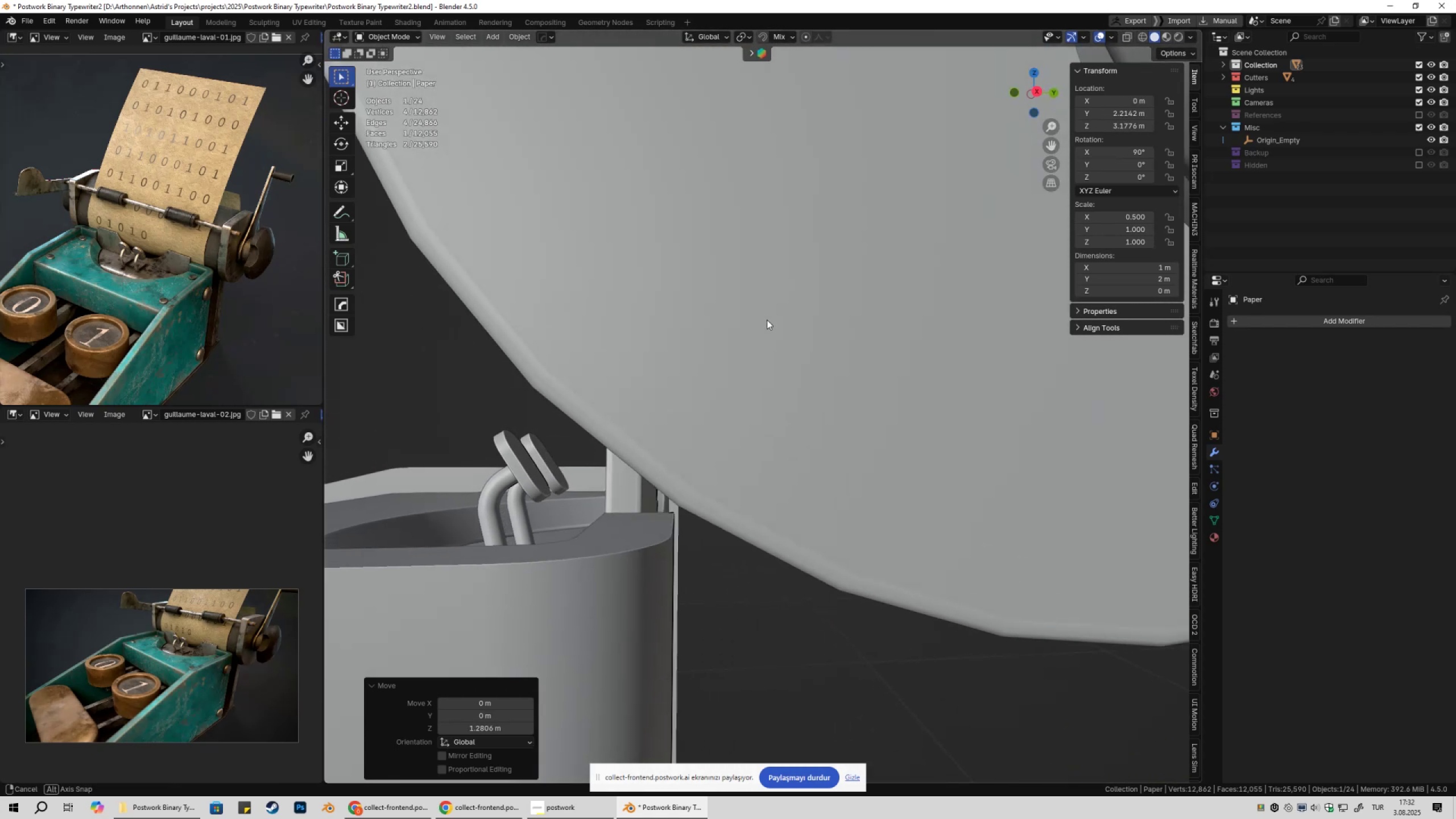 
scroll: coordinate [742, 345], scroll_direction: up, amount: 3.0
 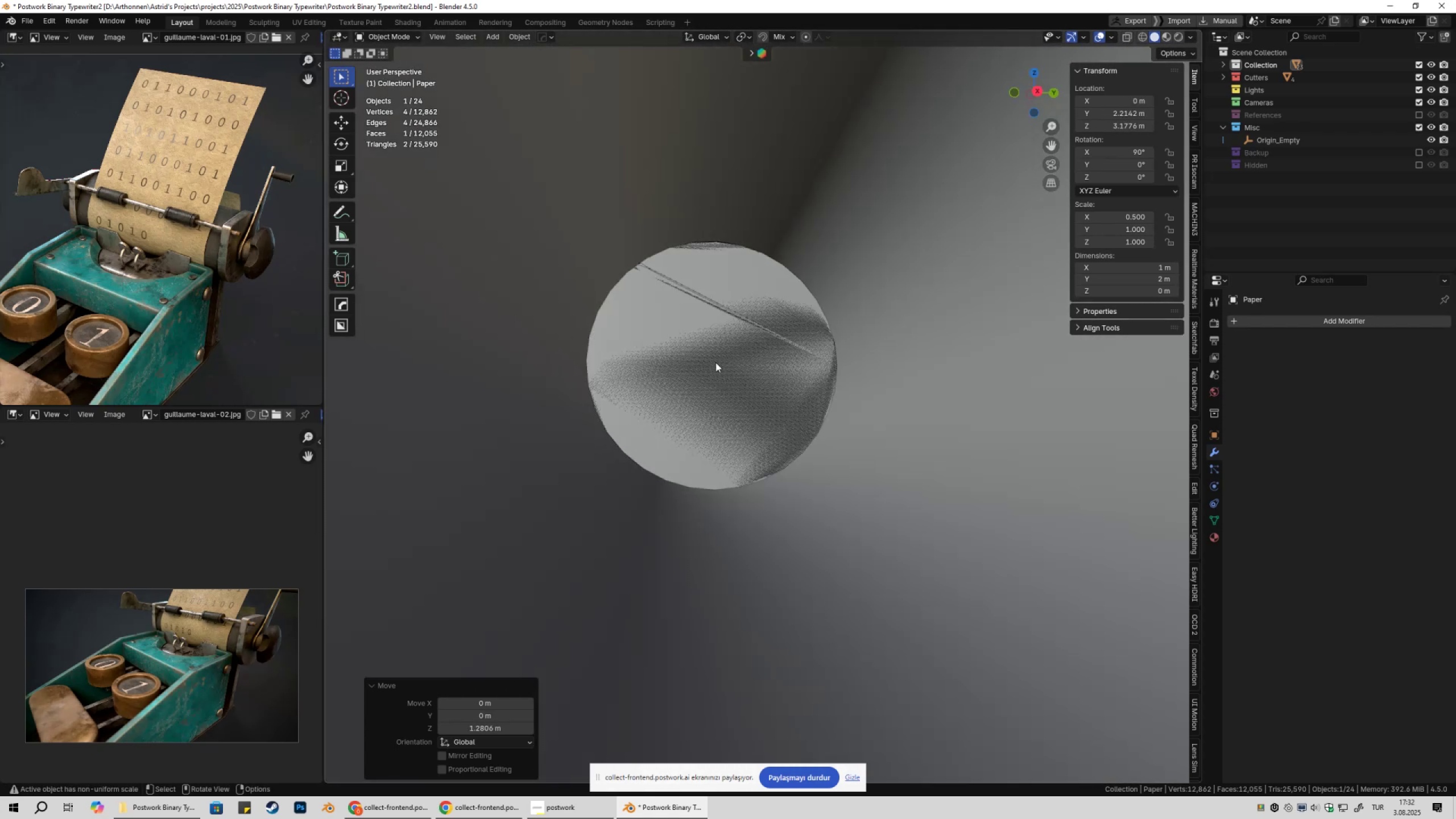 
hold_key(key=ShiftLeft, duration=0.36)
 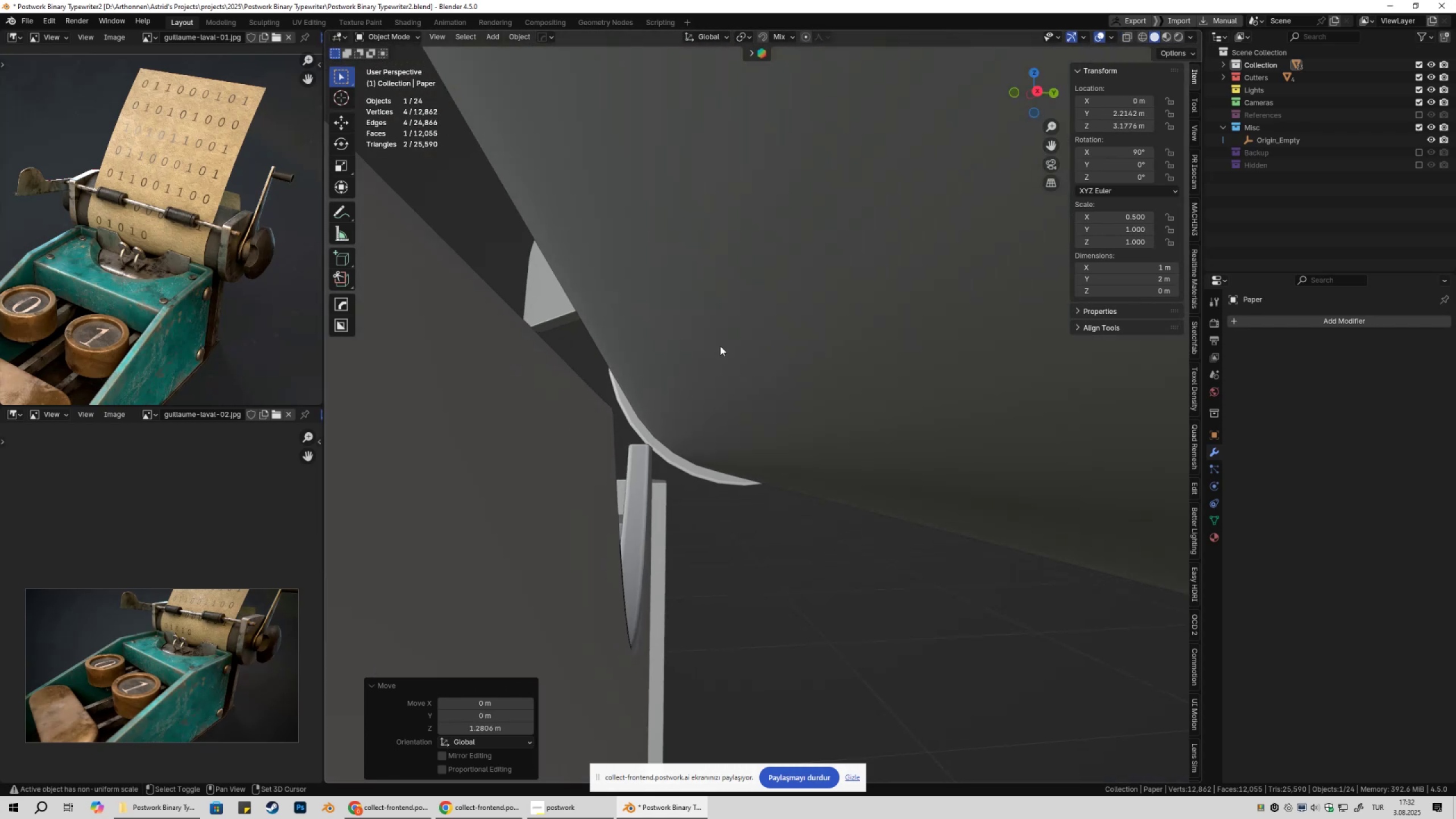 
scroll: coordinate [718, 355], scroll_direction: down, amount: 2.0
 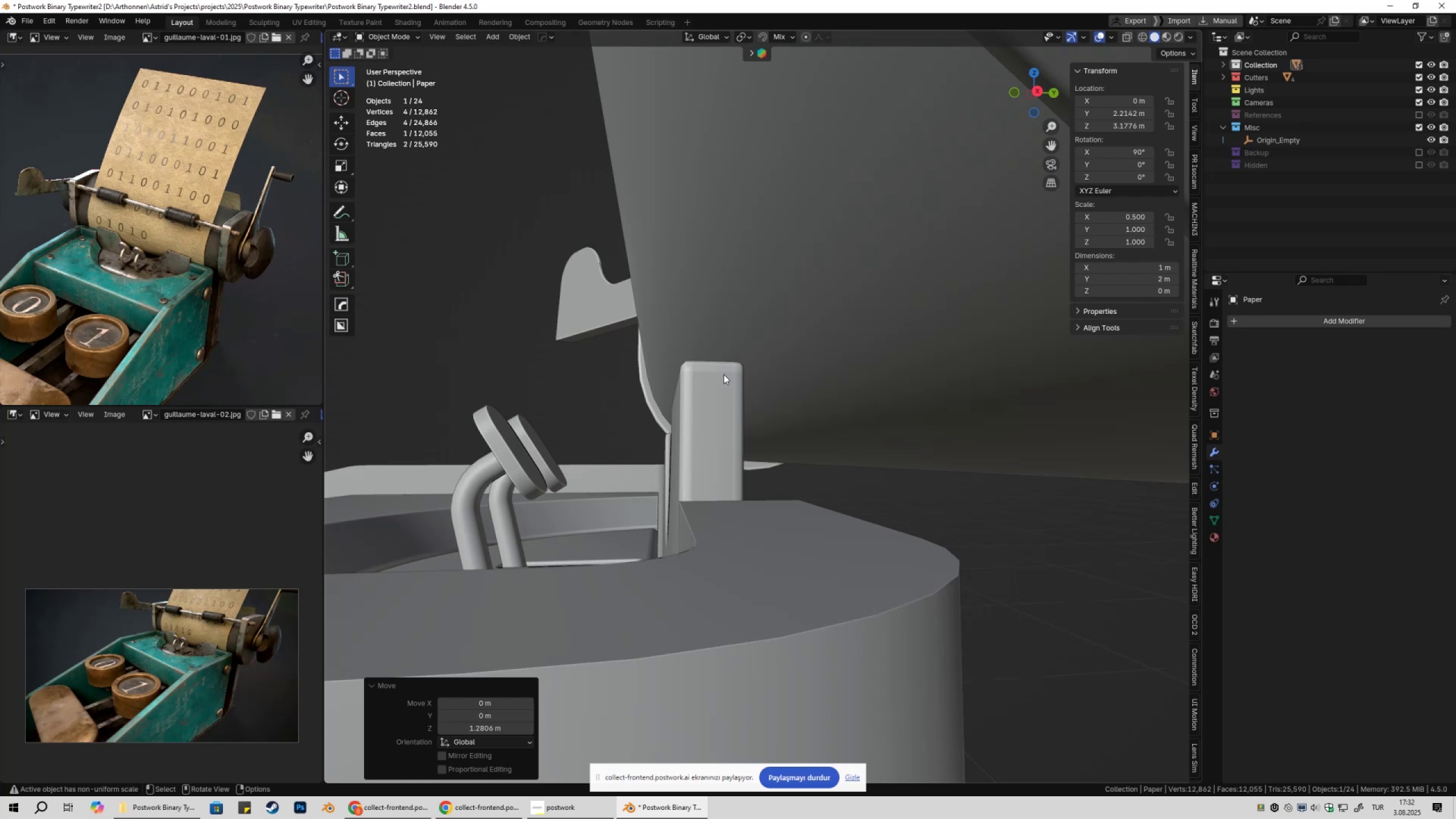 
key(Alt+AltLeft)
 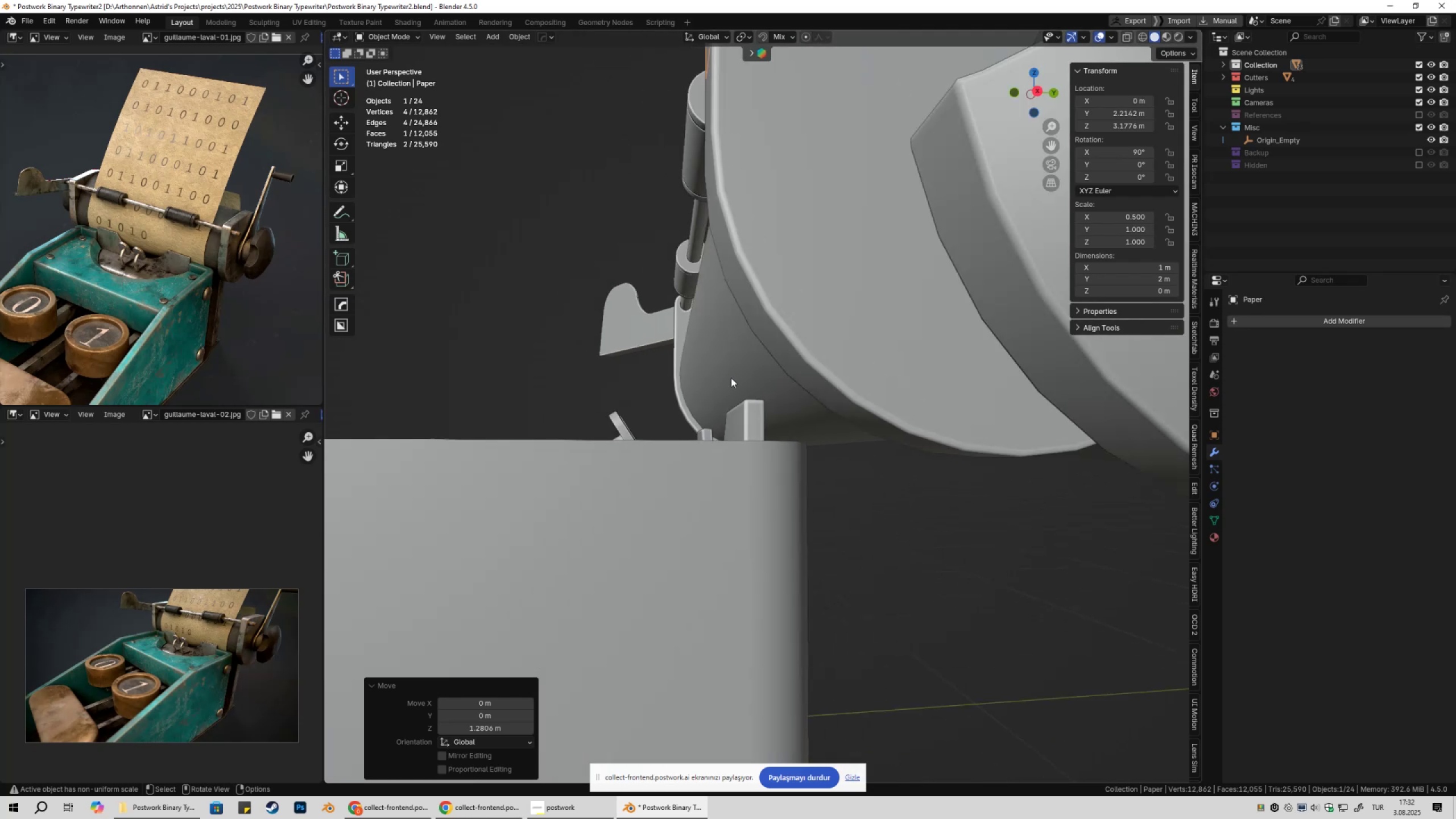 
scroll: coordinate [755, 409], scroll_direction: up, amount: 11.0
 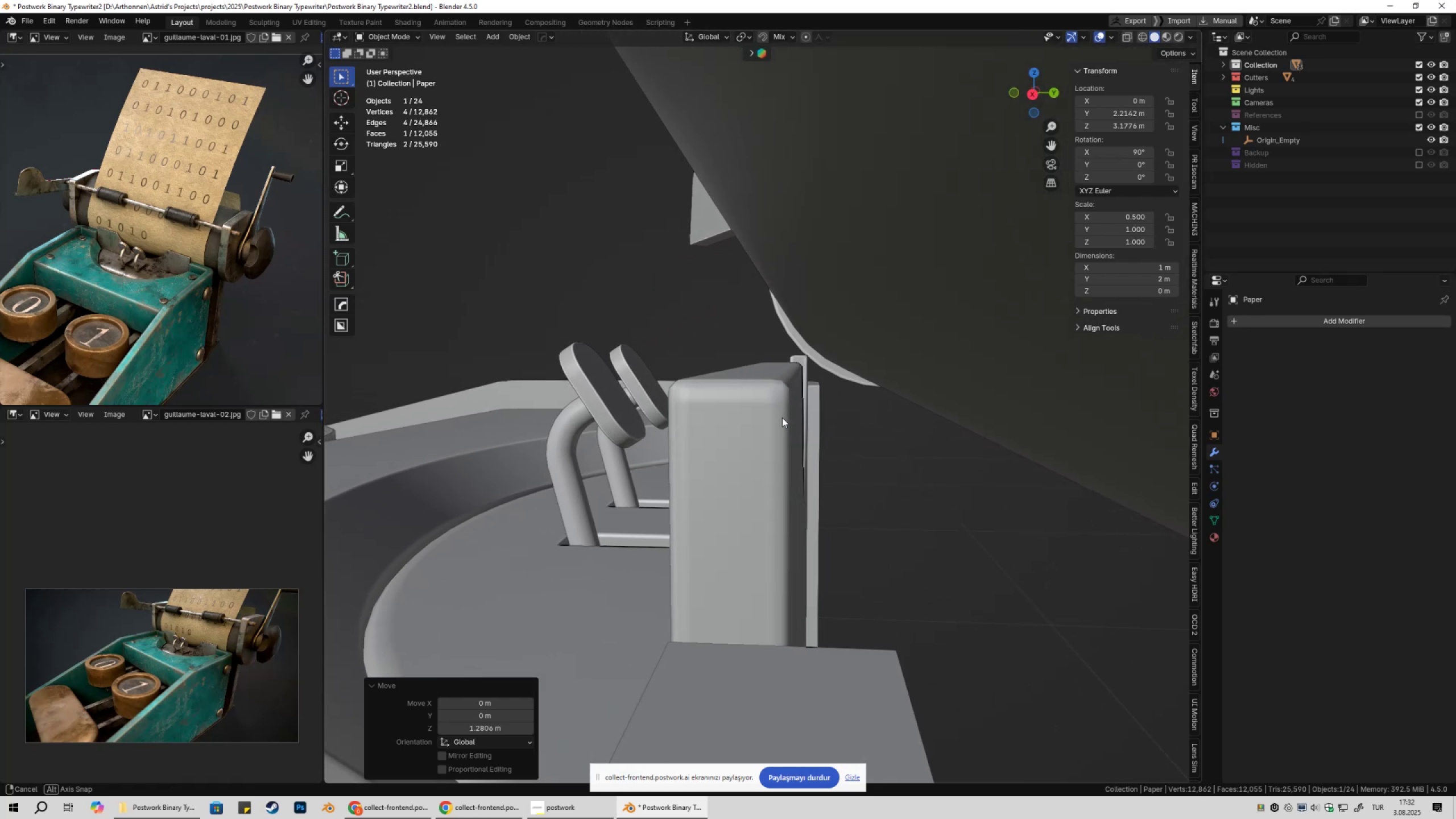 
scroll: coordinate [859, 369], scroll_direction: down, amount: 12.0
 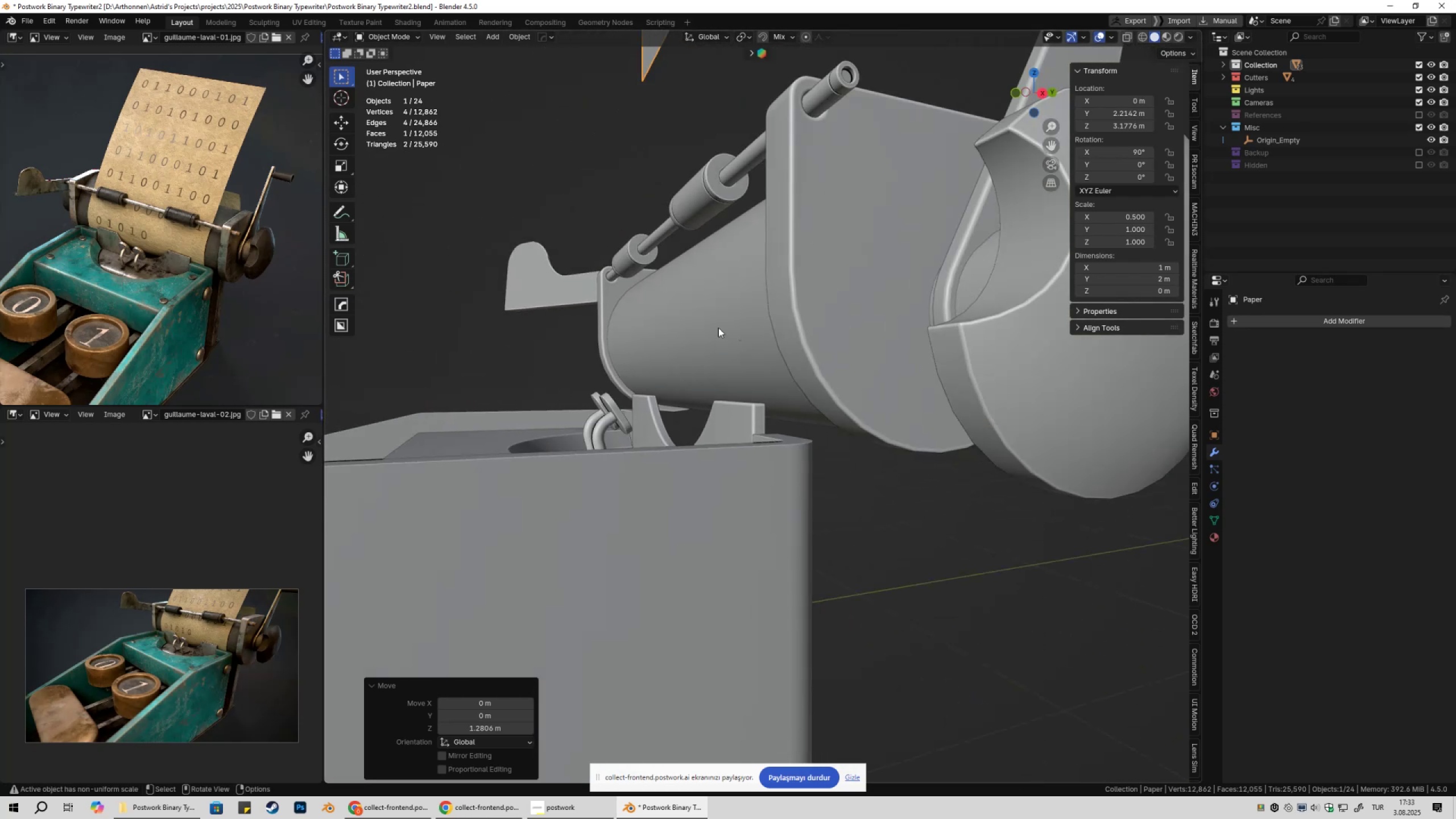 
left_click([718, 328])
 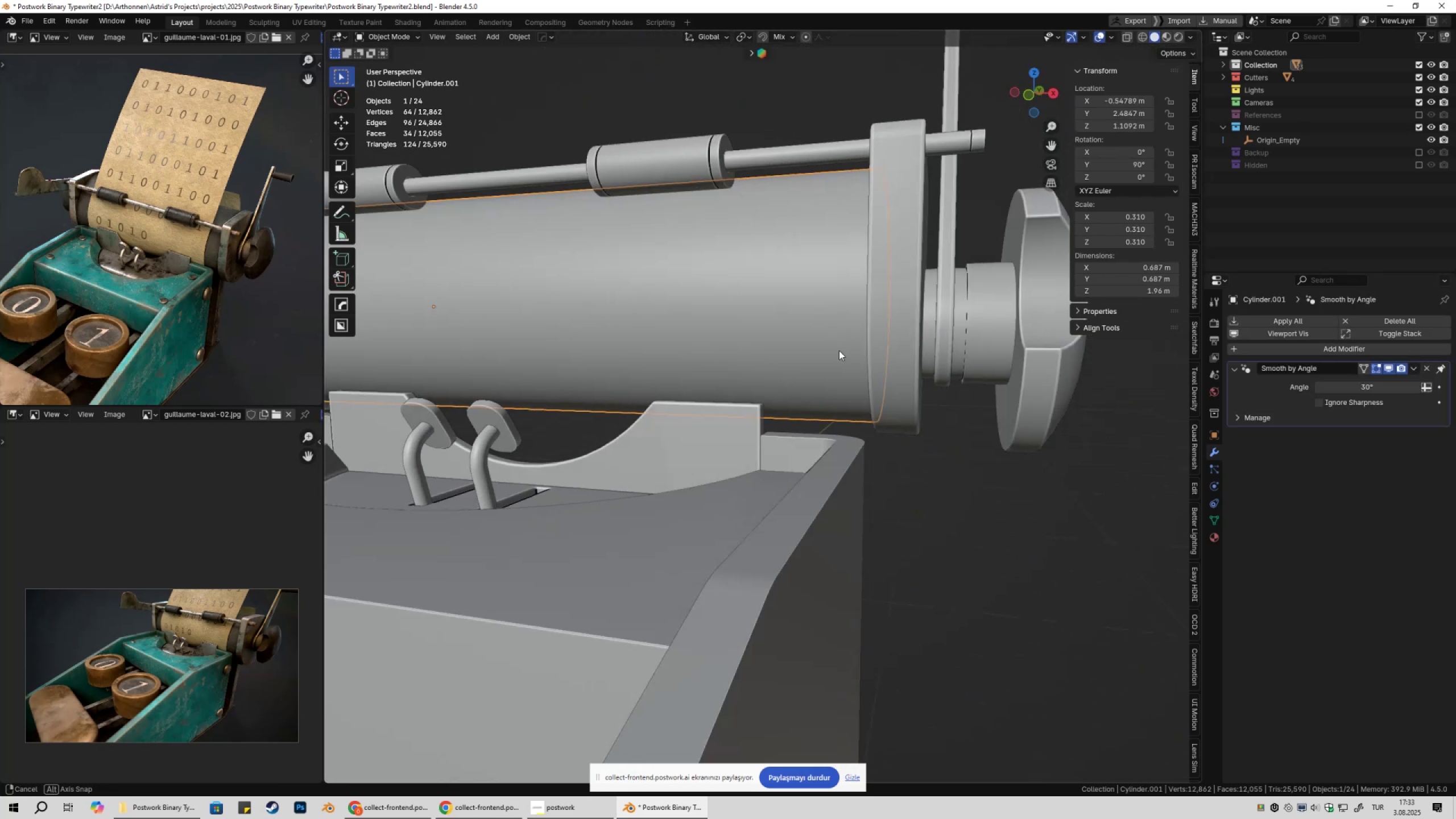 
scroll: coordinate [841, 361], scroll_direction: down, amount: 4.0
 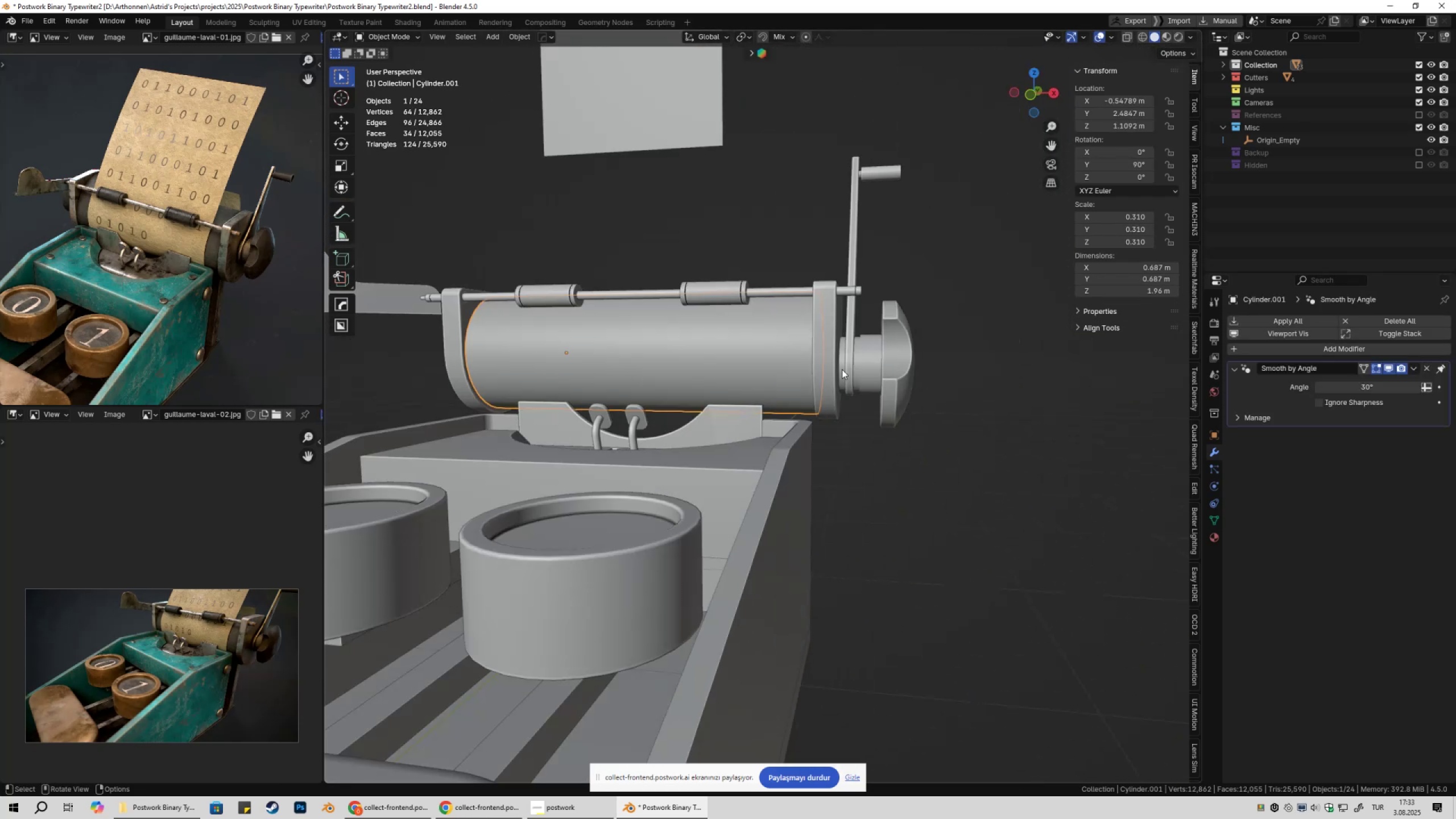 
key(Z)
 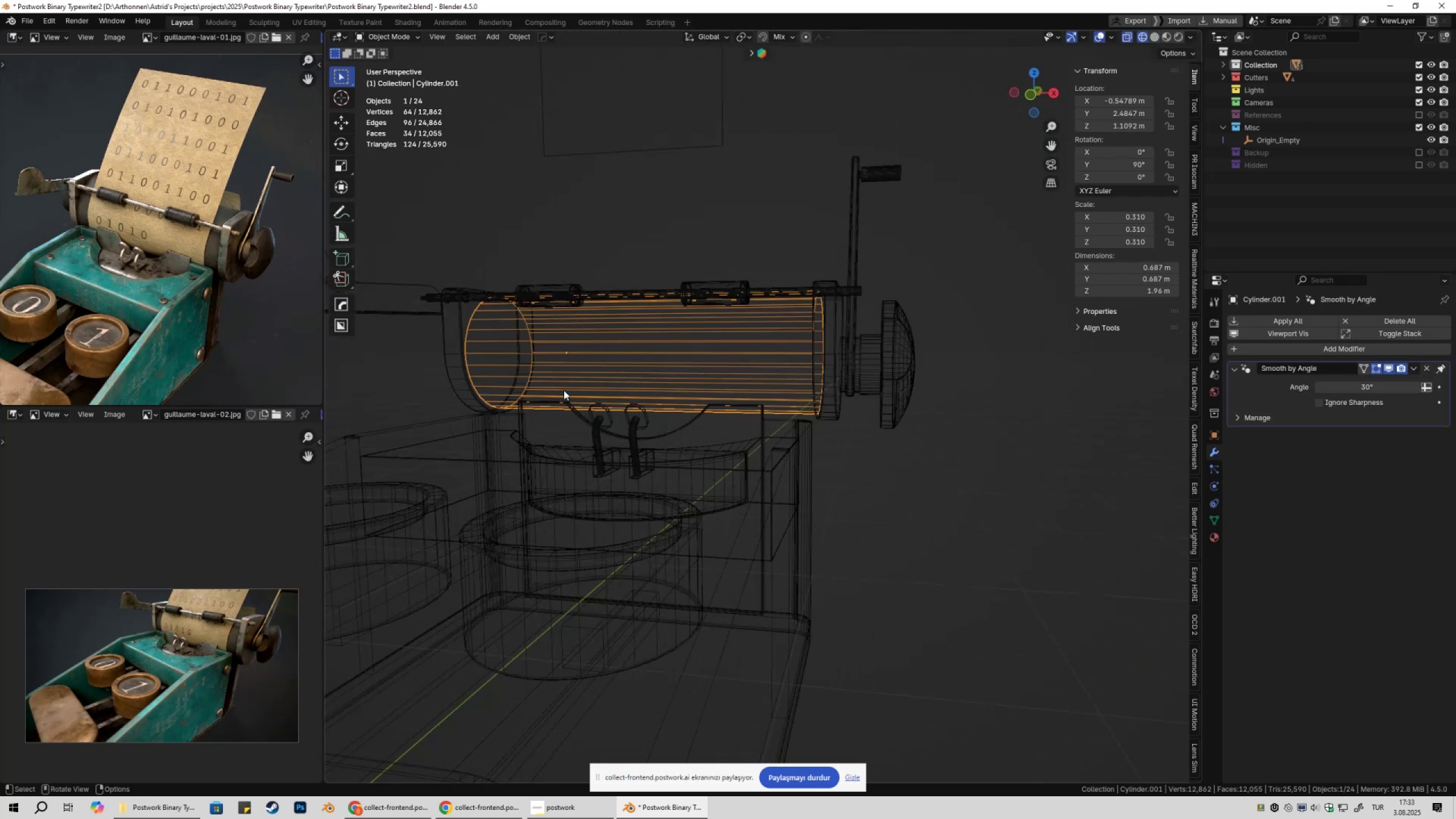 
key(Shift+ShiftLeft)
 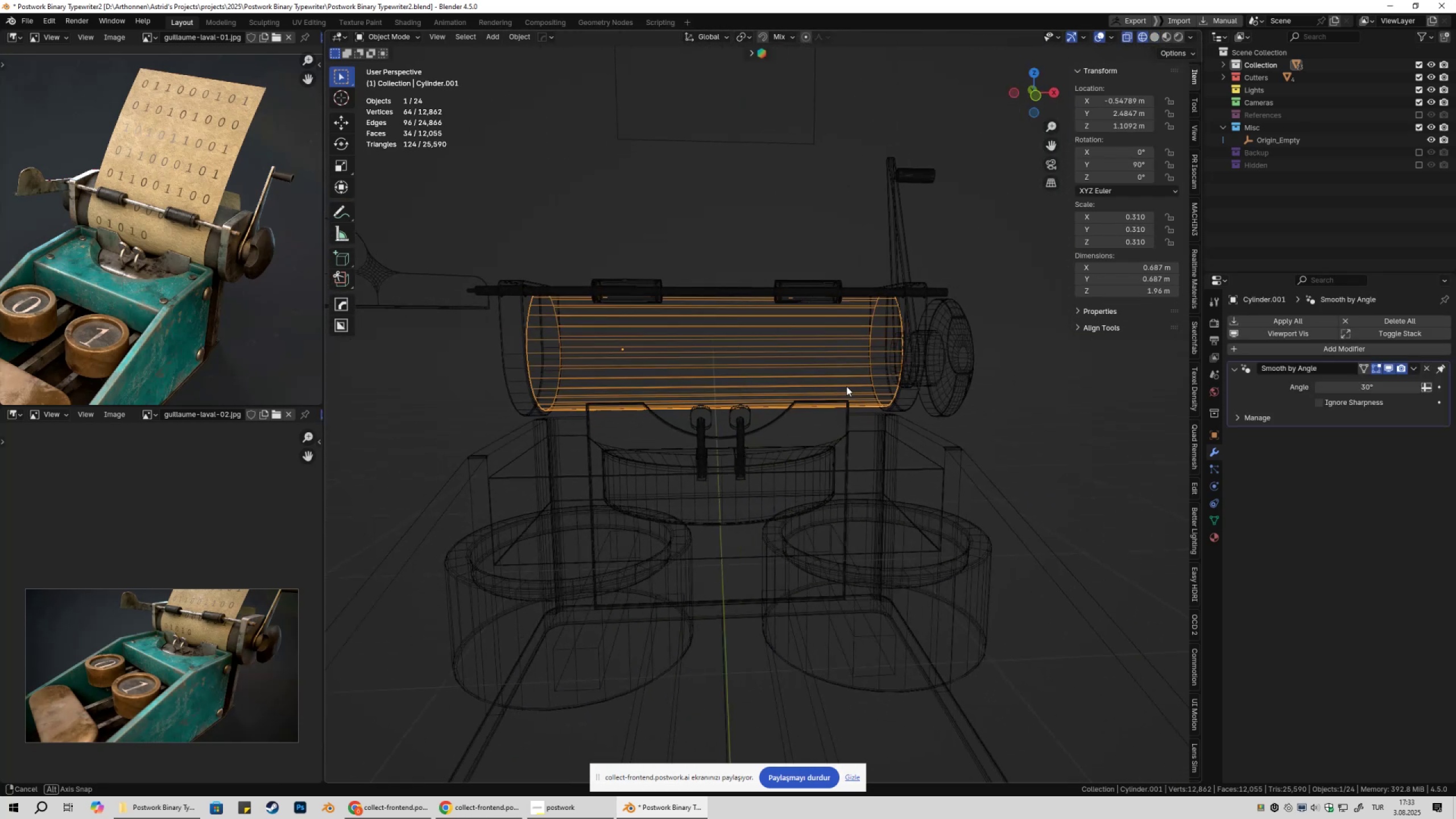 
scroll: coordinate [668, 357], scroll_direction: down, amount: 4.0
 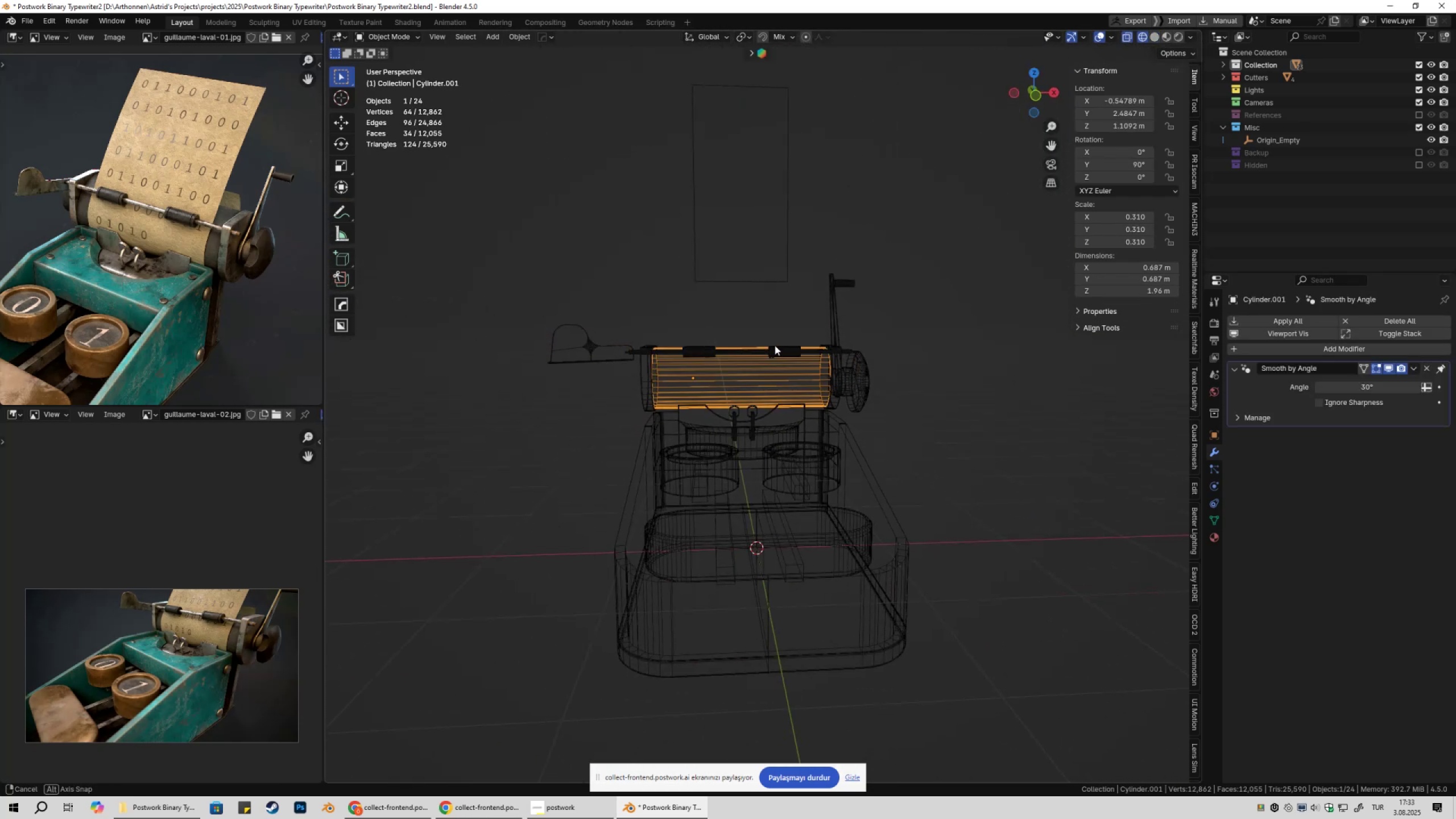 
middle_click([775, 346])
 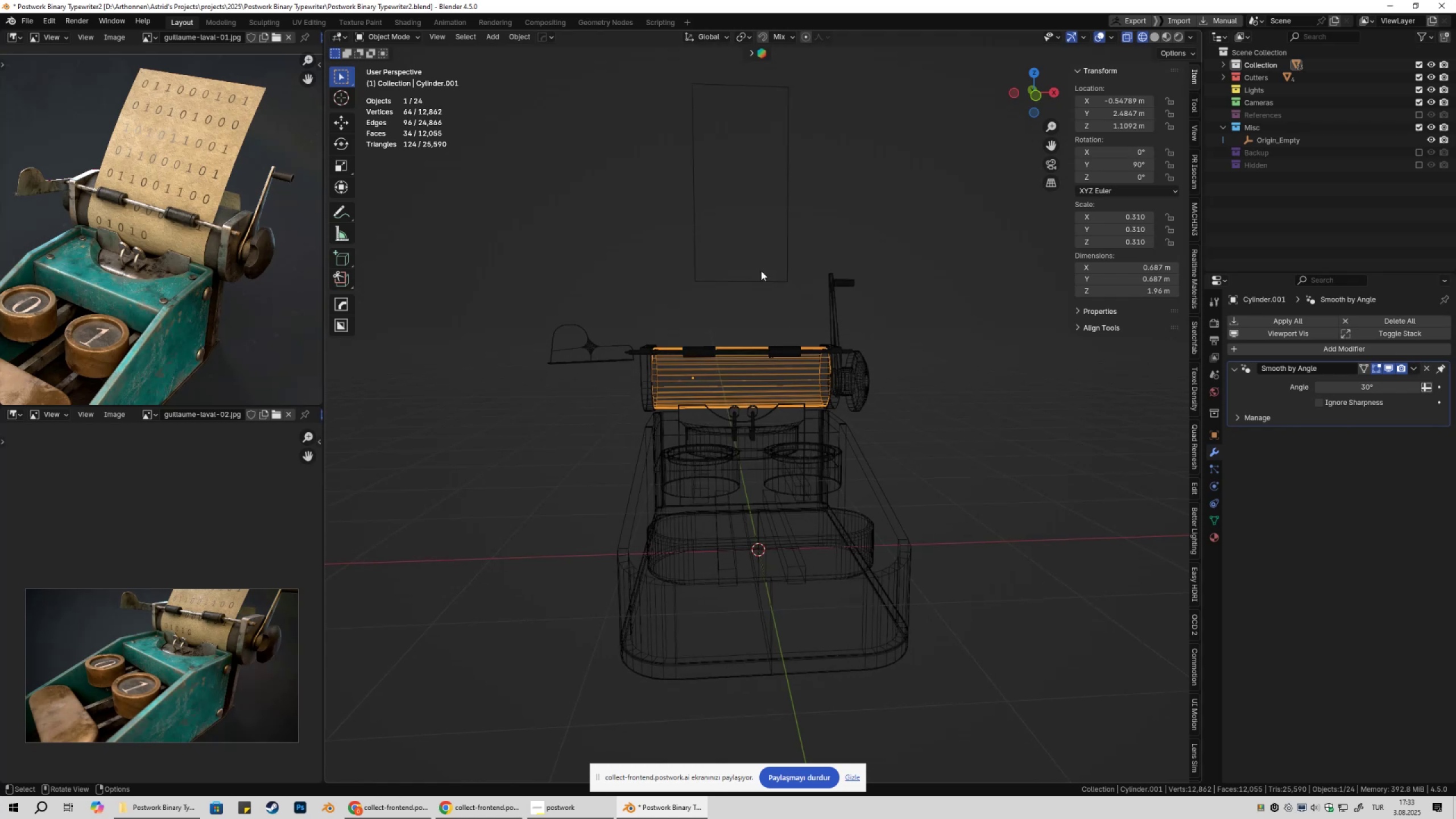 
scroll: coordinate [825, 348], scroll_direction: down, amount: 4.0
 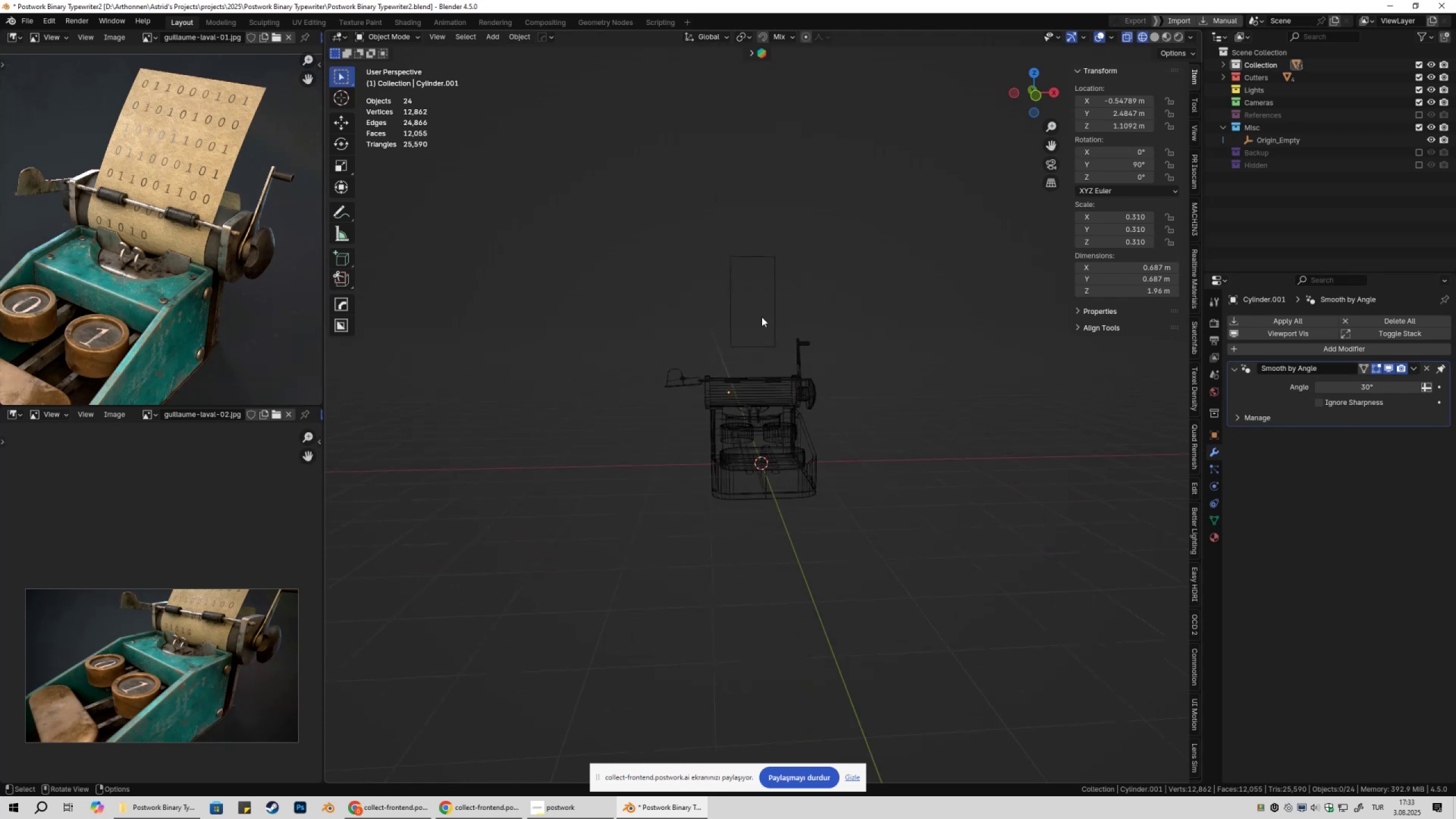 
left_click_drag(start_coordinate=[687, 263], to_coordinate=[825, 307])
 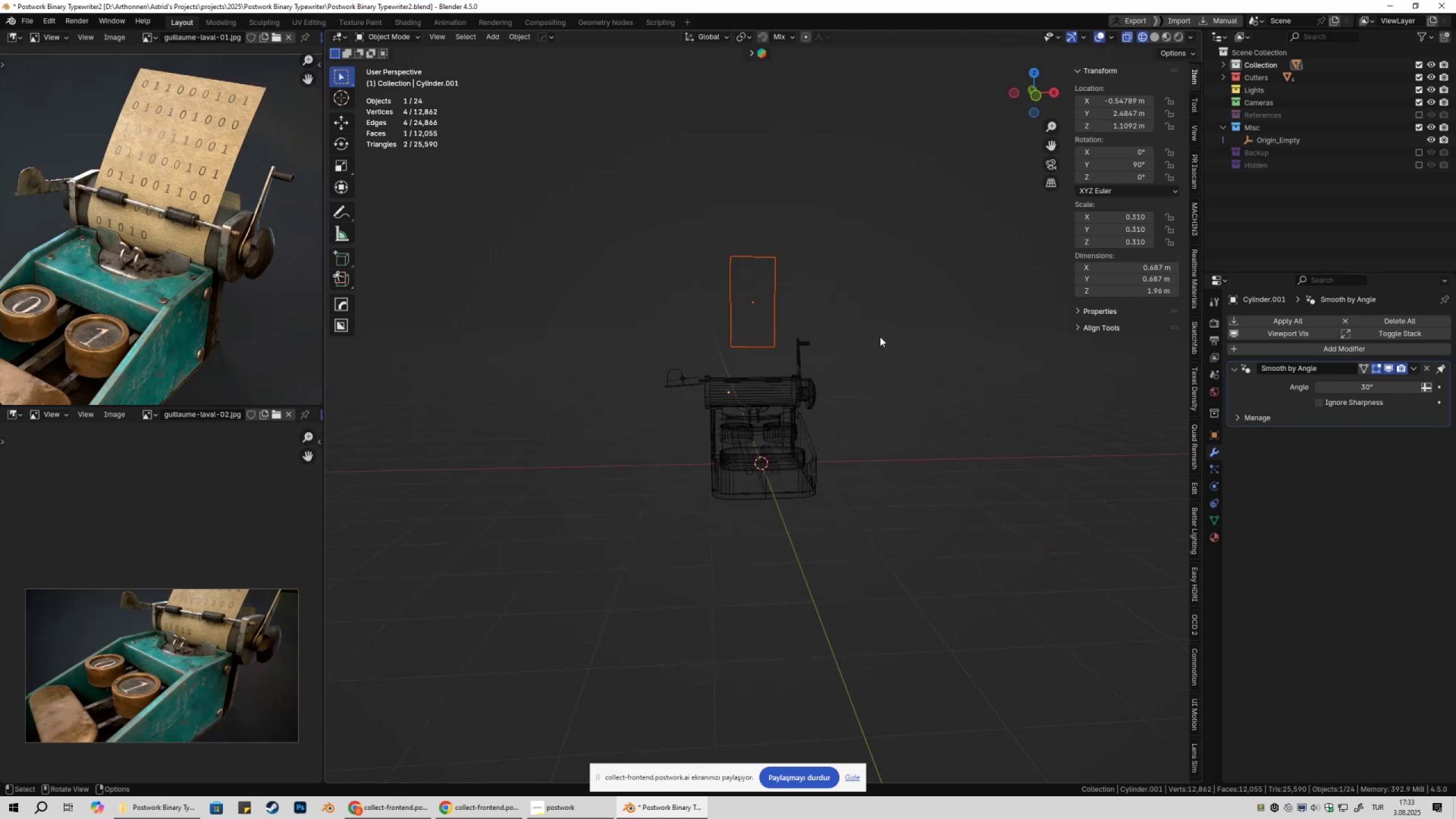 
type(gz)
 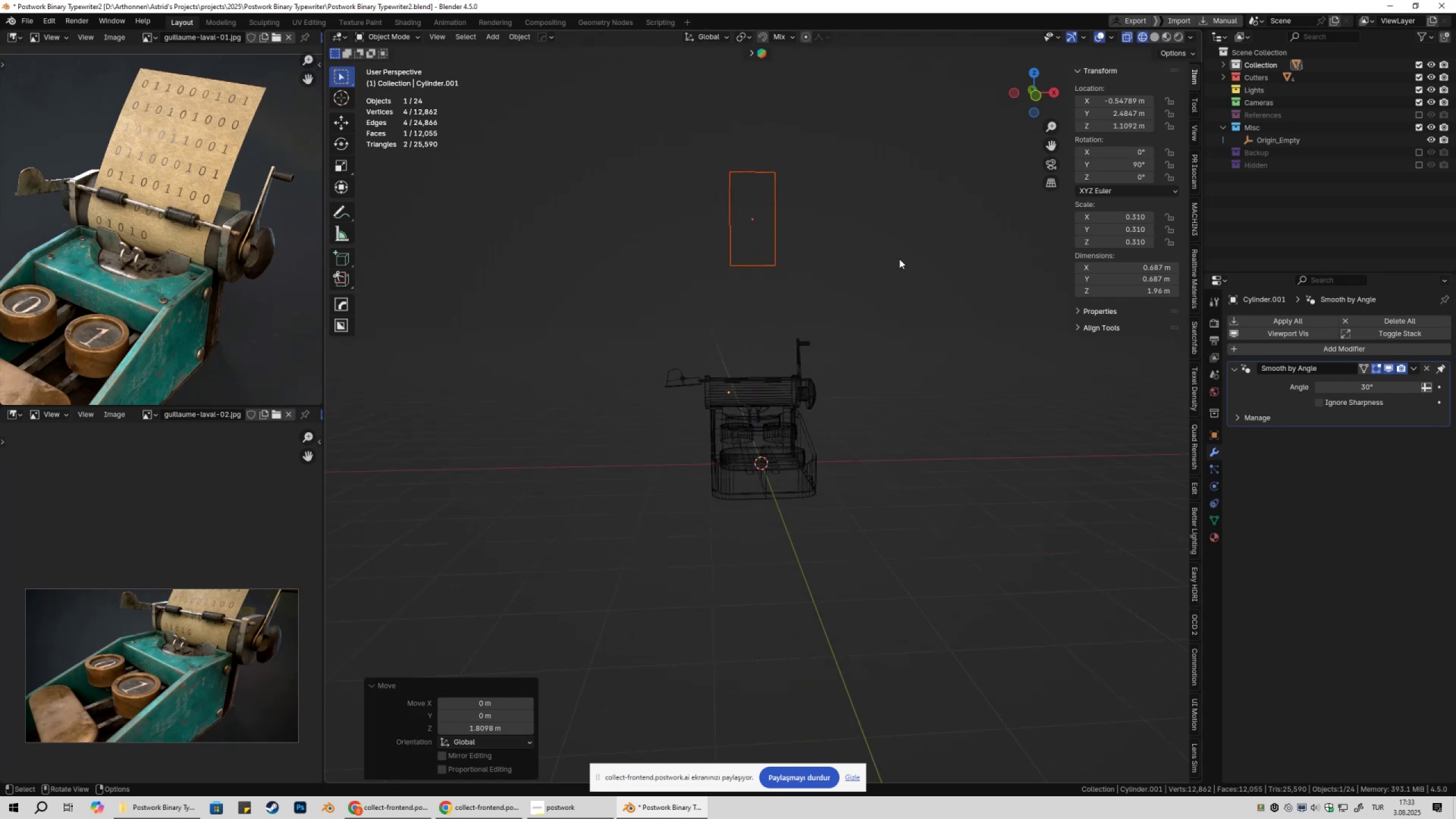 
scroll: coordinate [858, 310], scroll_direction: up, amount: 1.0
 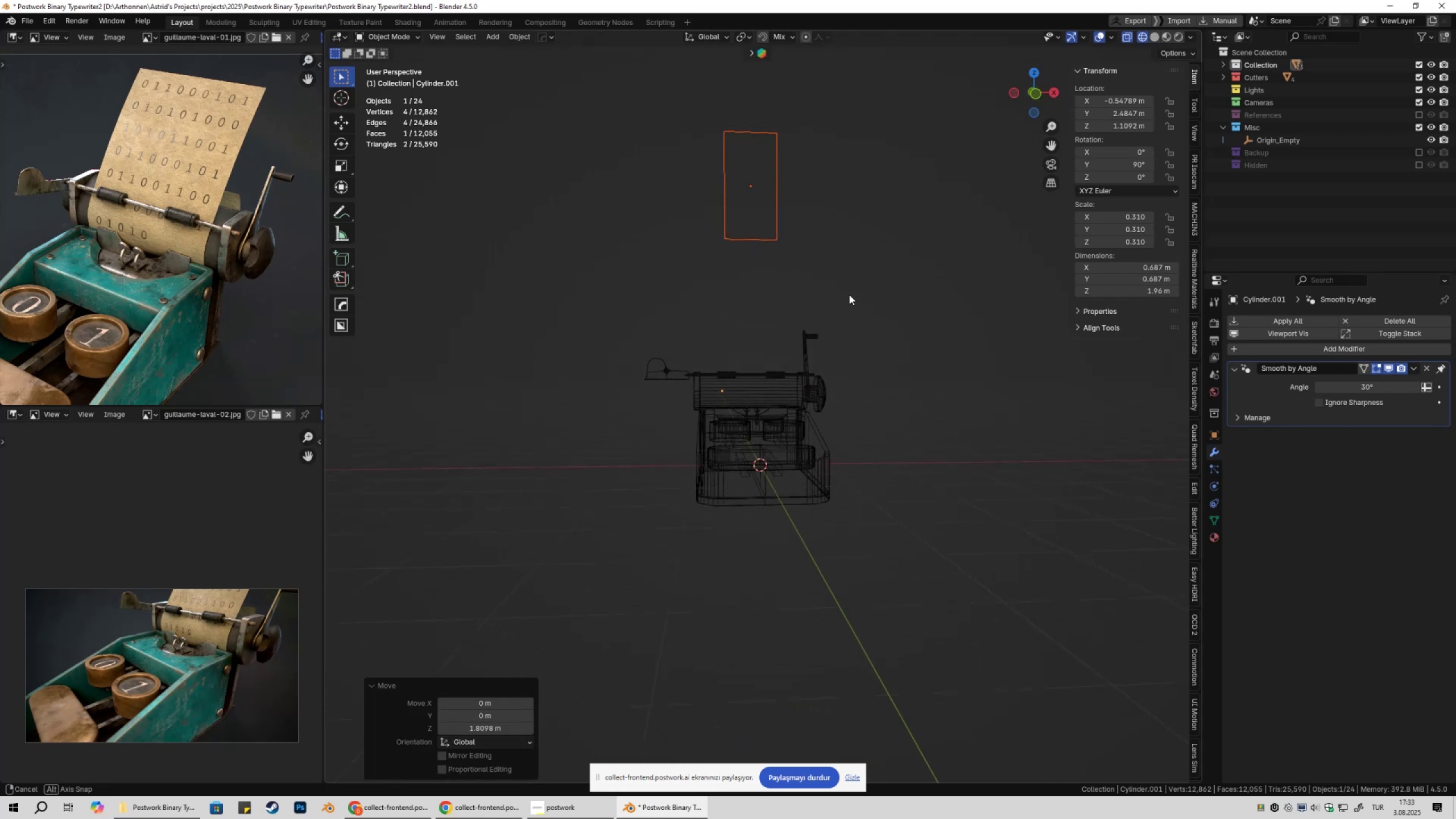 
left_click([848, 294])
 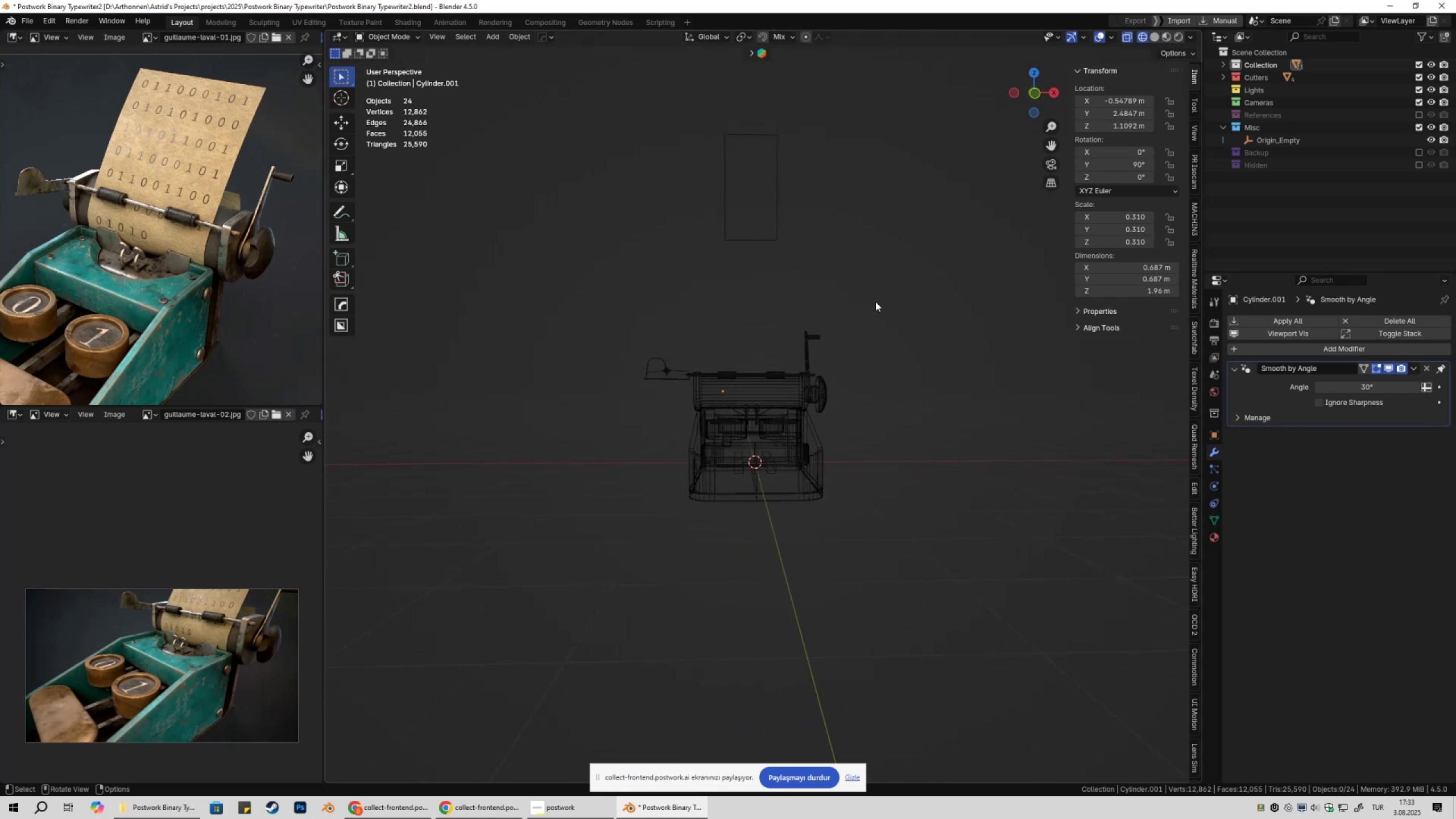 
left_click_drag(start_coordinate=[580, 297], to_coordinate=[900, 392])
 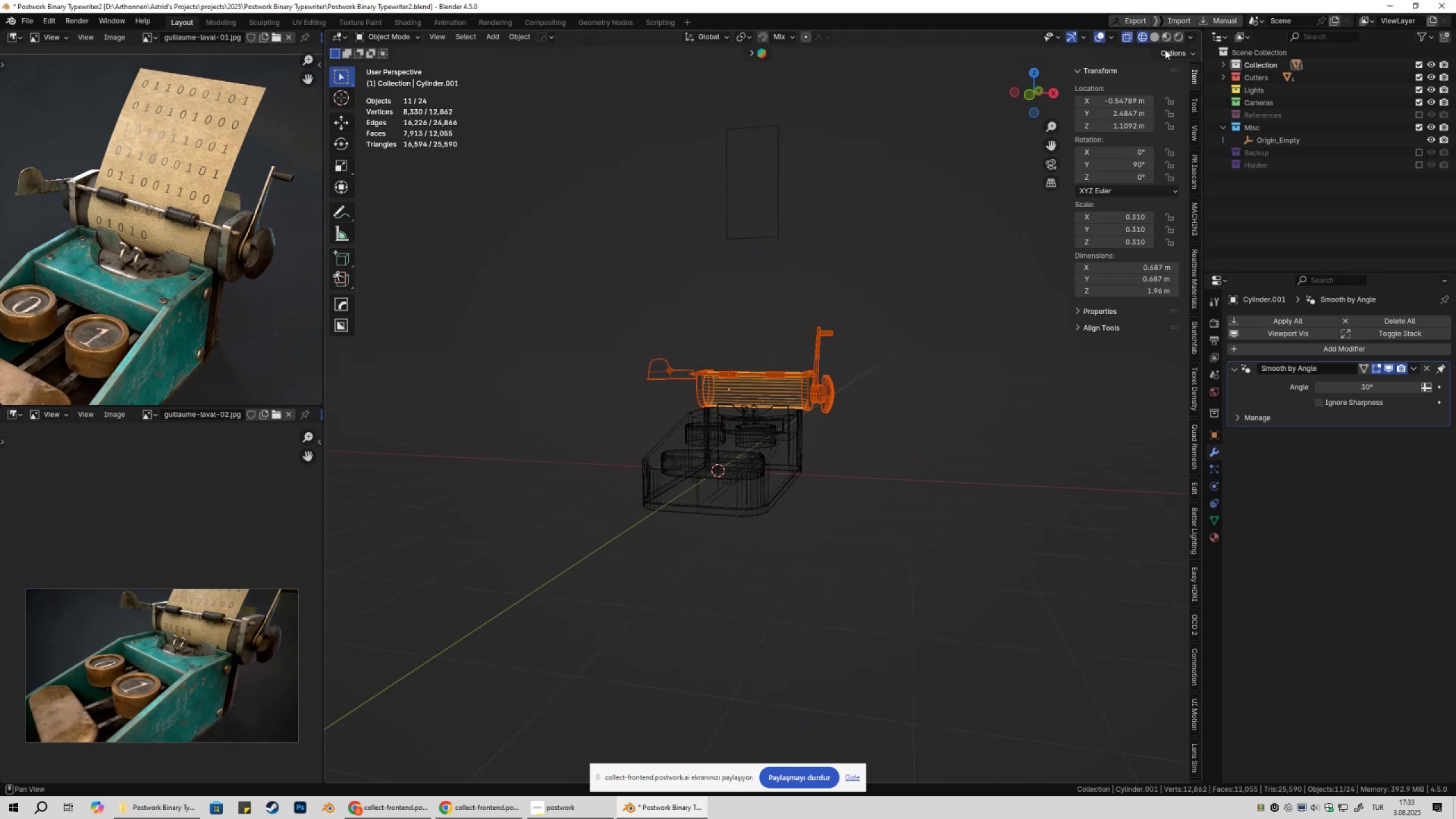 
left_click([1152, 35])
 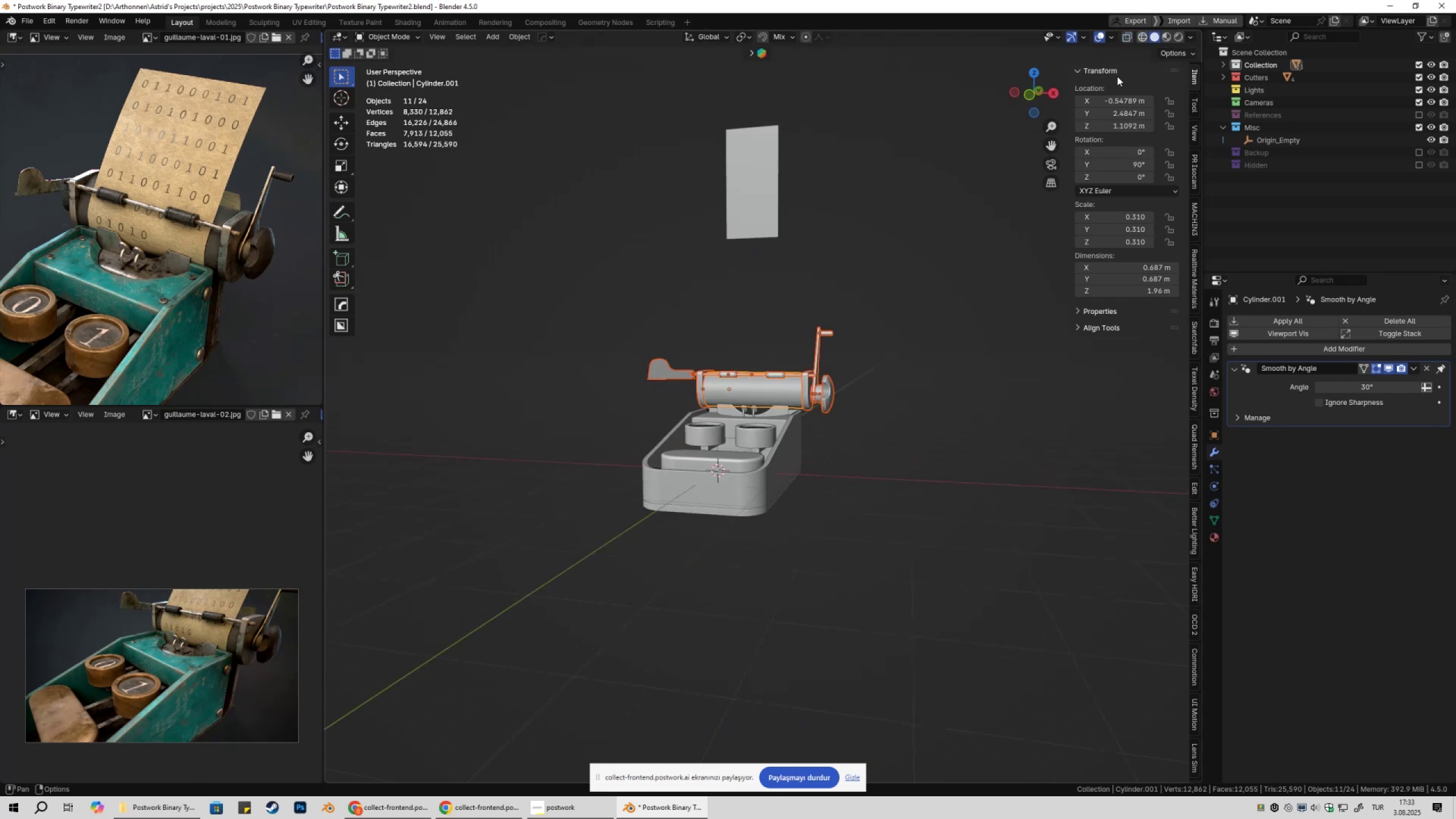 
scroll: coordinate [957, 311], scroll_direction: up, amount: 6.0
 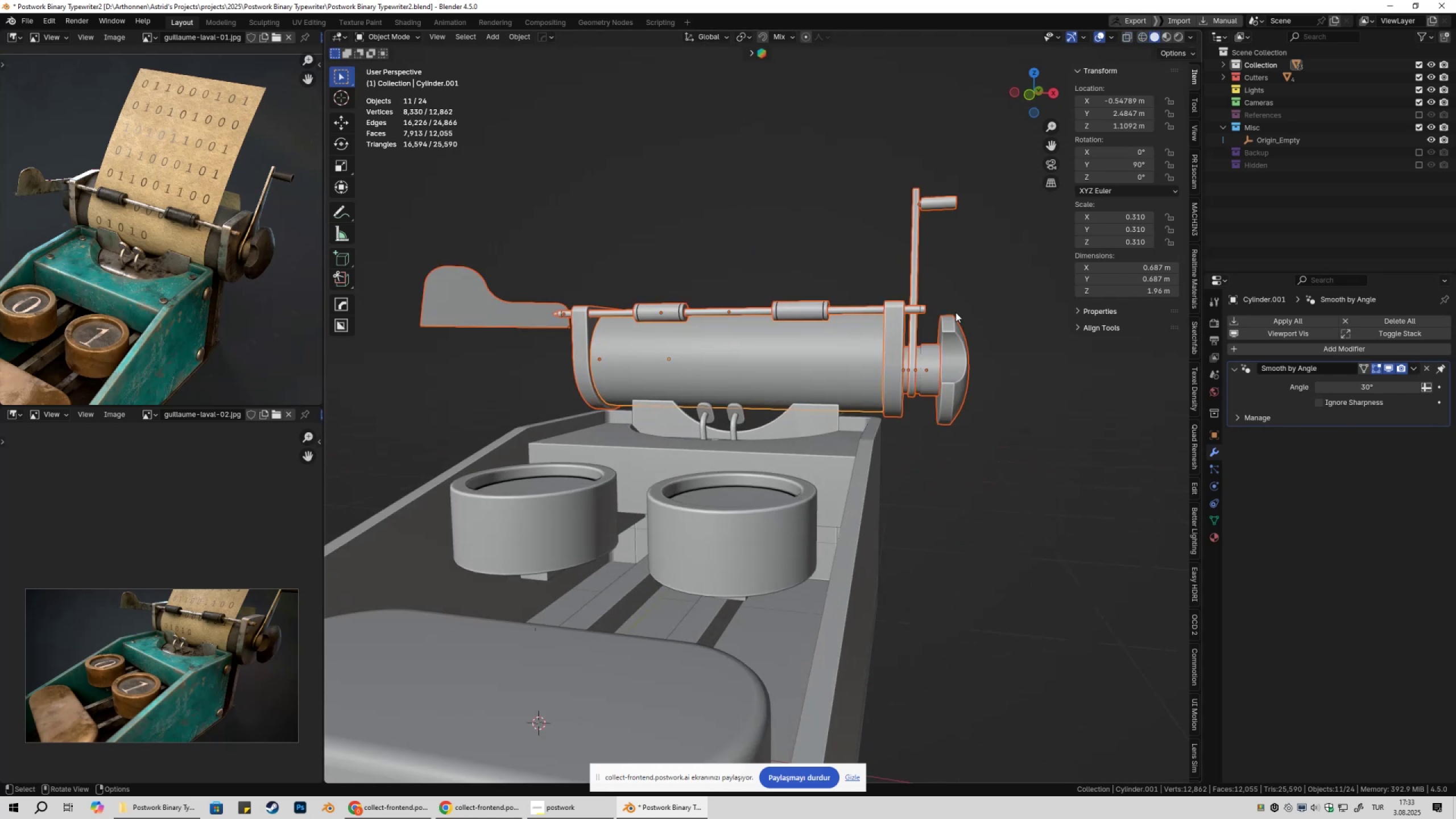 
type(gz)
key(Escape)
type(g)
key(Escape)
type(g)
key(Escape)
type(q)
 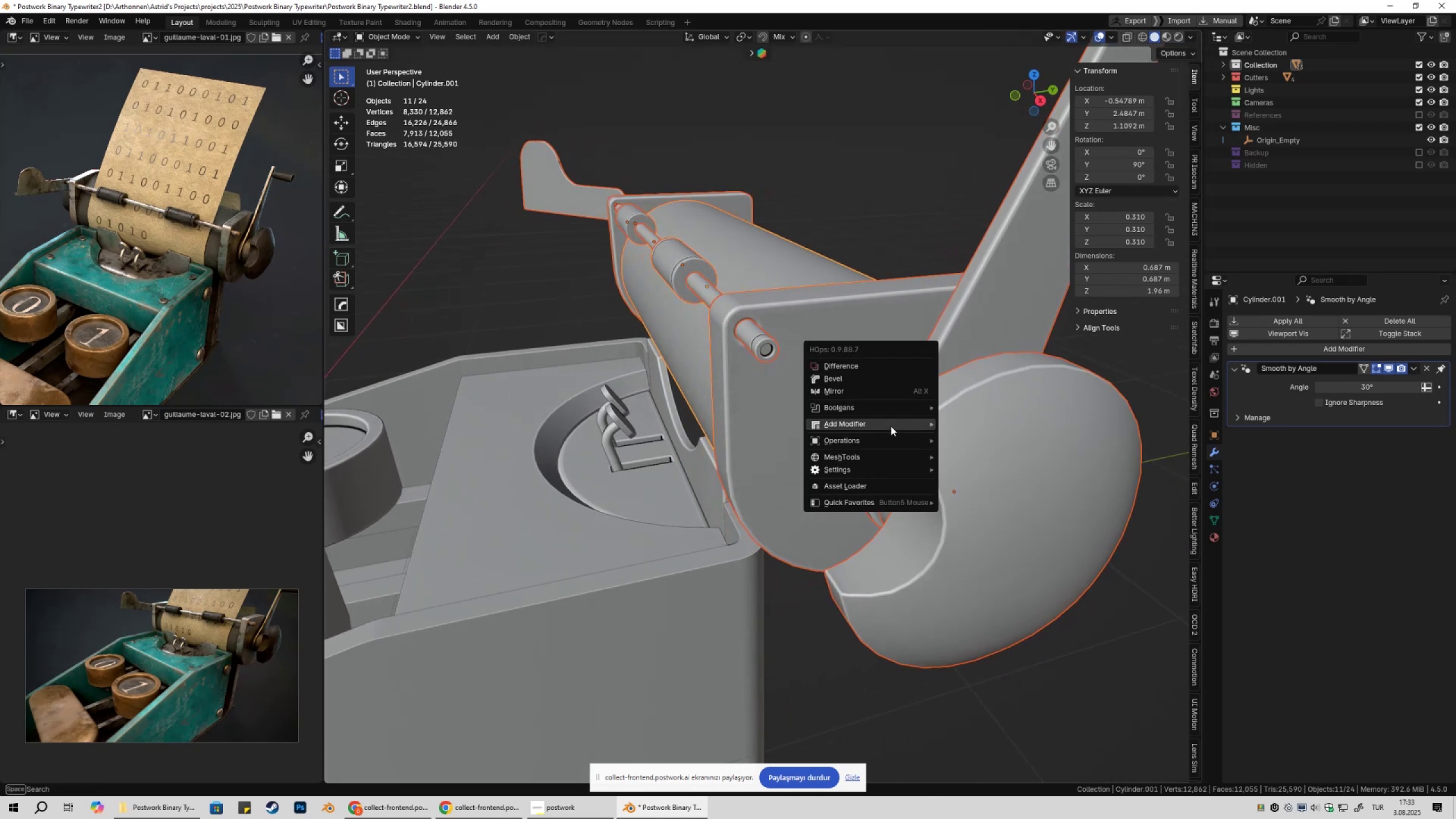 
scroll: coordinate [1011, 402], scroll_direction: up, amount: 6.0
 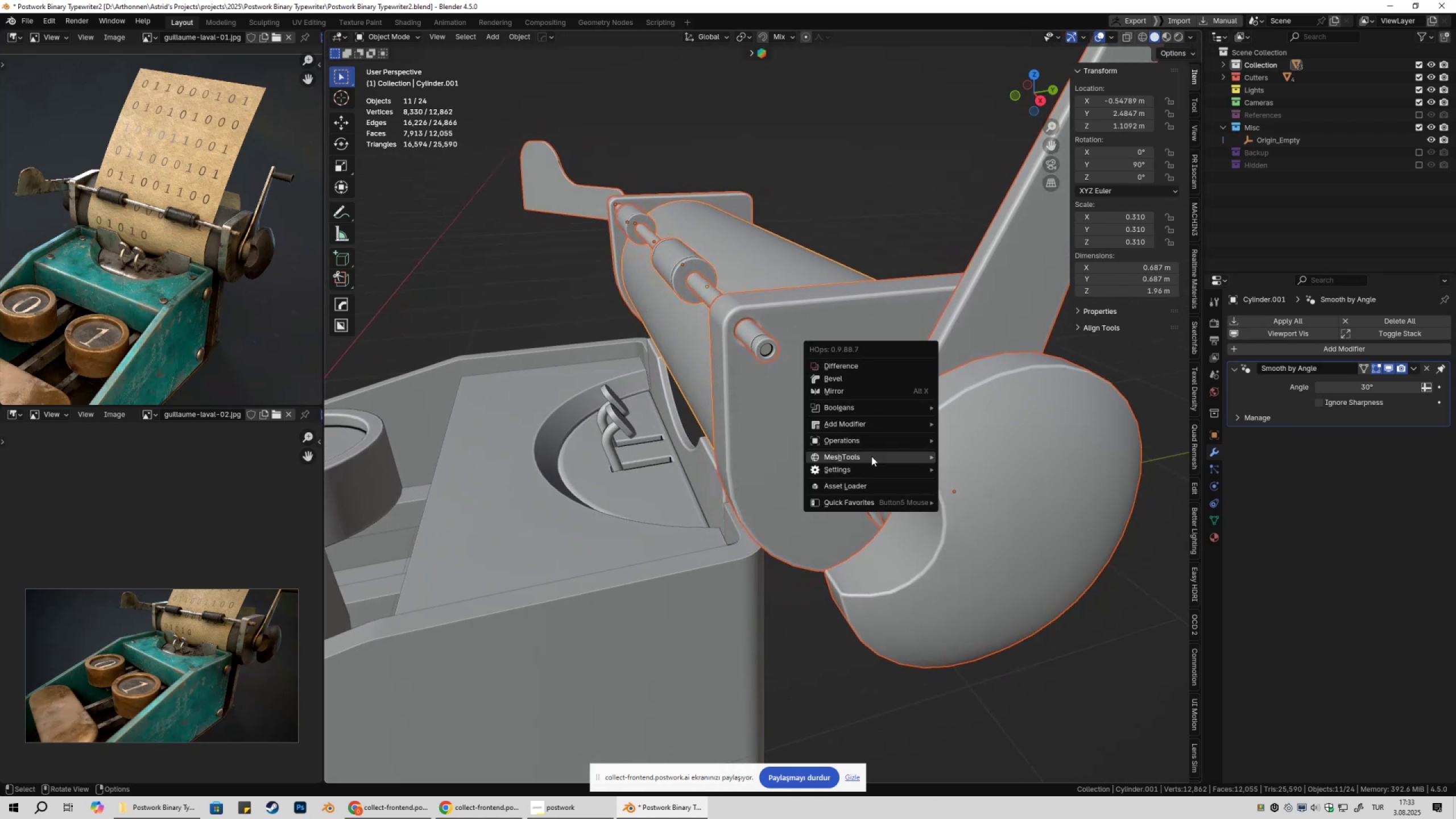 
wait(8.07)
 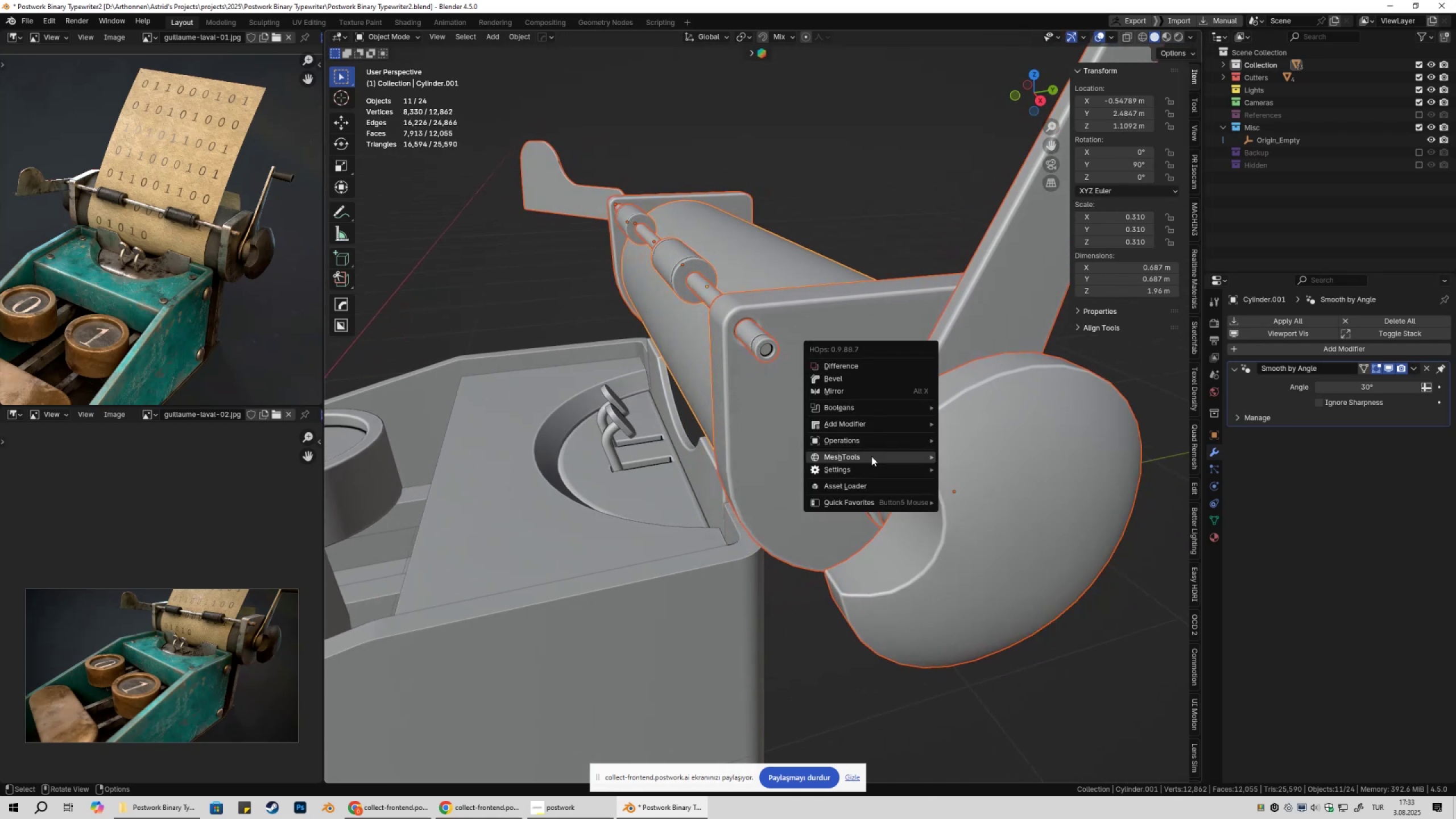 
left_click([842, 399])
 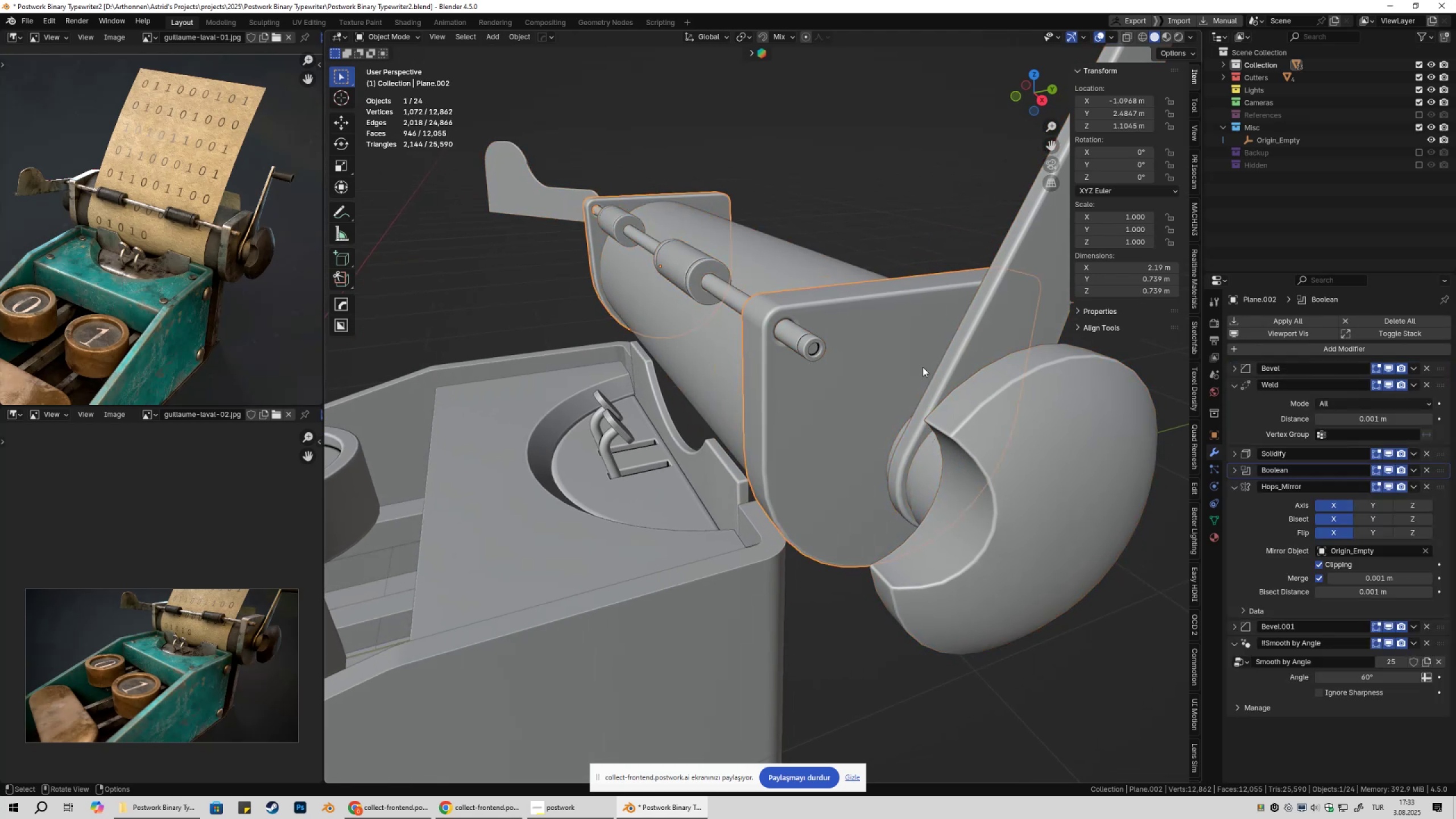 
key(Q)
 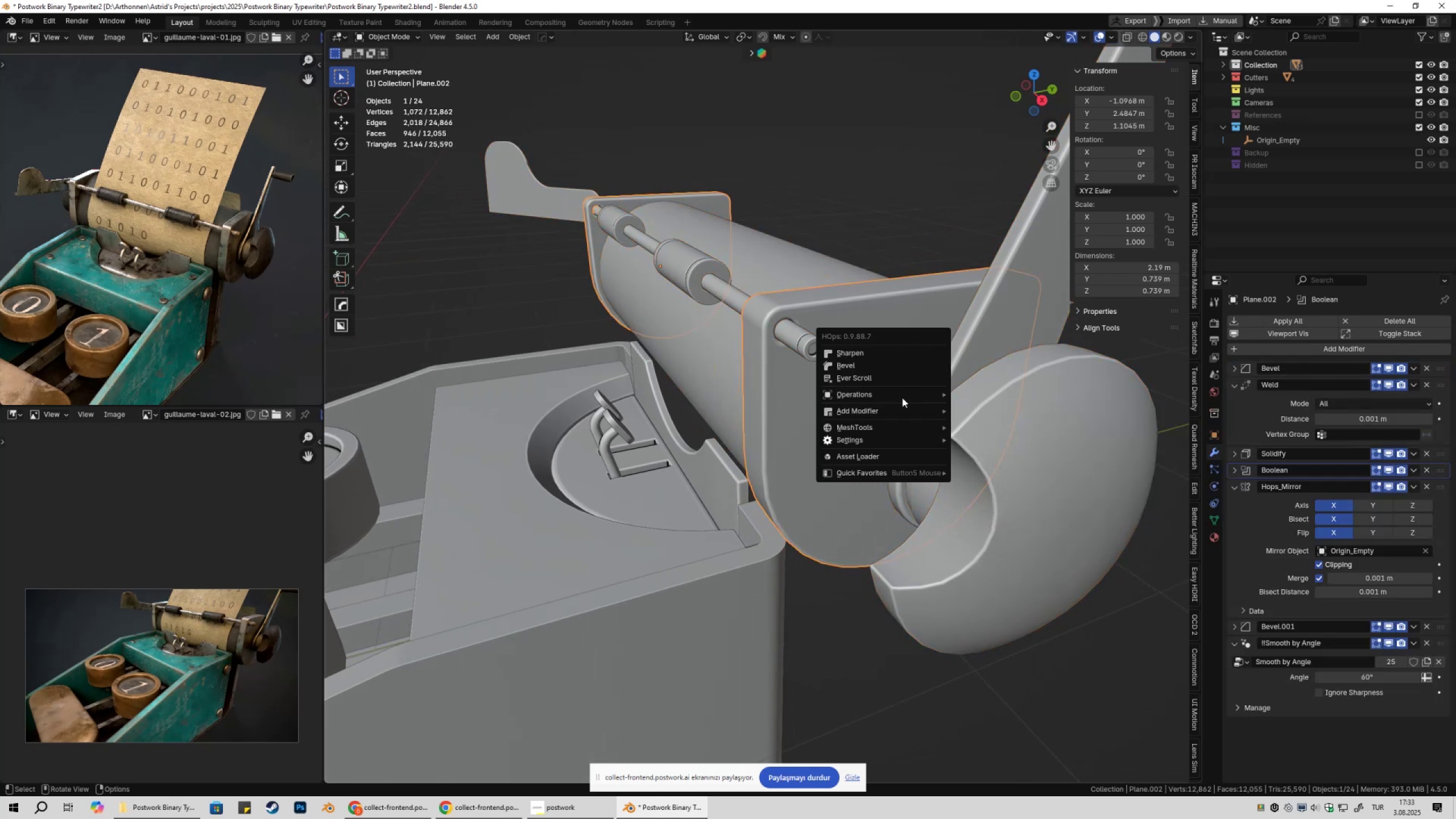 
left_click([900, 394])
 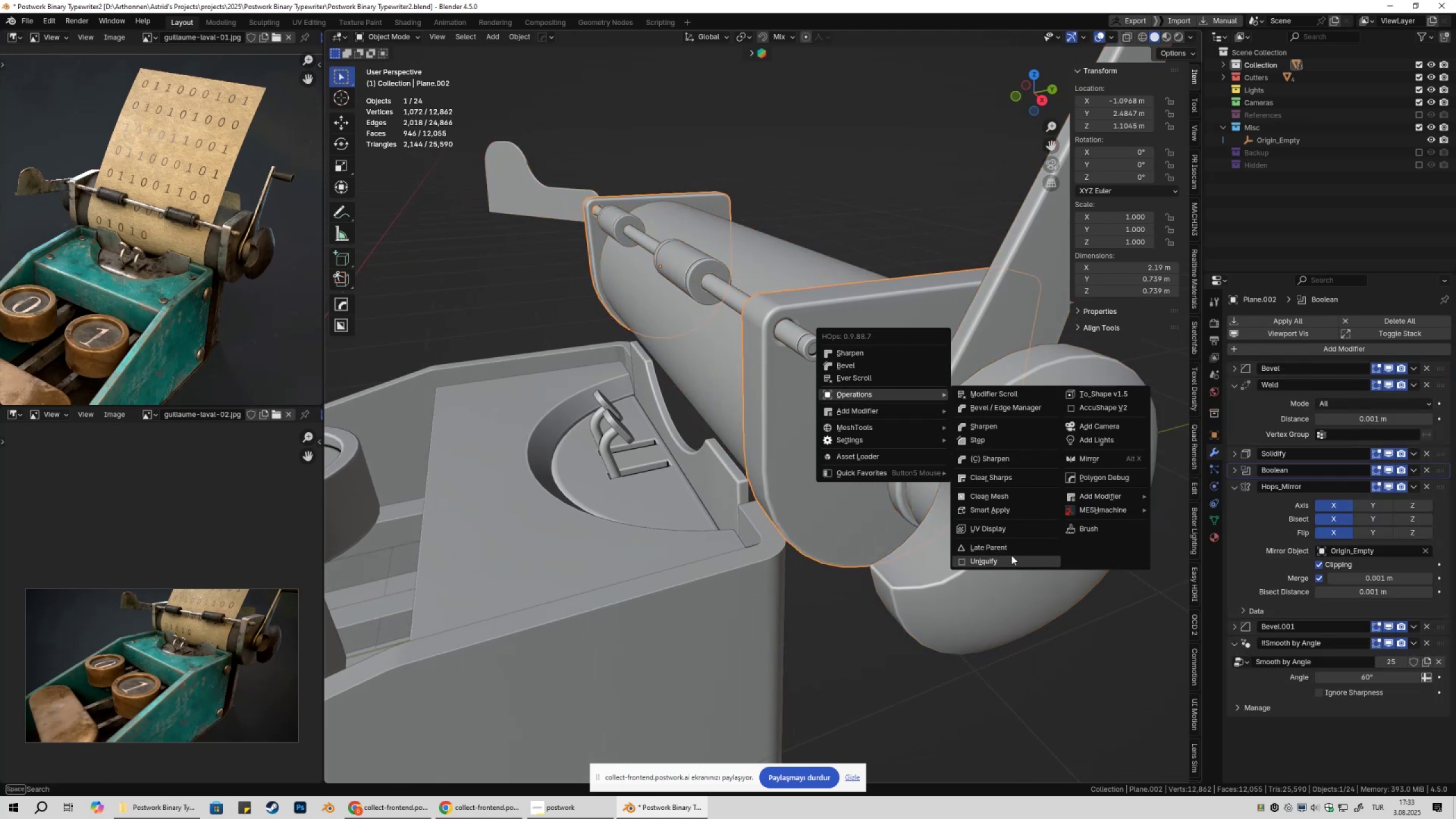 
left_click([1011, 551])
 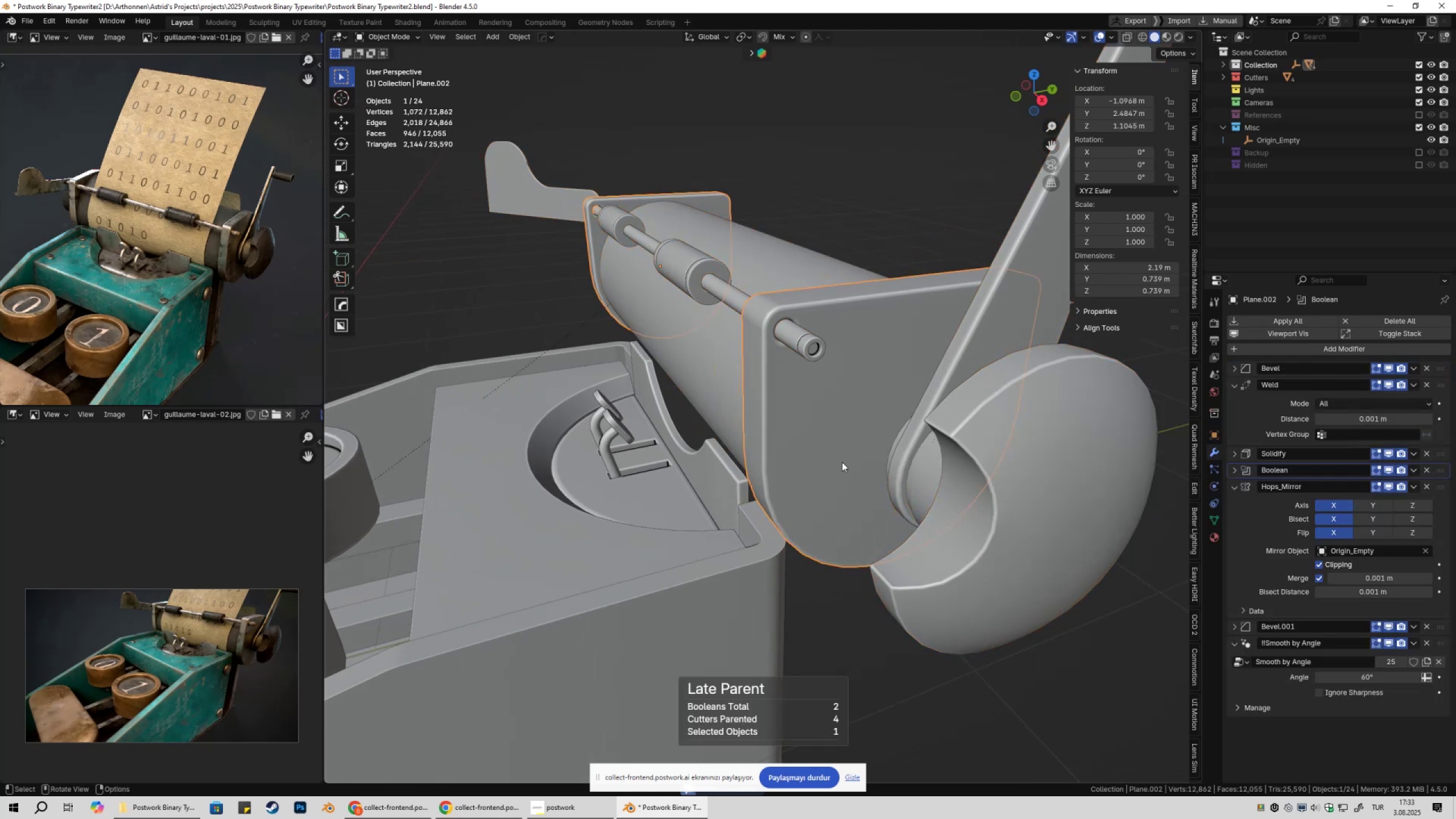 
left_click([810, 454])
 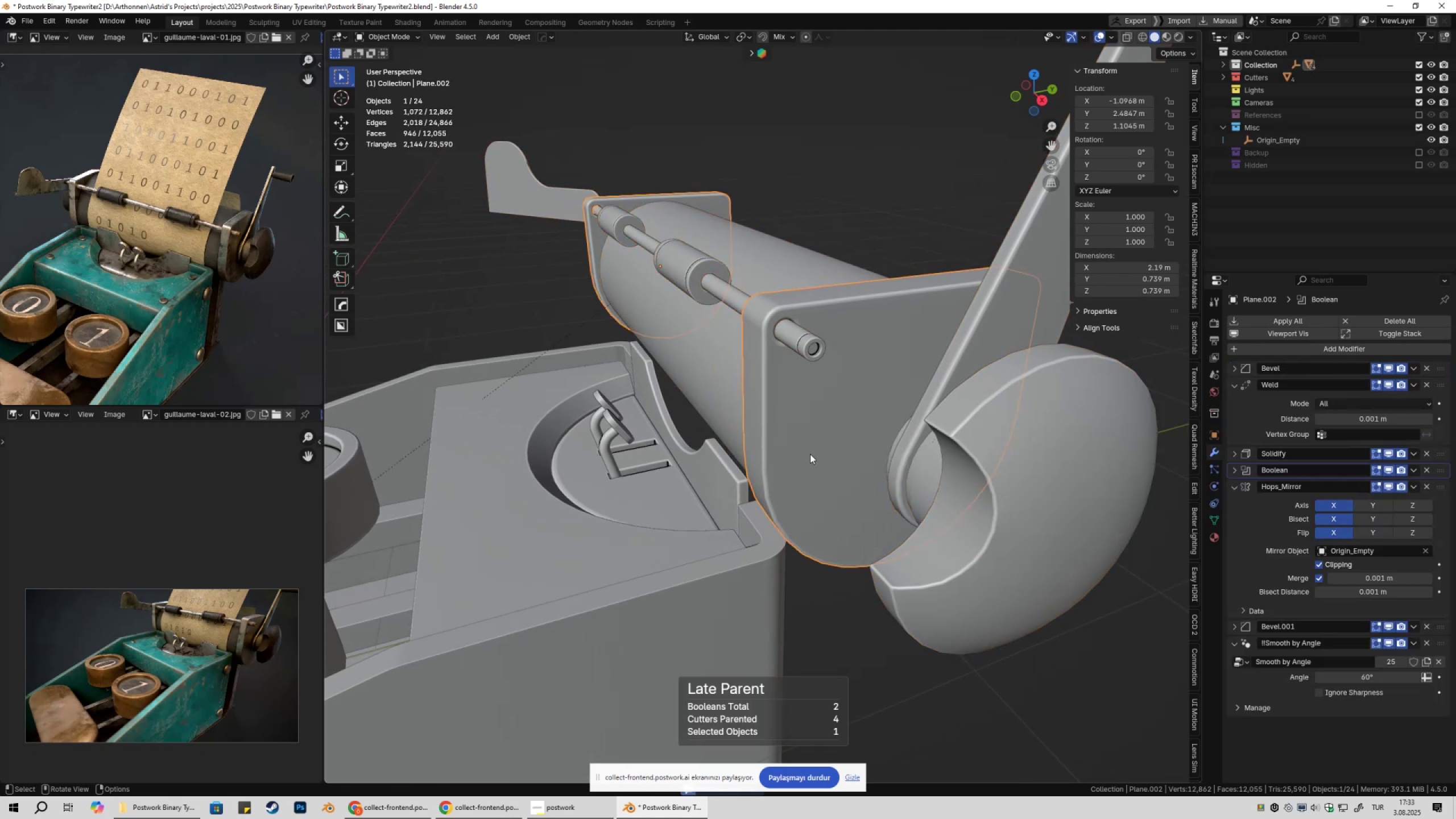 
key(G)
 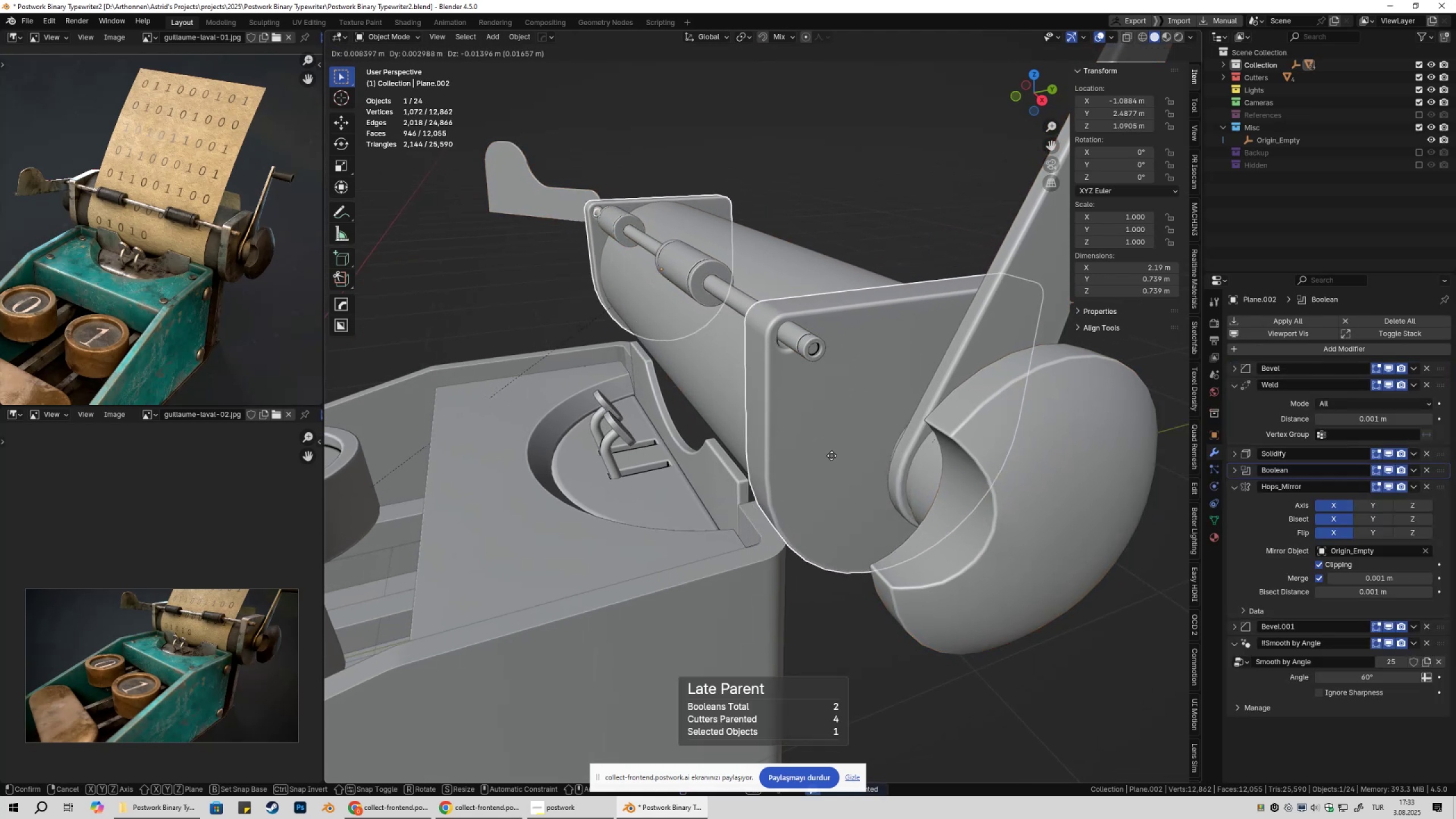 
key(Escape)
 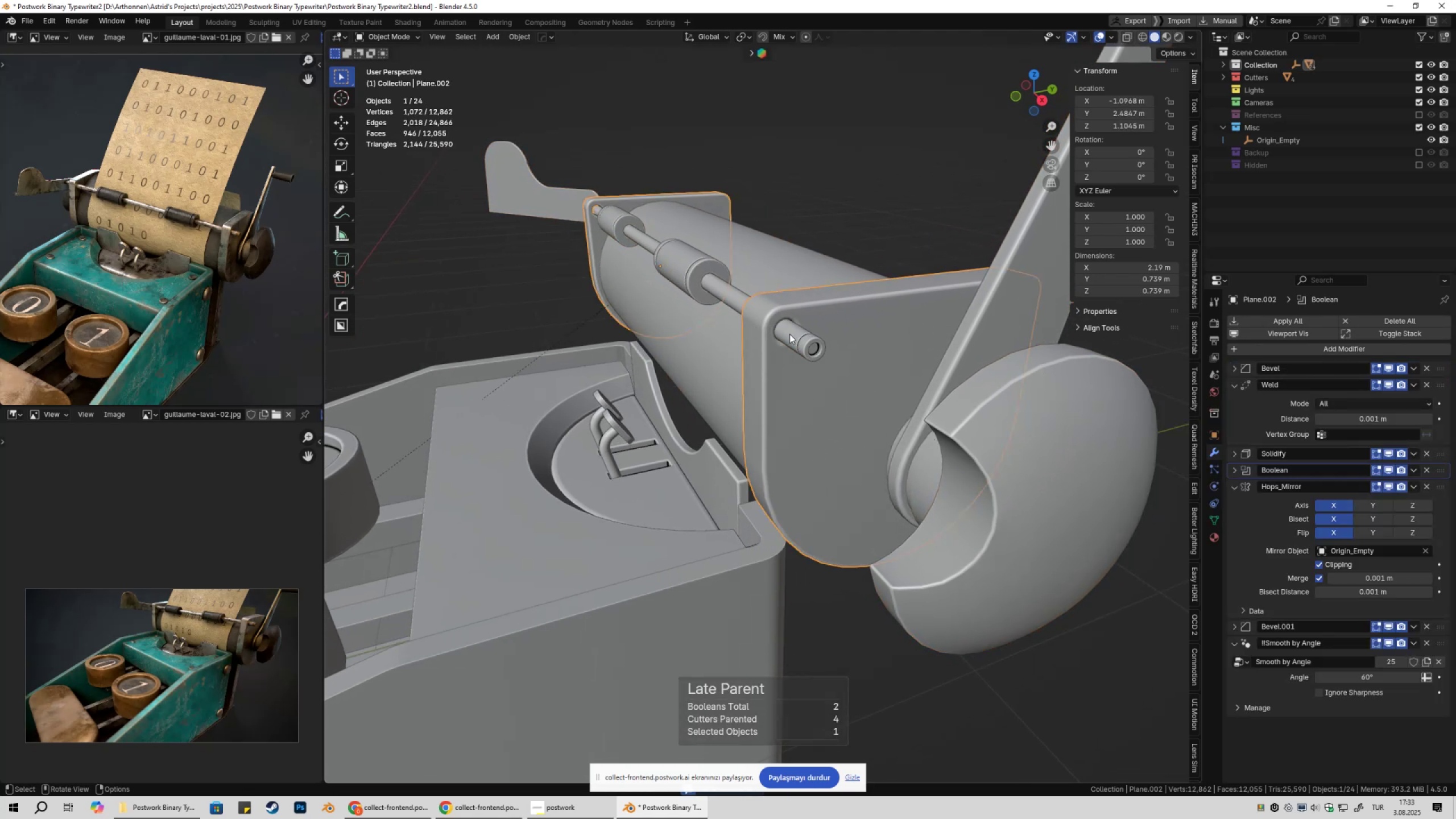 
left_click([786, 330])
 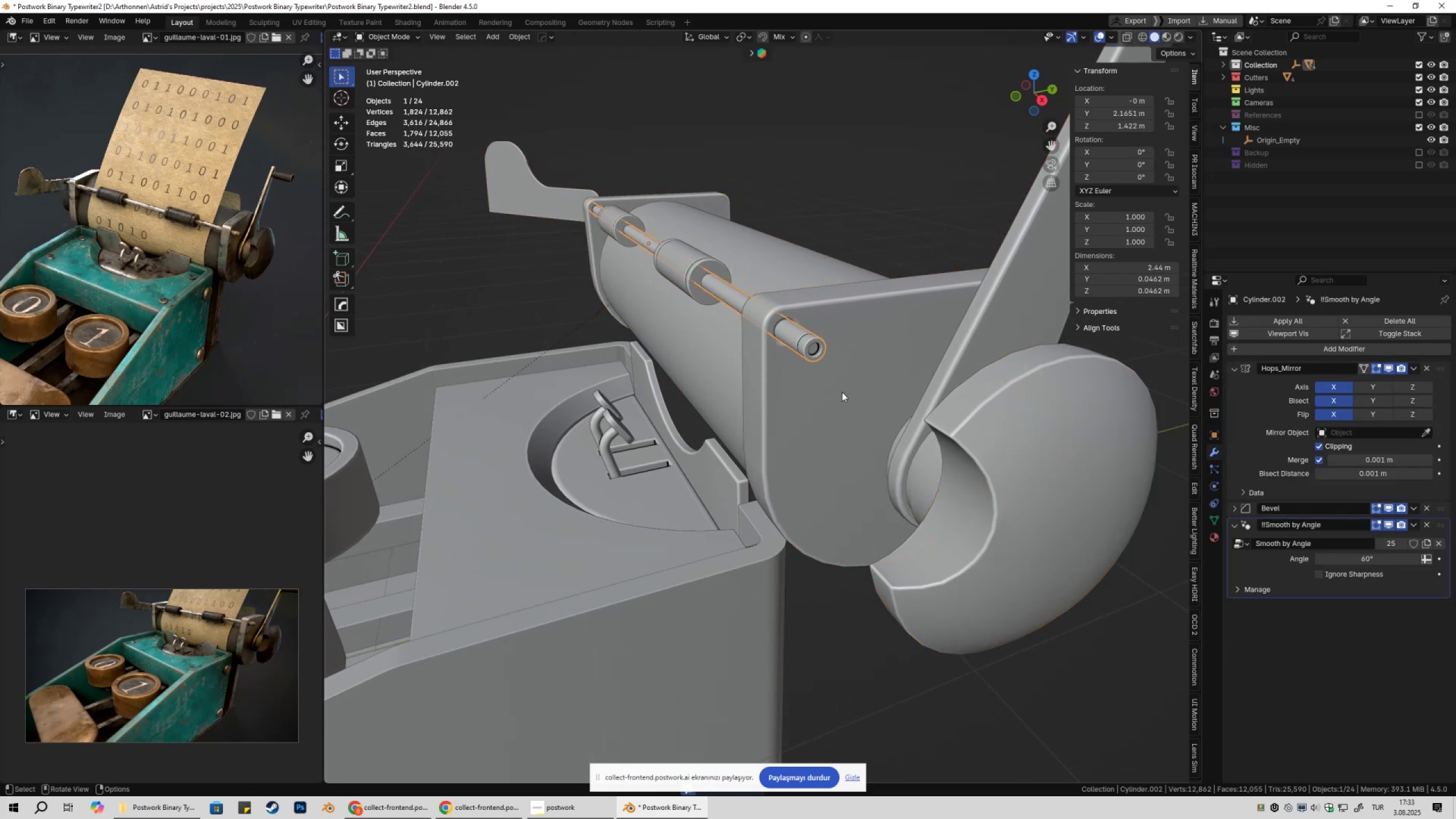 
key(G)
 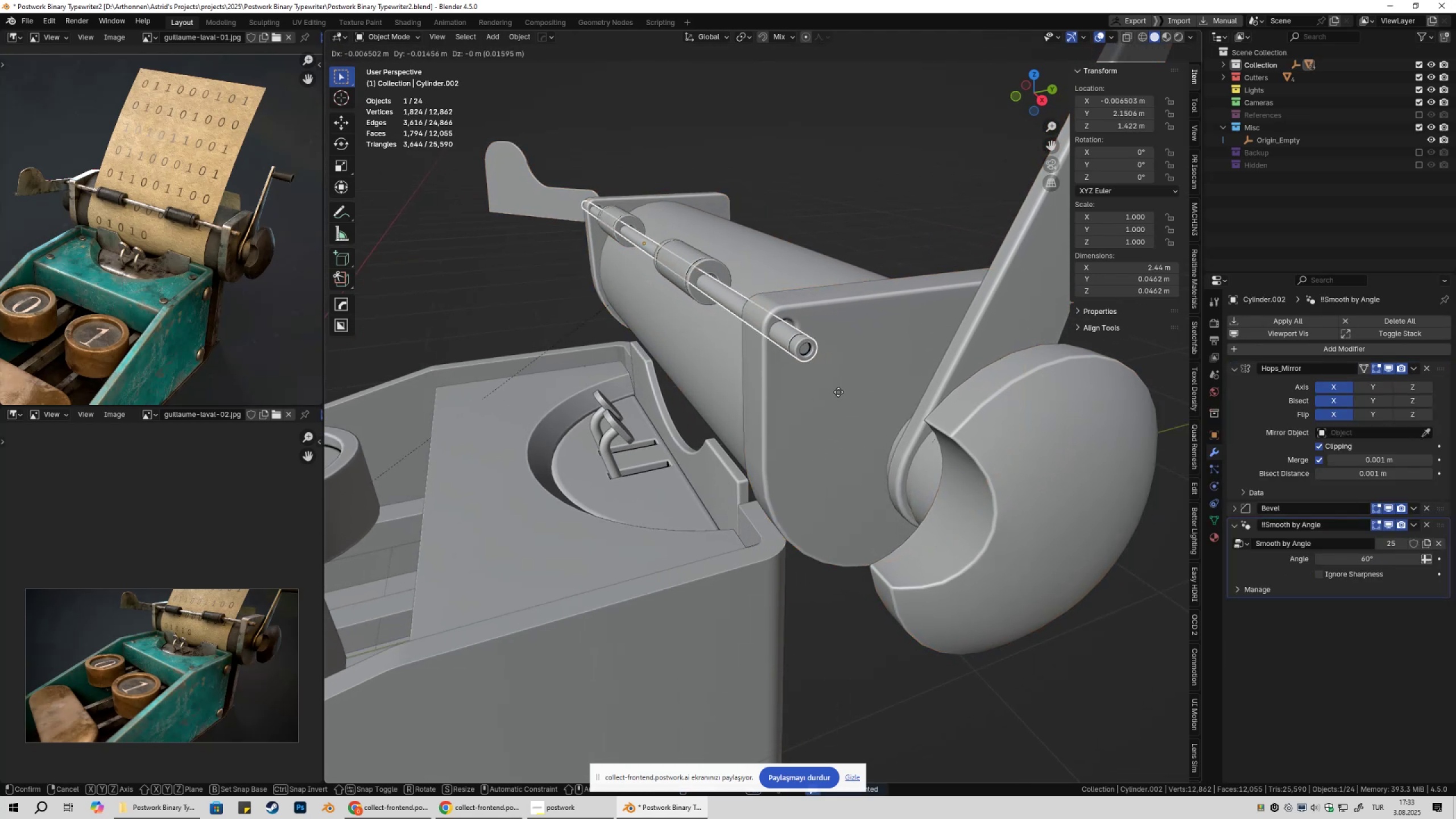 
key(Escape)
 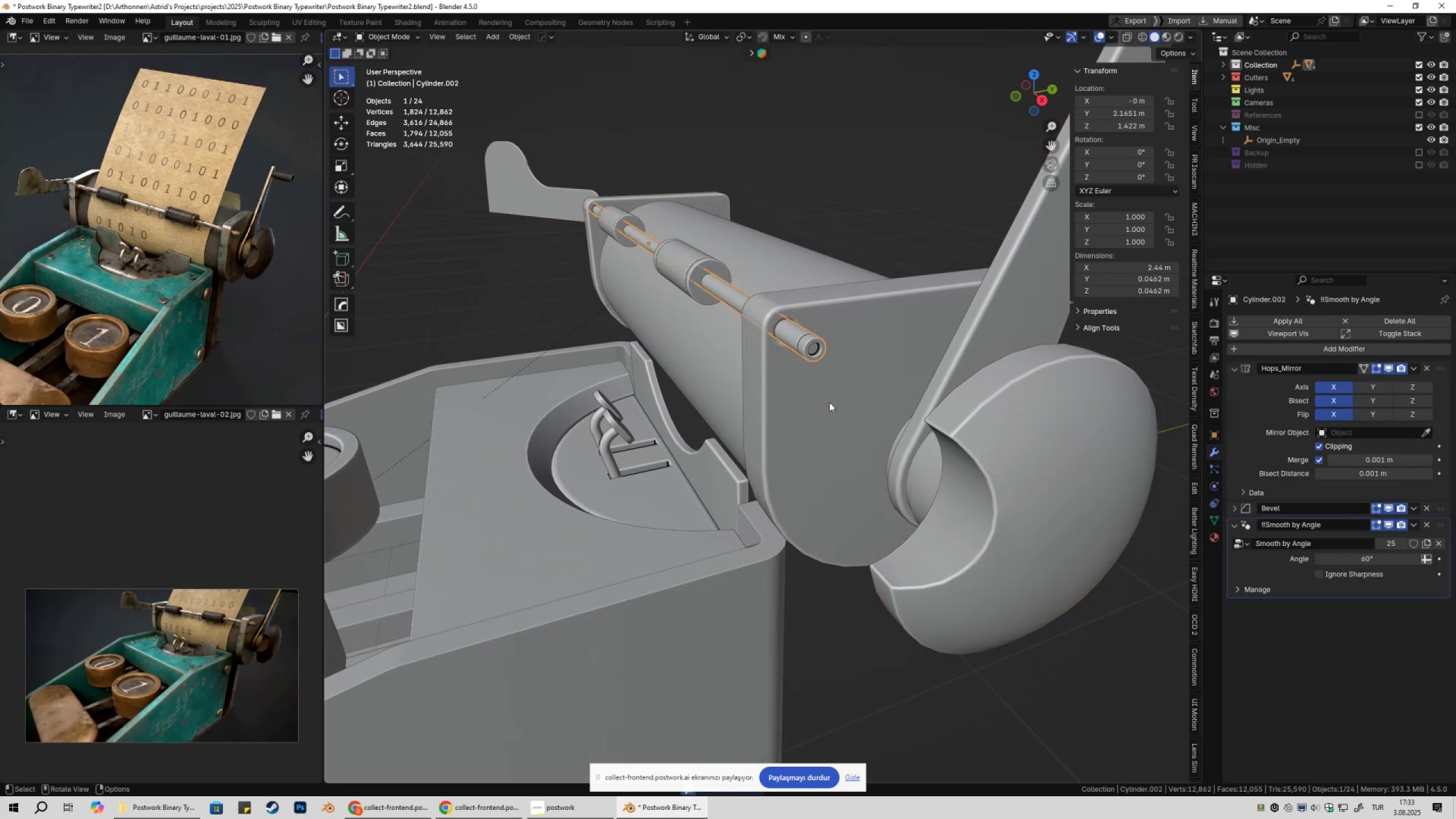 
left_click([829, 403])
 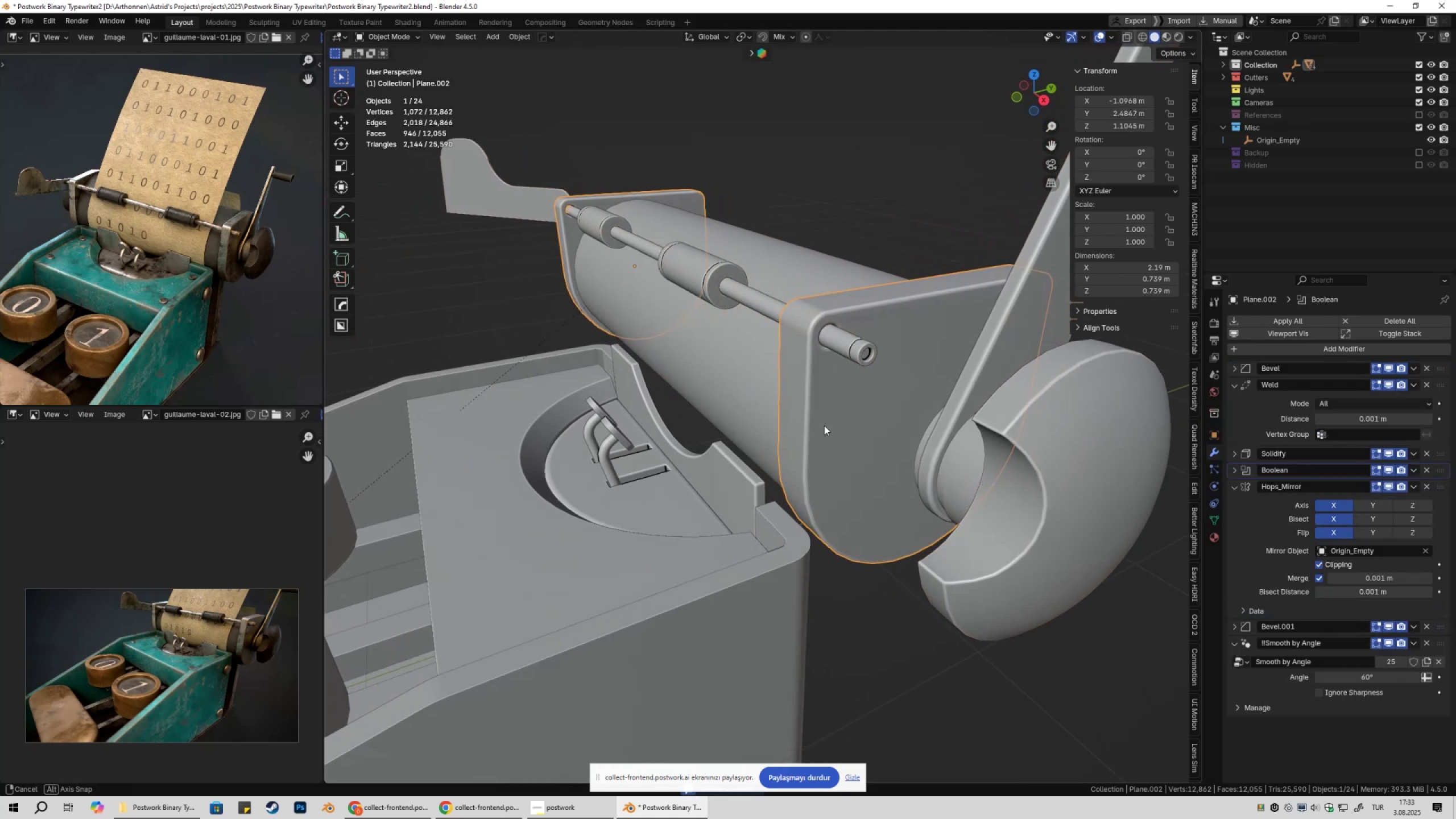 
type(gx)
key(Escape)
 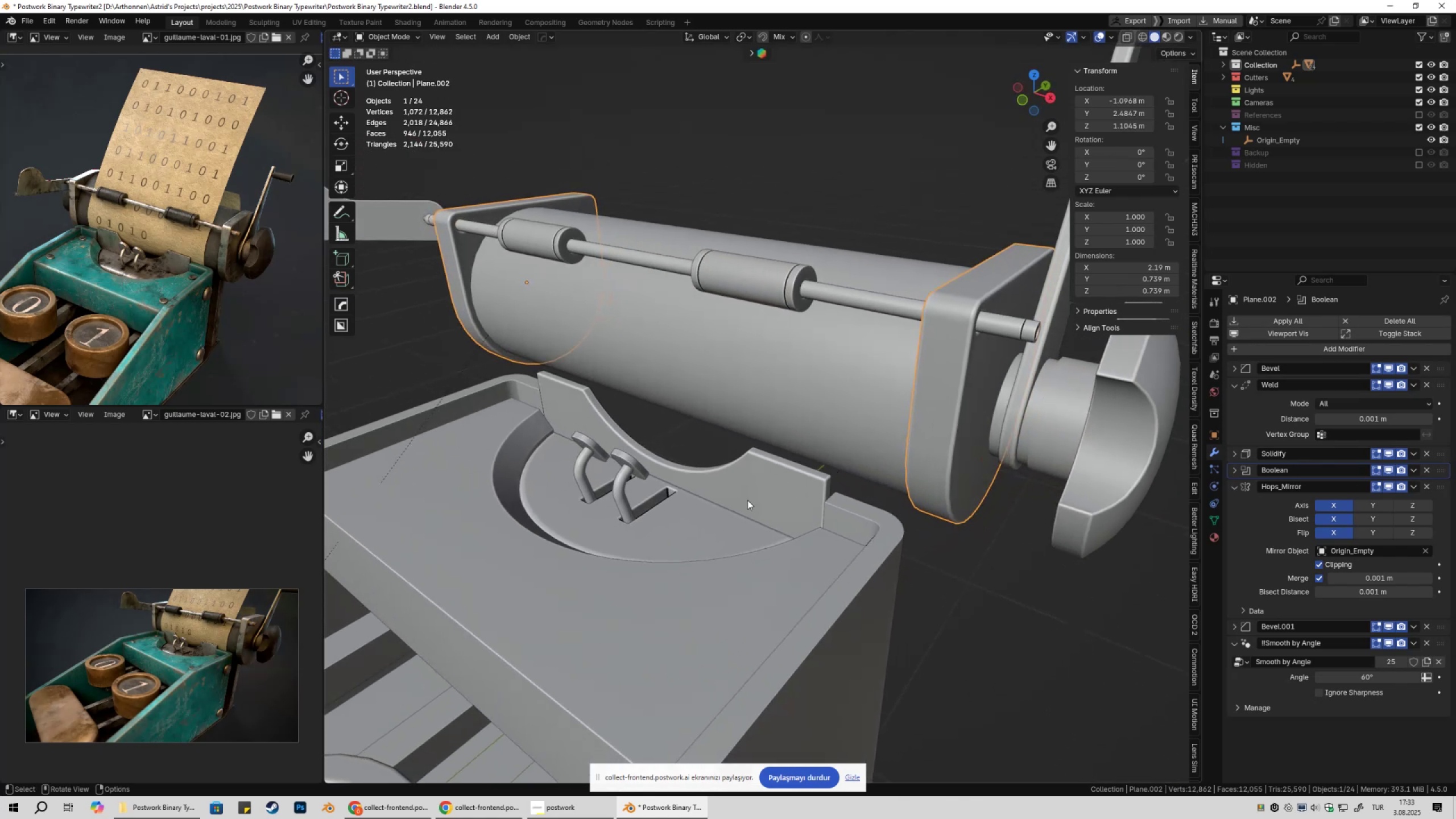 
left_click([620, 493])
 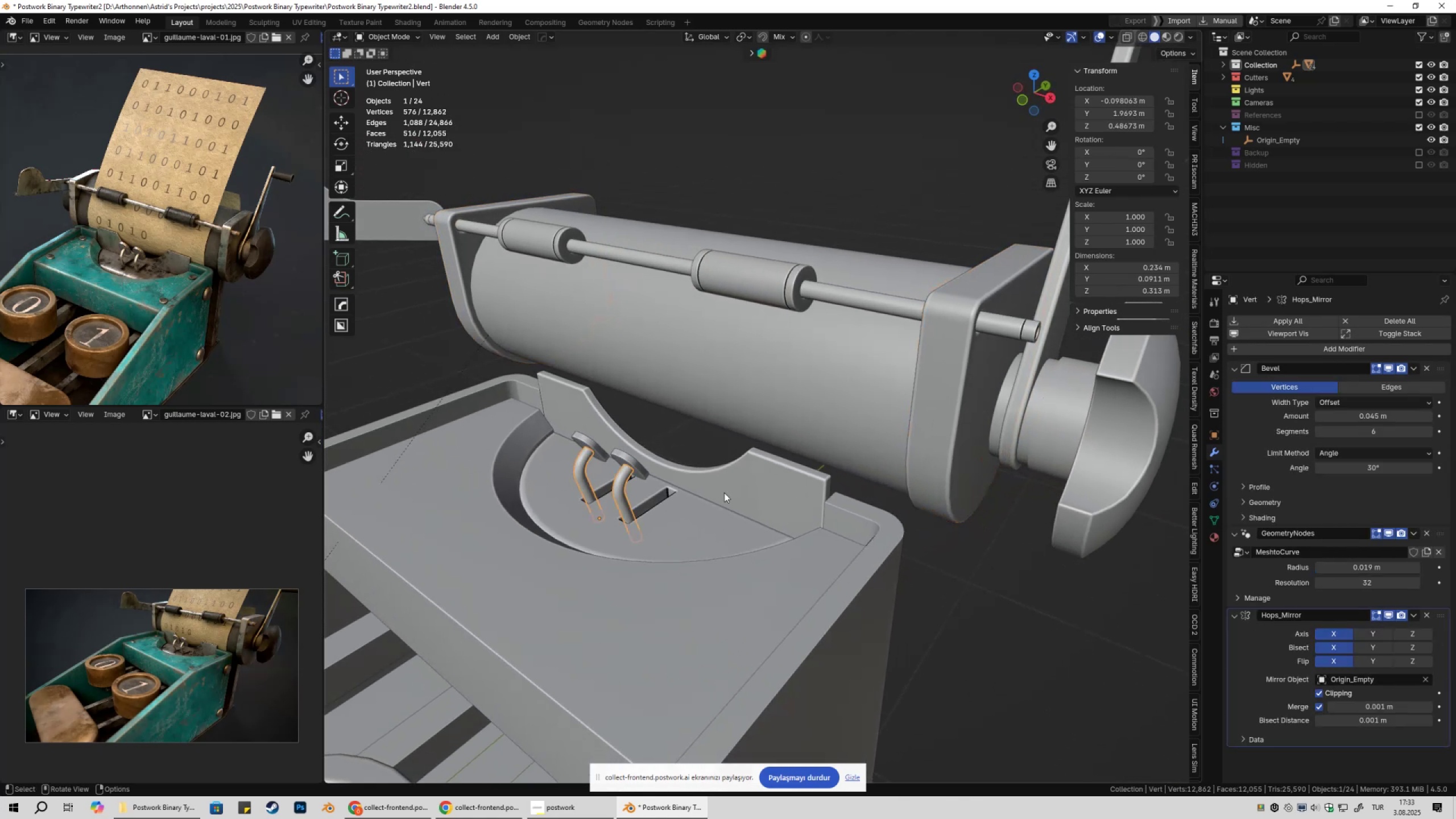 
scroll: coordinate [726, 500], scroll_direction: down, amount: 2.0
 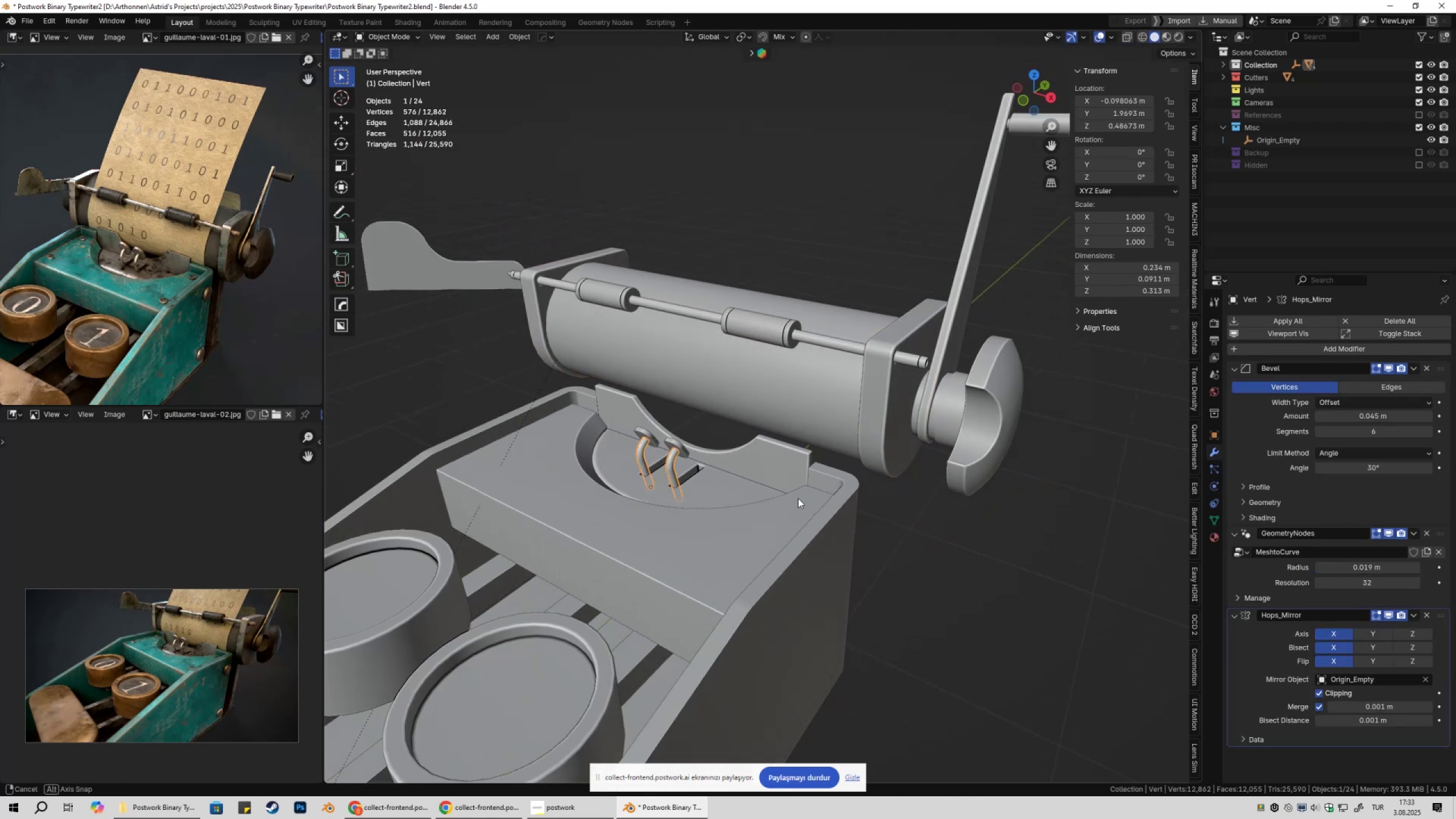 
key(G)
 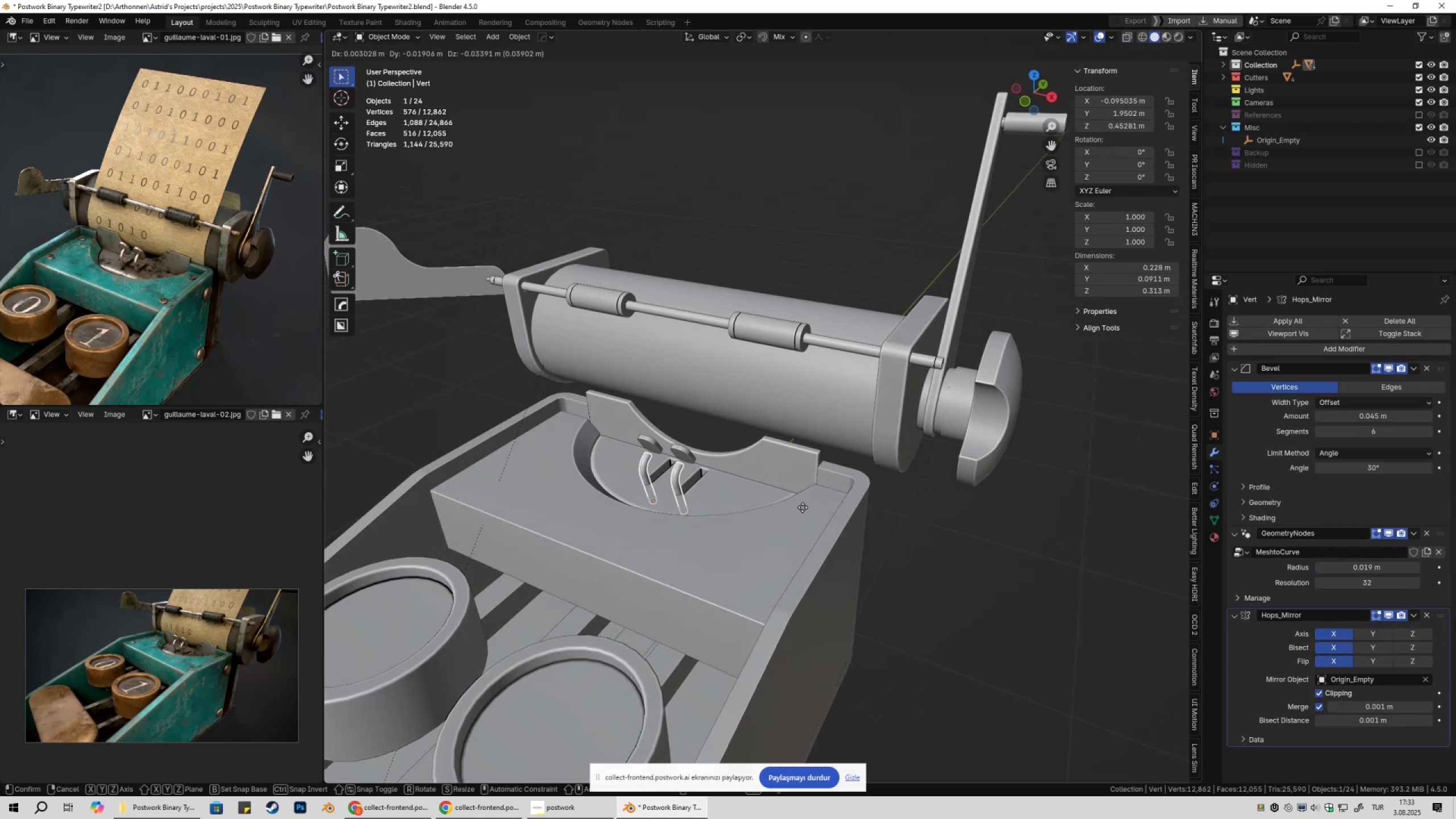 
key(Escape)
 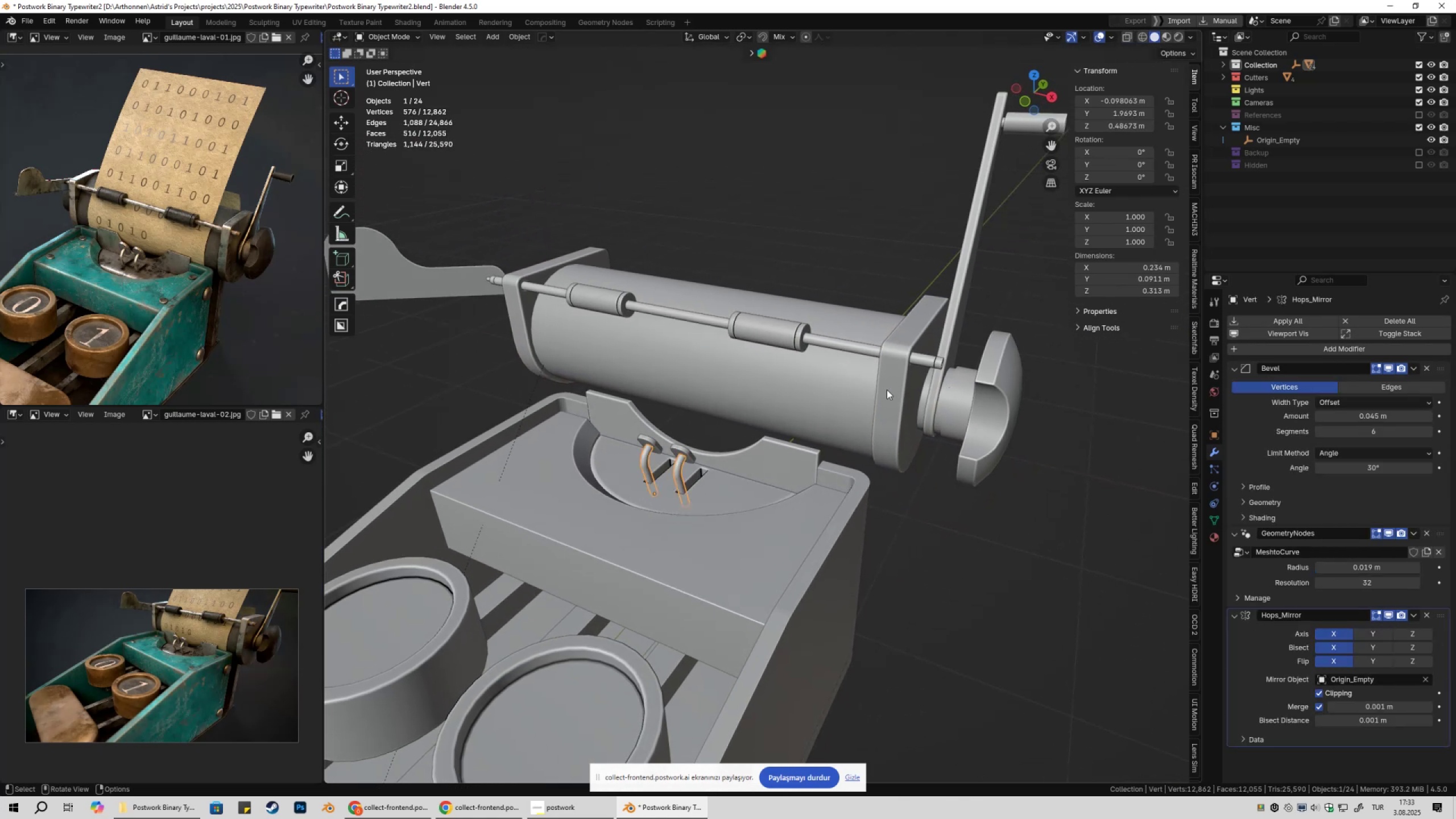 
left_click([891, 390])
 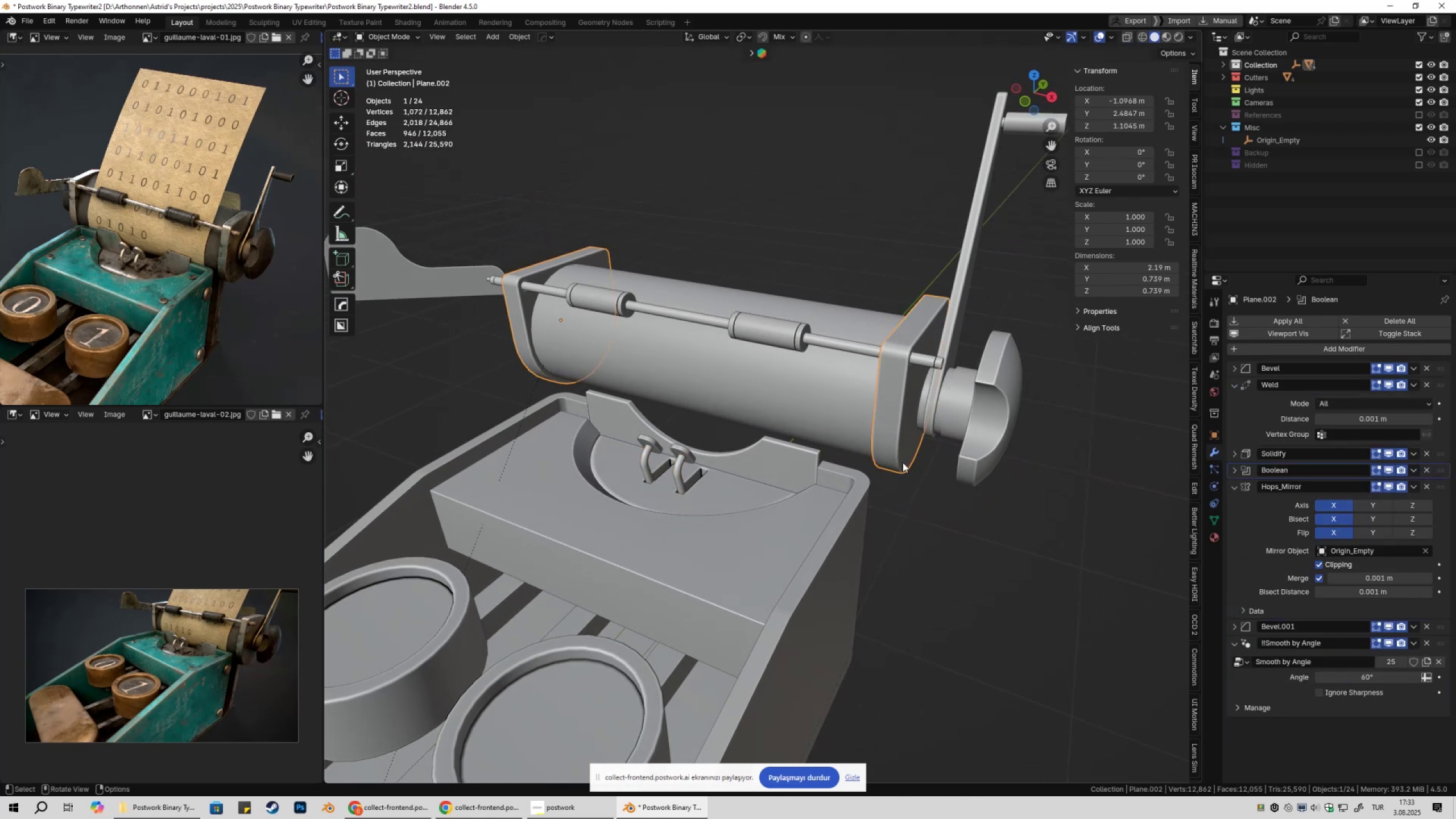 
type(gyx)
 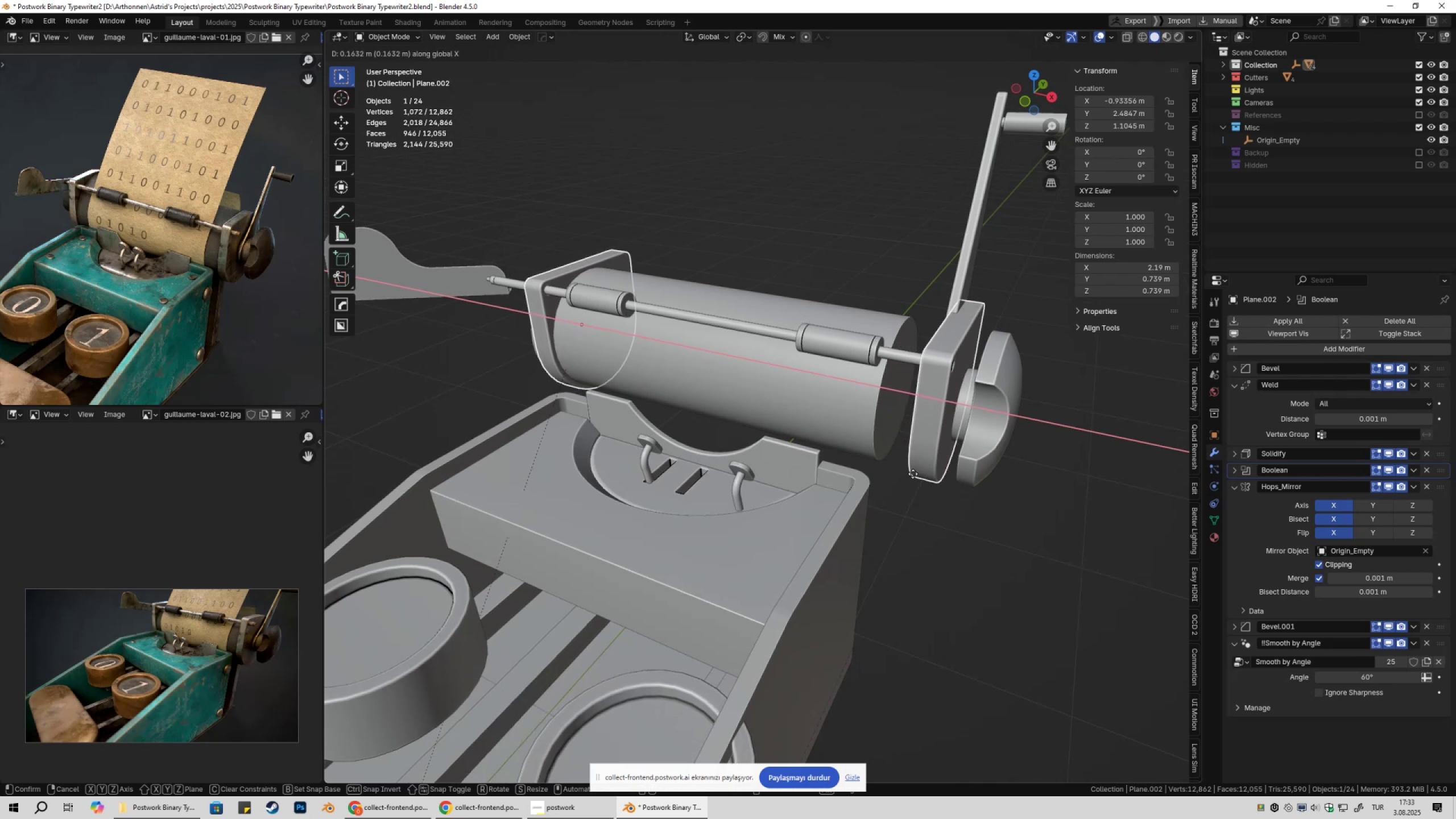 
wait(6.21)
 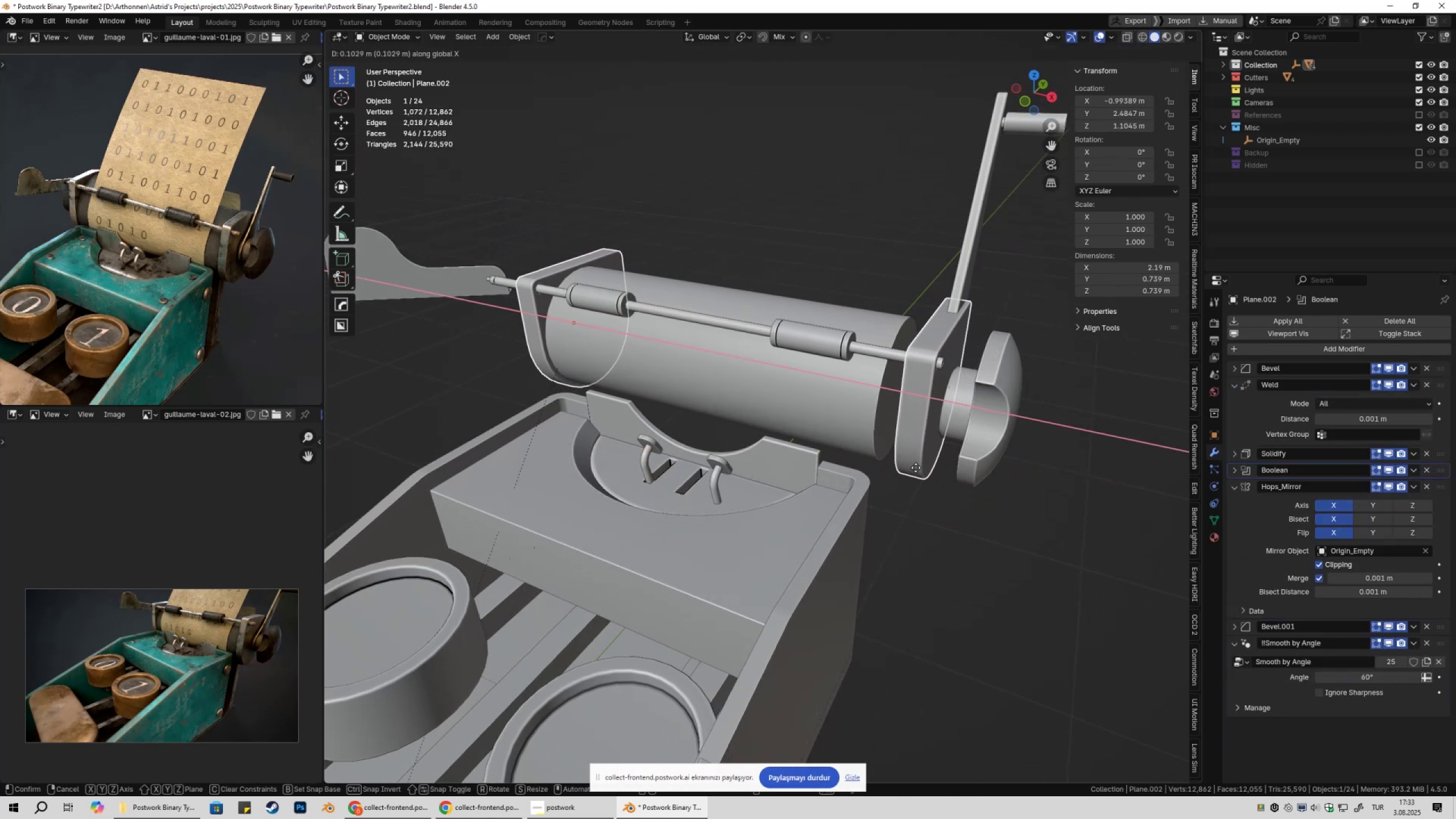 
key(Escape)
 